 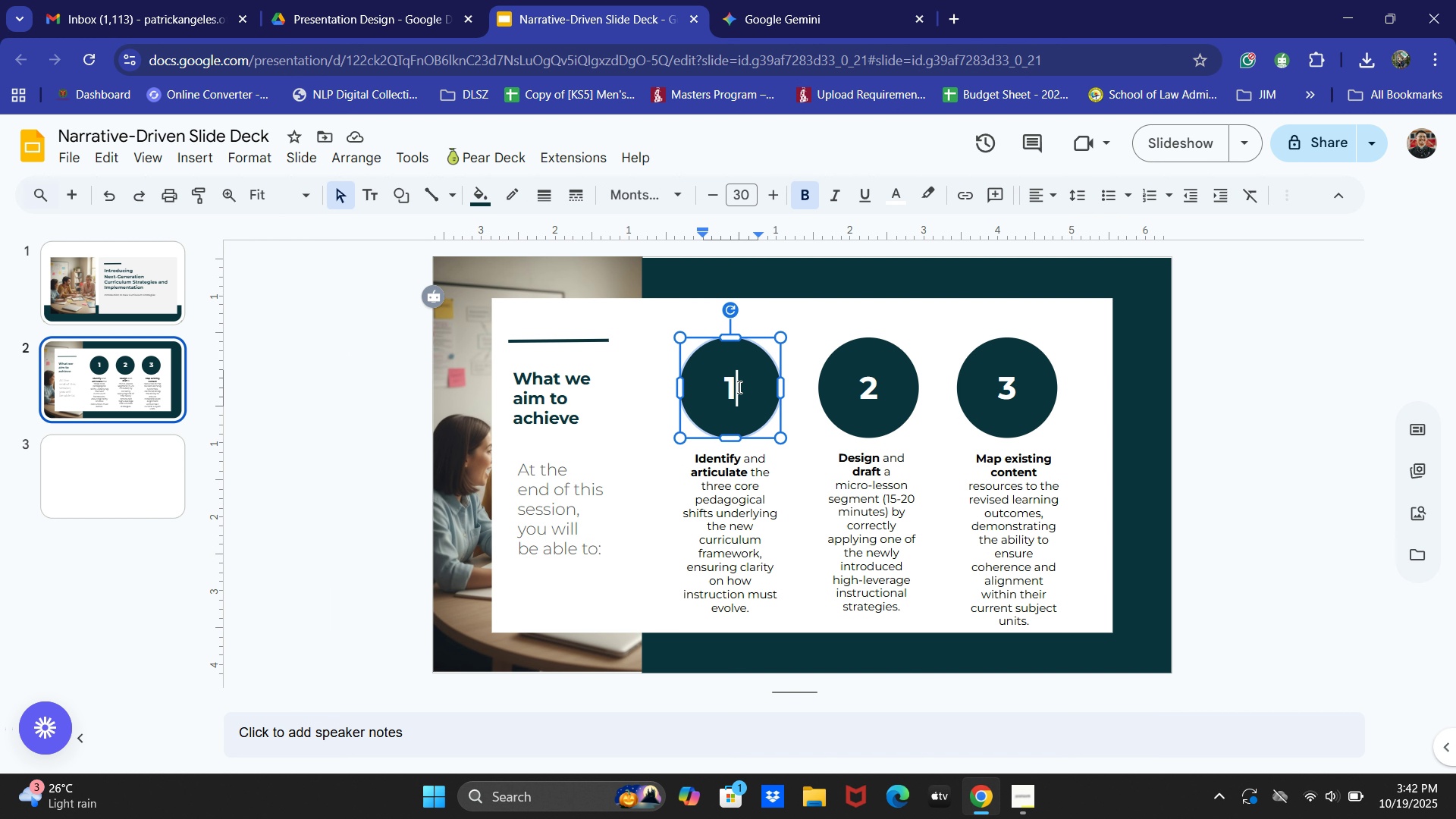 
key(Backspace)
 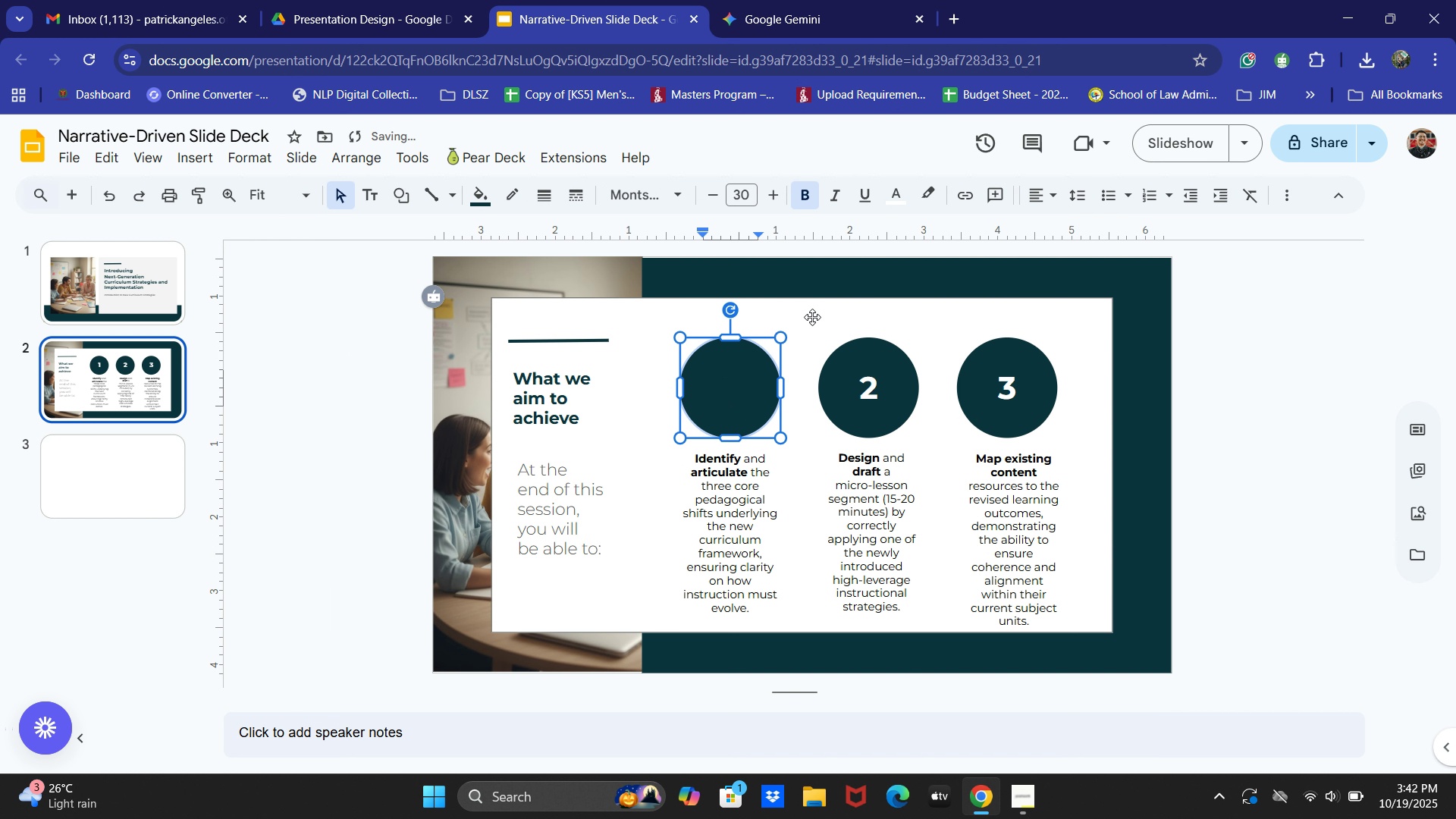 
left_click([812, 317])
 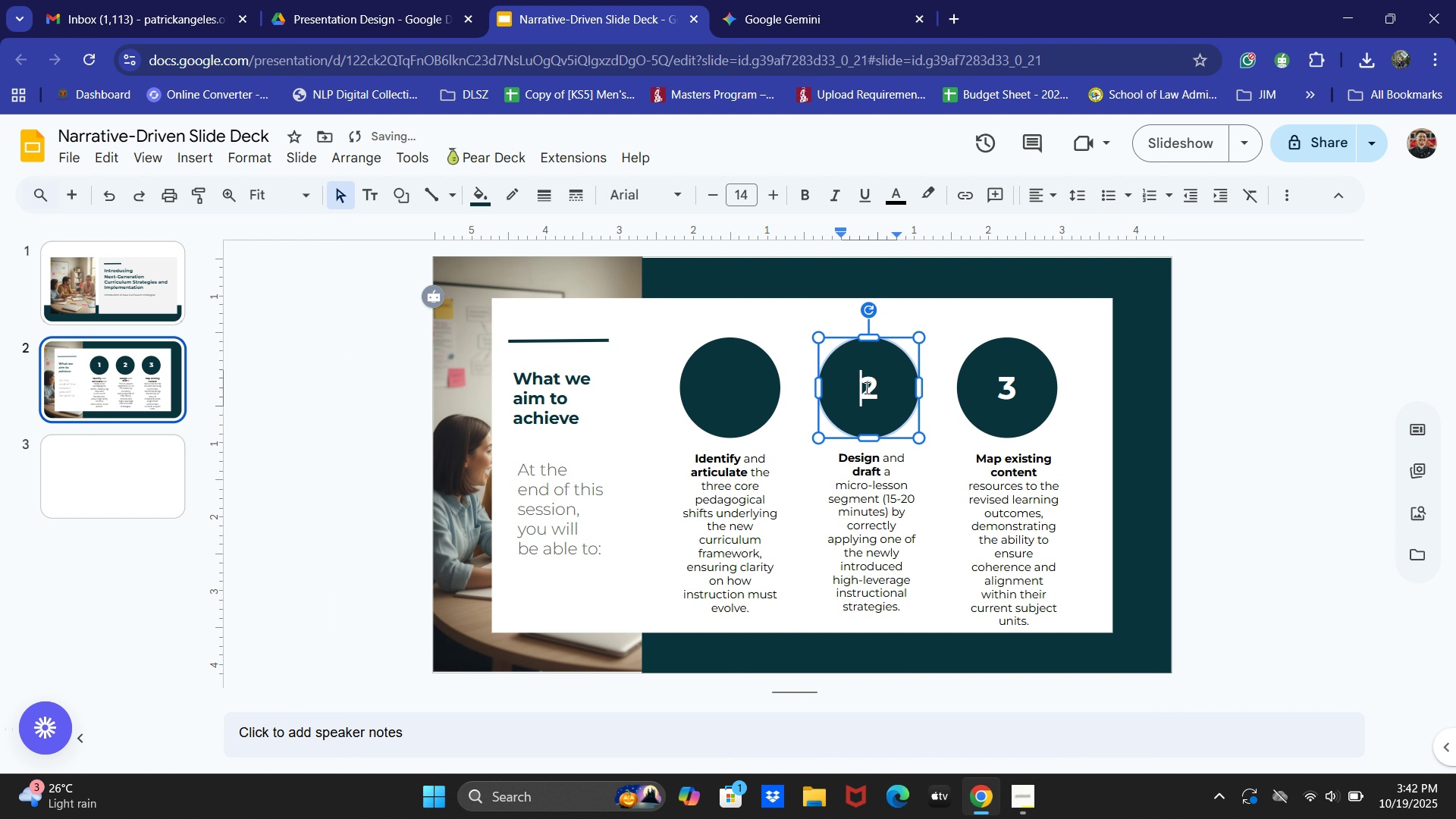 
double_click([861, 388])
 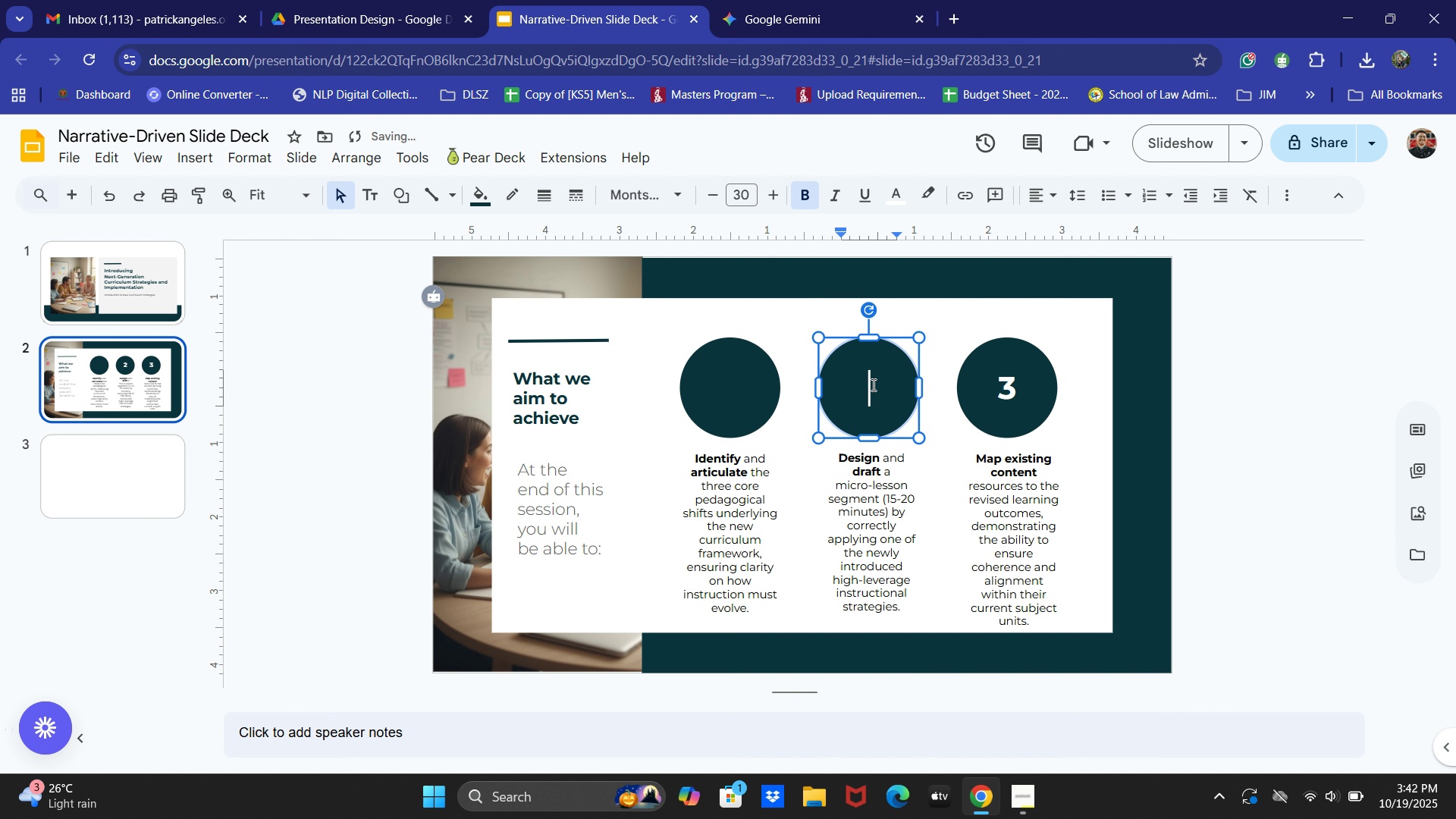 
key(Backspace)
 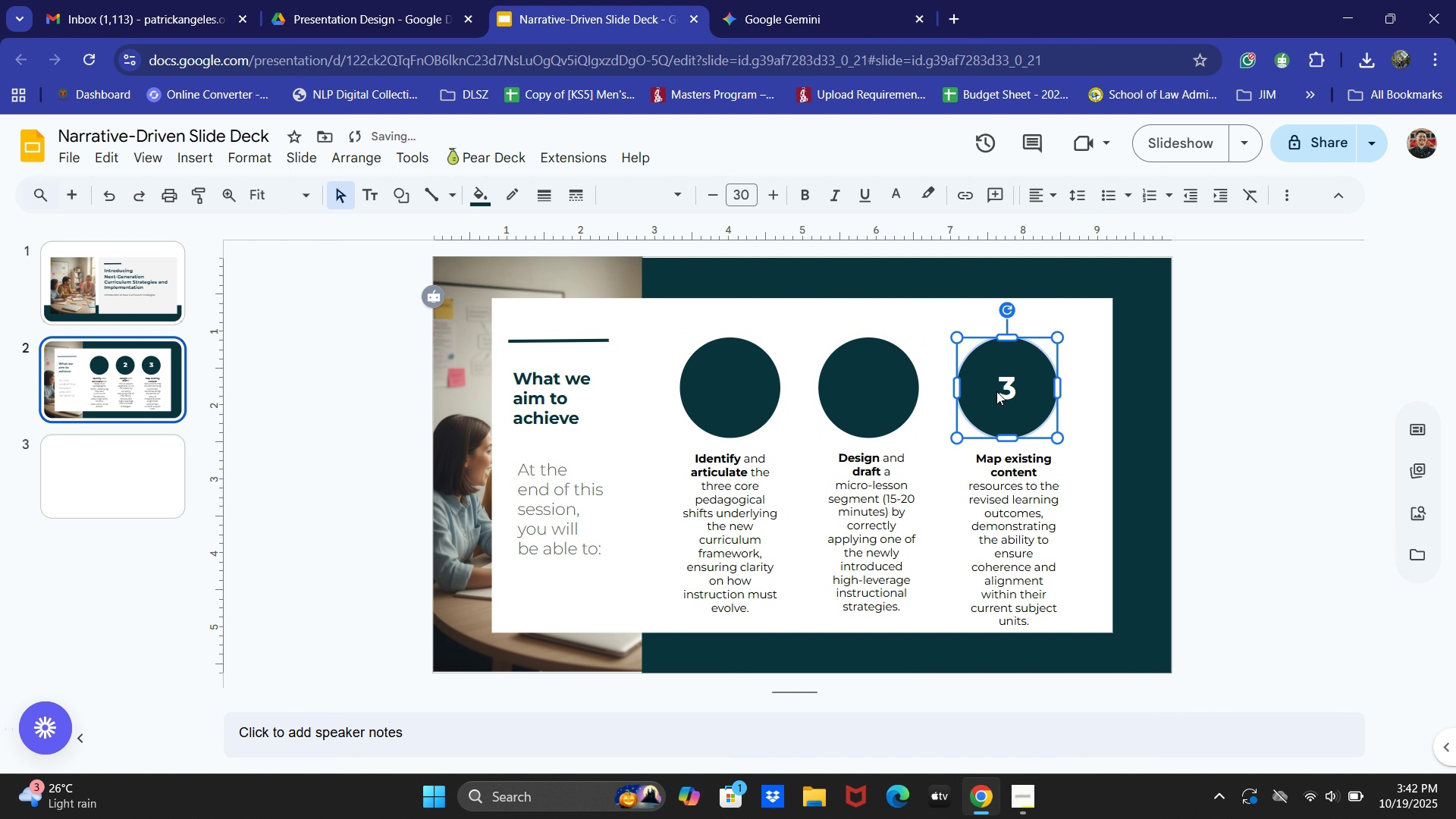 
double_click([996, 391])
 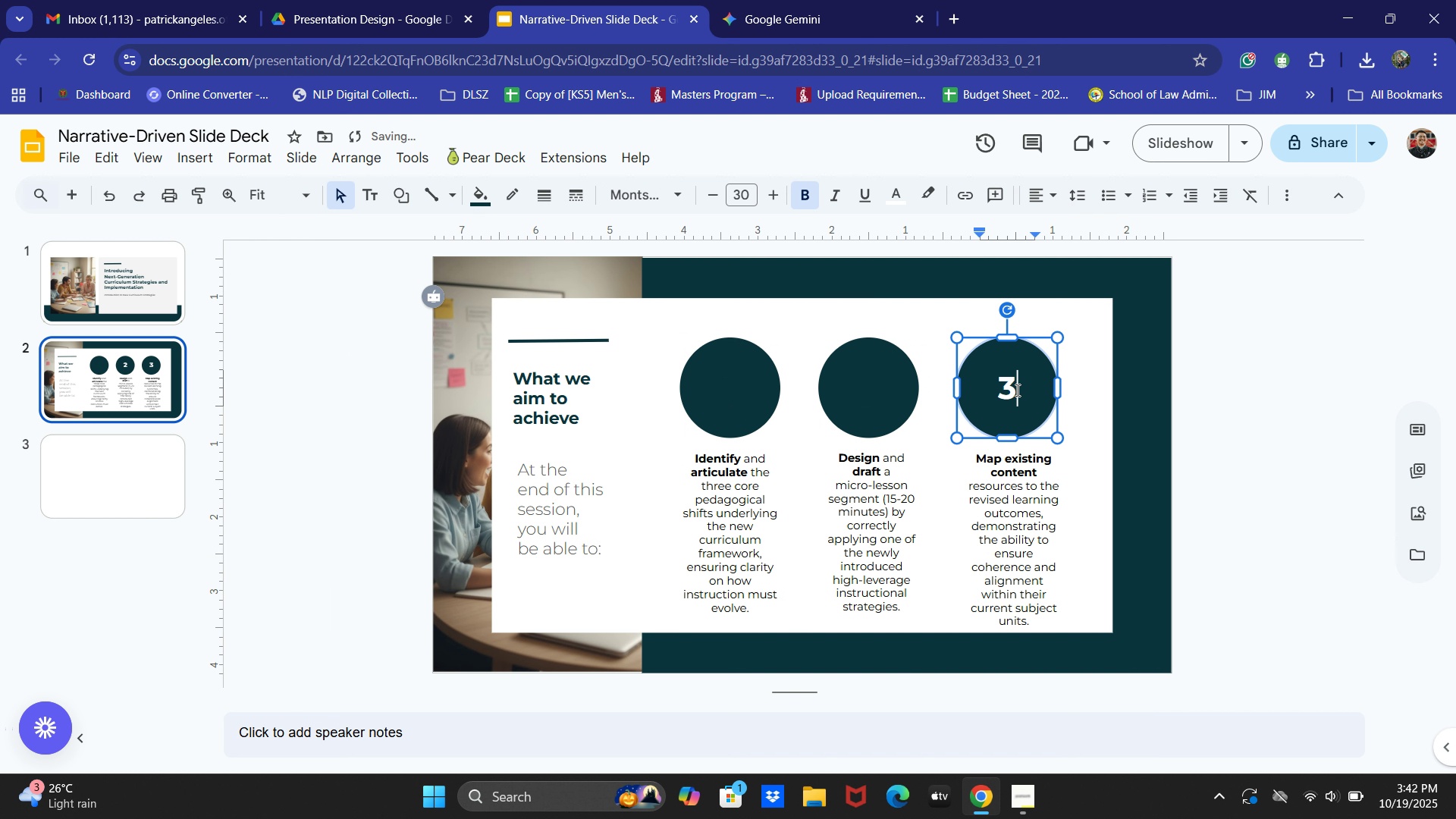 
left_click_drag(start_coordinate=[1016, 390], to_coordinate=[999, 394])
 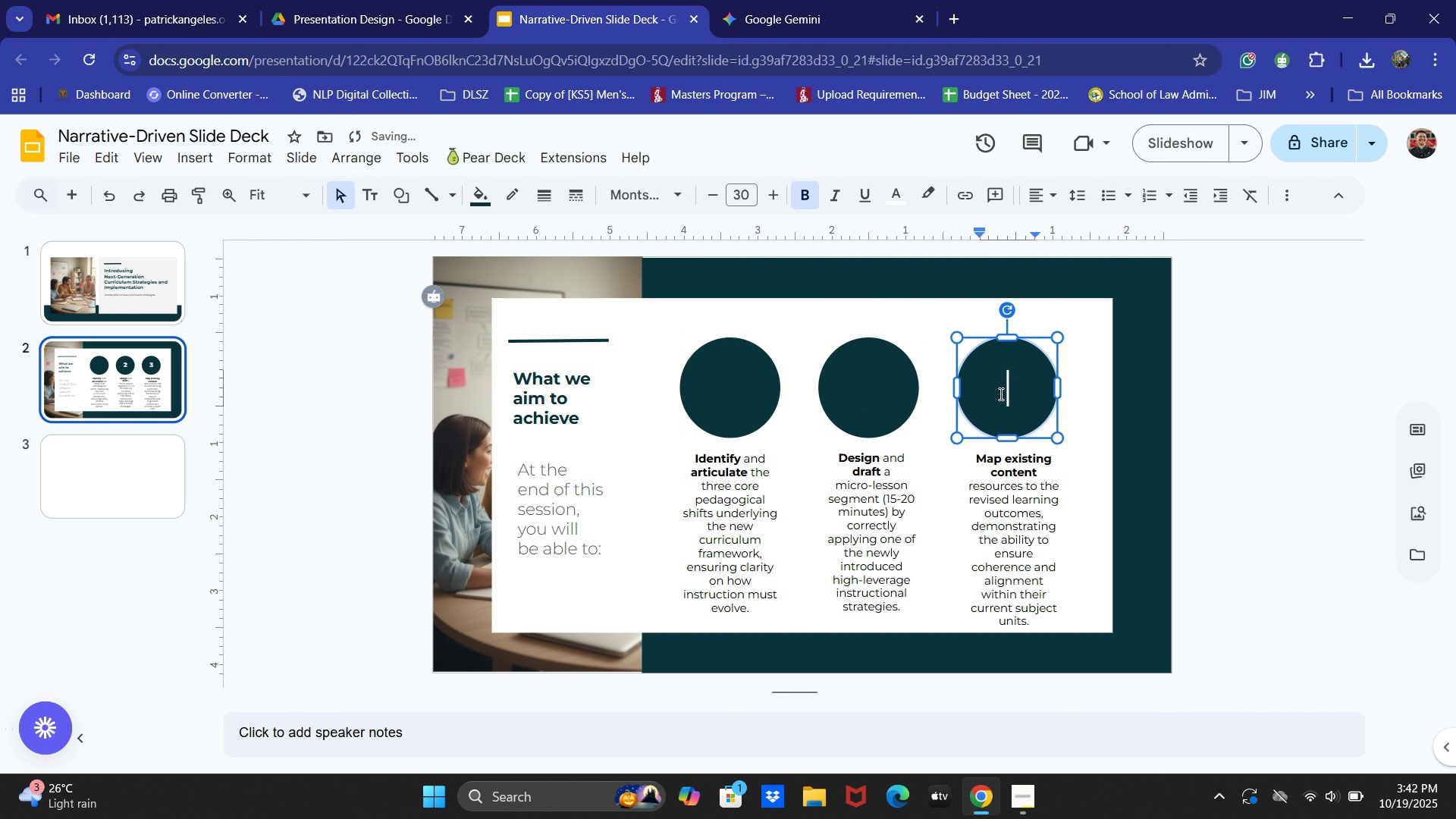 
key(Backspace)
 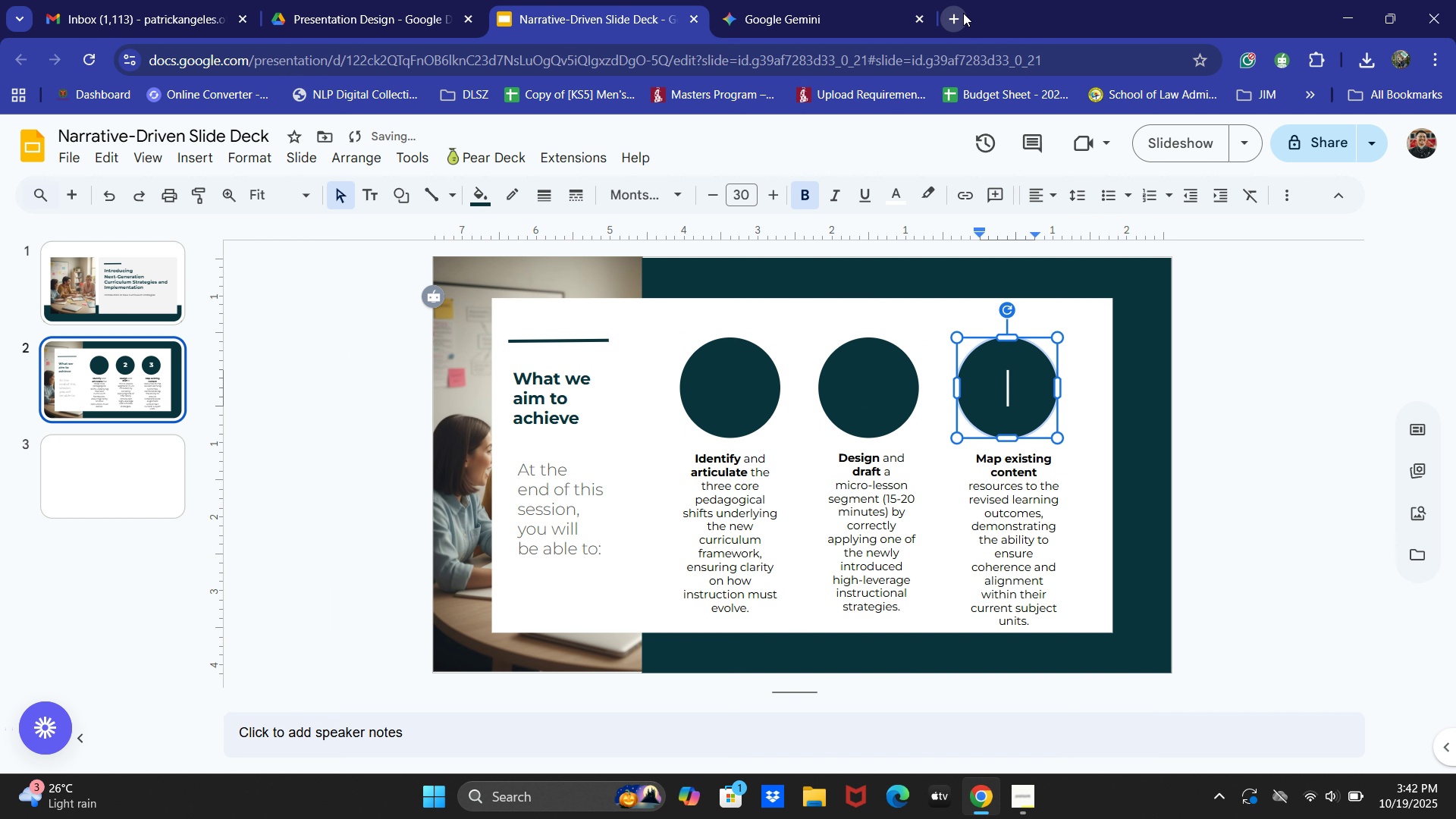 
double_click([963, 13])
 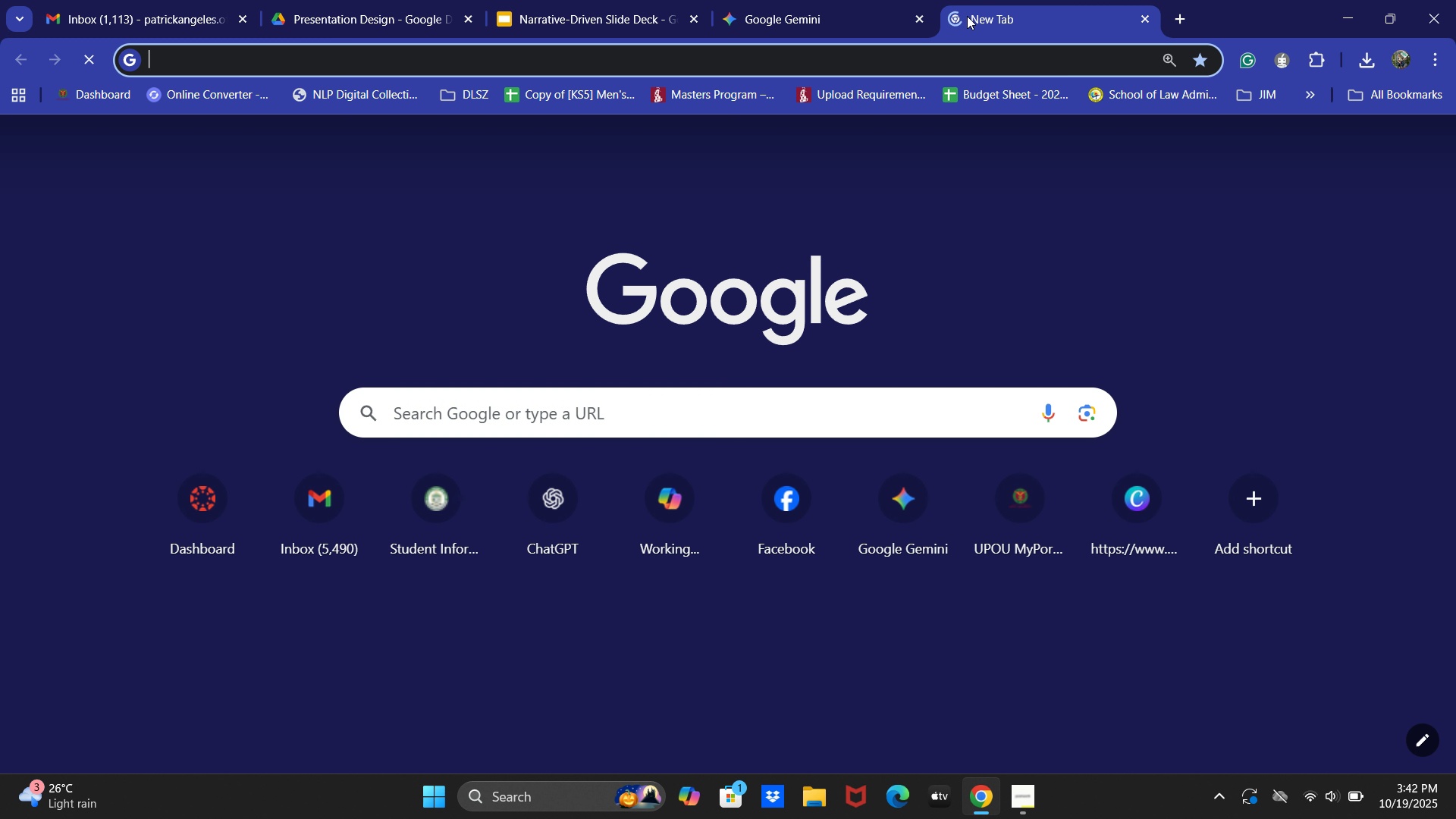 
type(flat)
 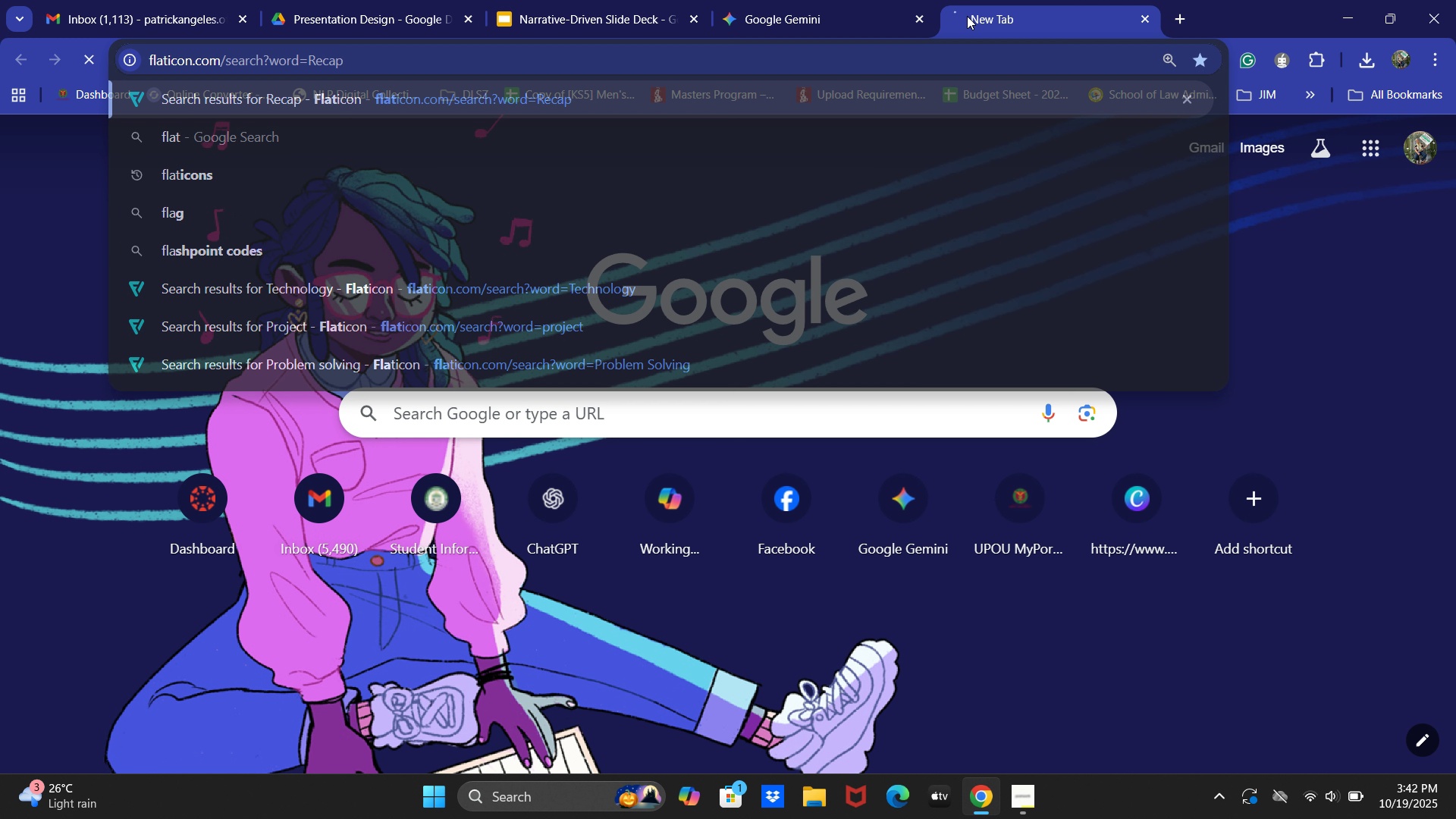 
key(Enter)
 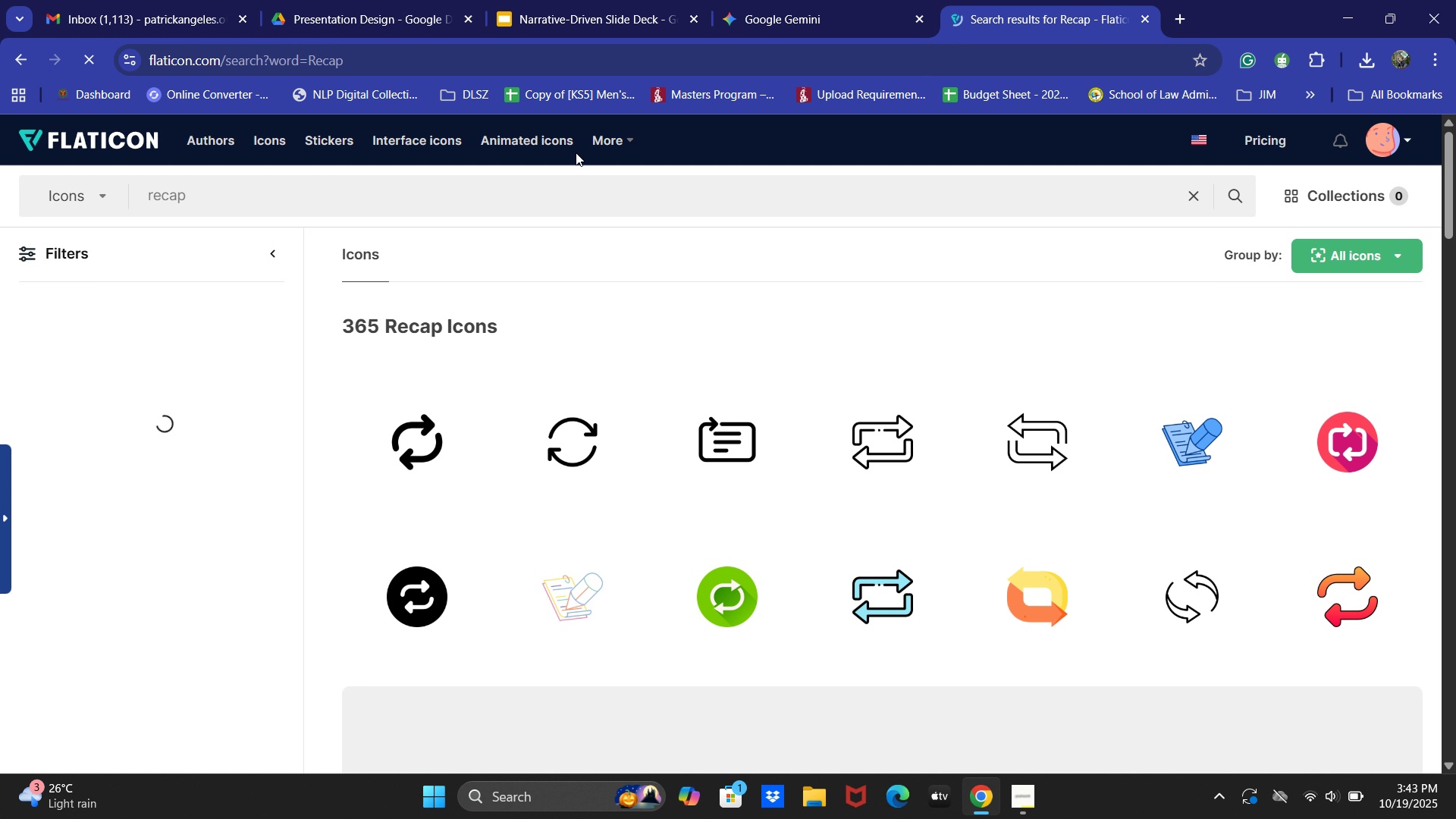 
key(Backspace)
 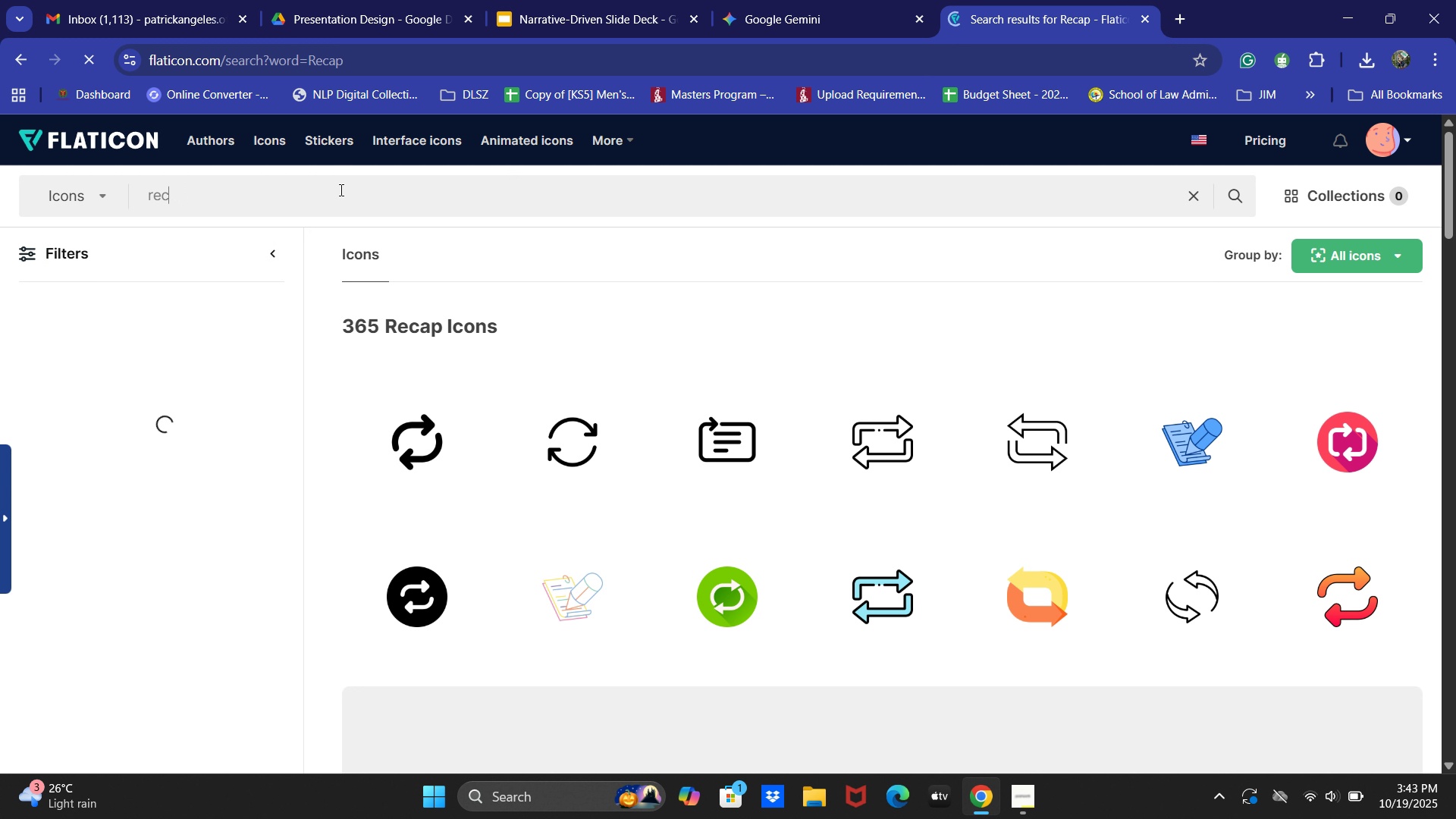 
key(Backspace)
 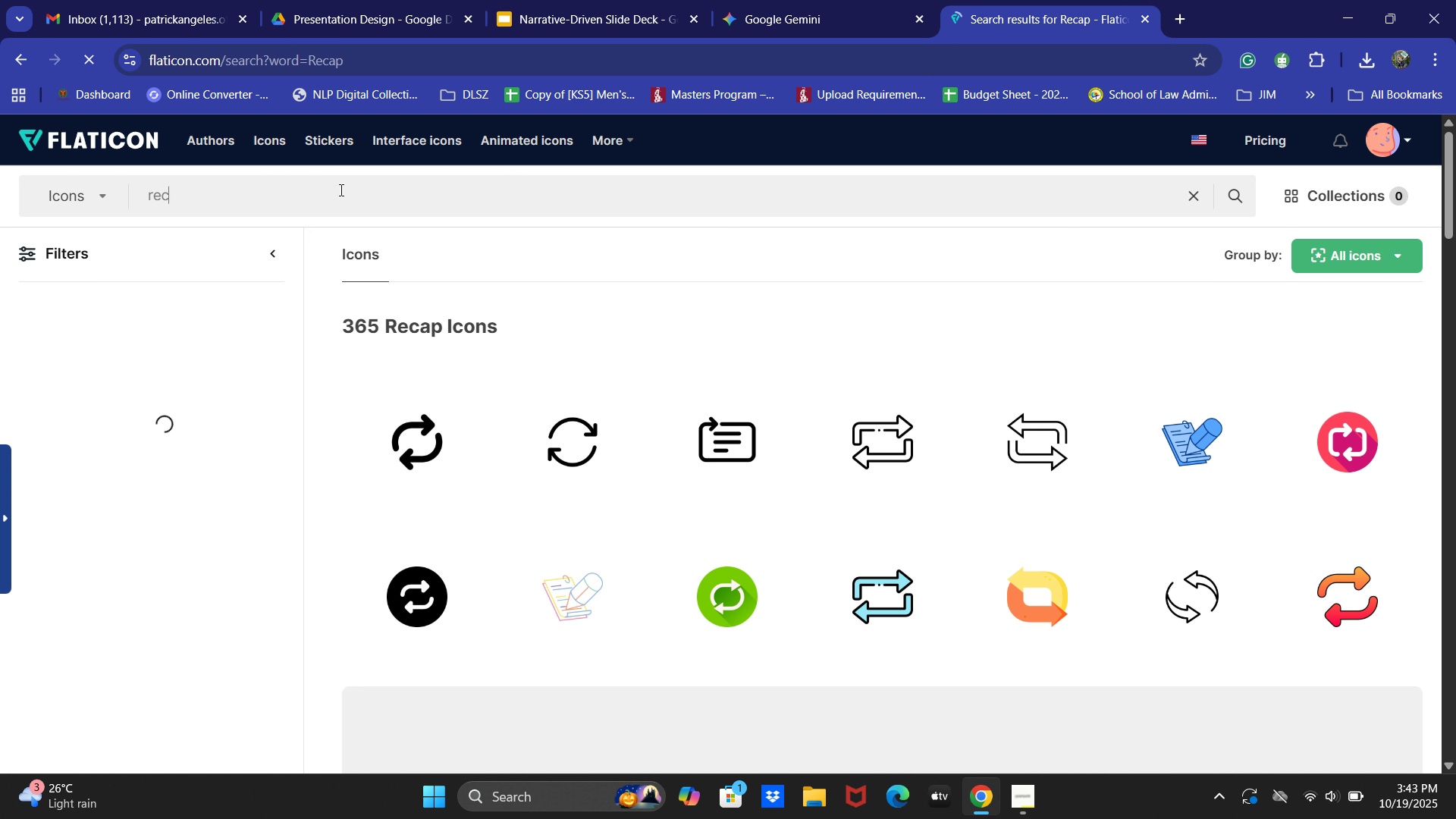 
key(Backspace)
 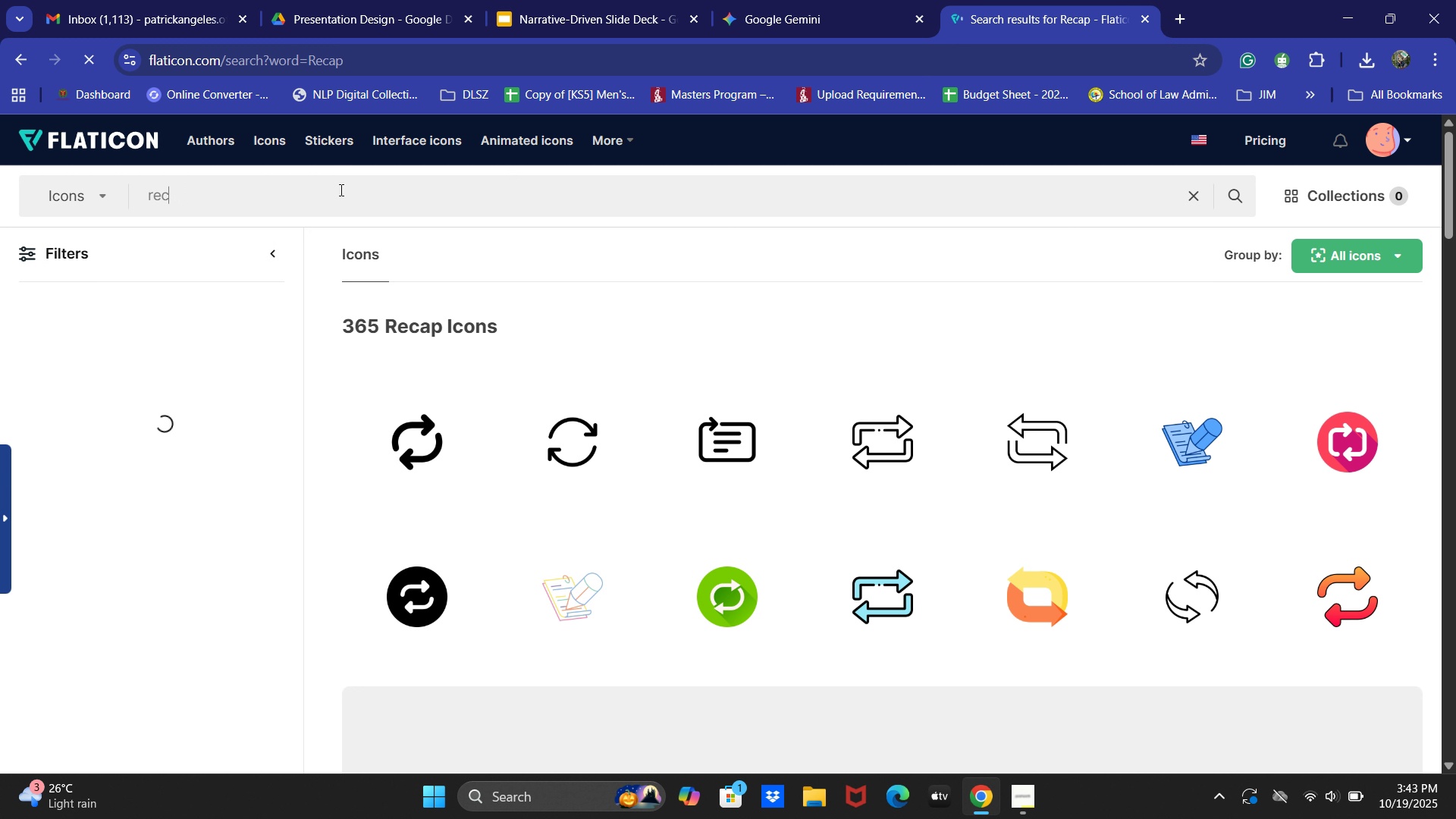 
key(Backspace)
 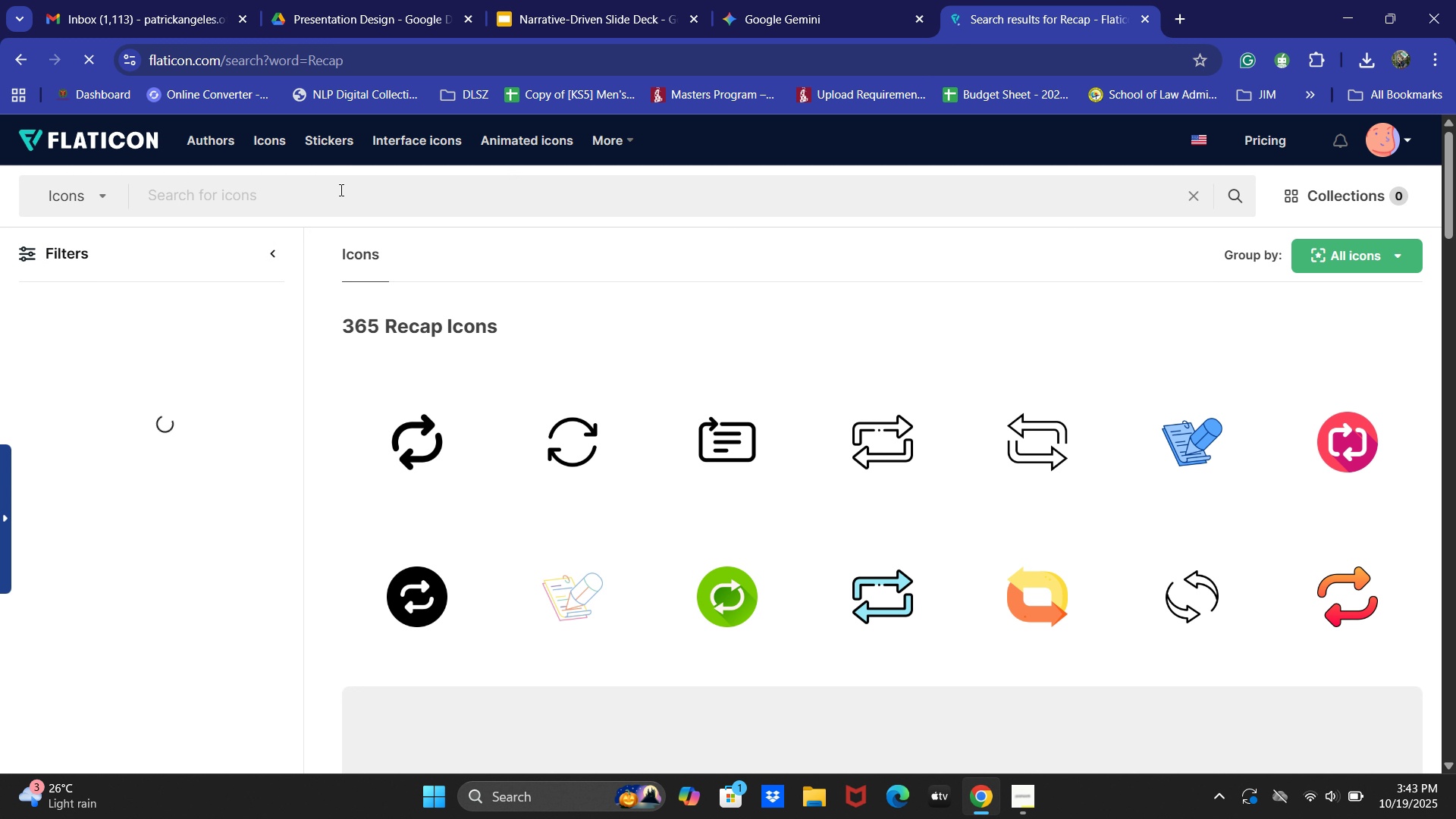 
key(Backspace)
 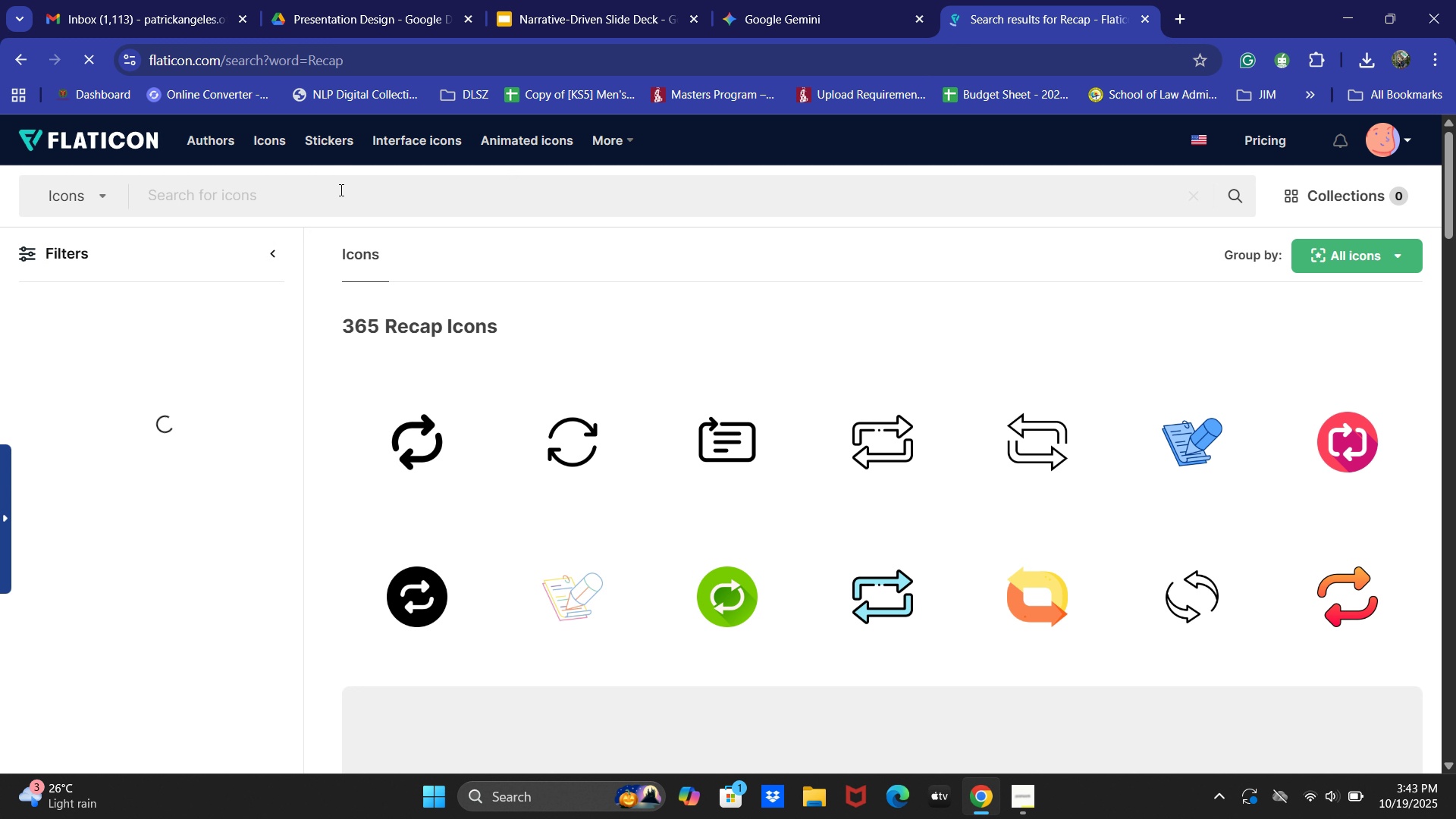 
key(Backspace)
 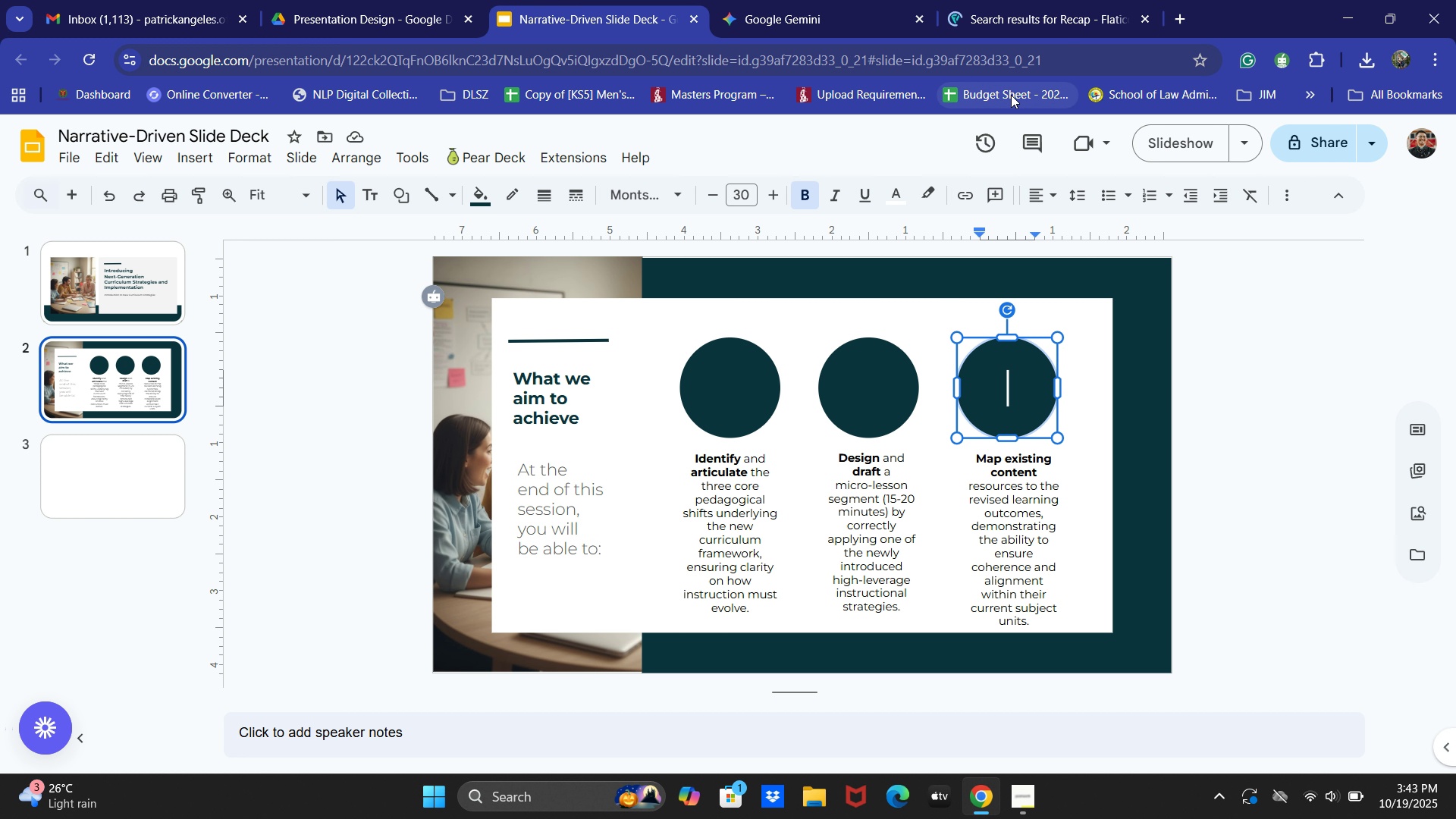 
left_click([1097, 0])
 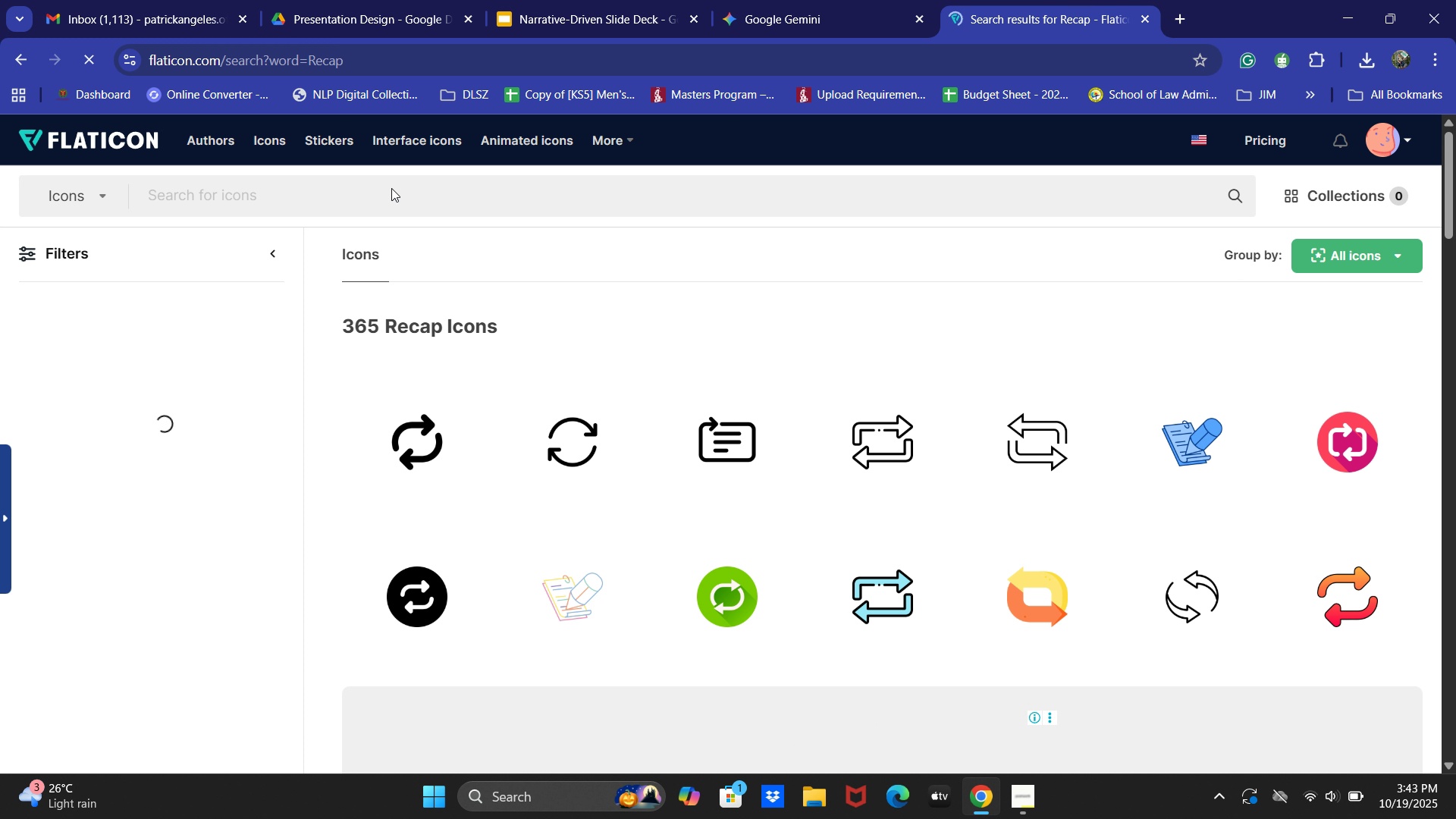 
left_click([391, 188])
 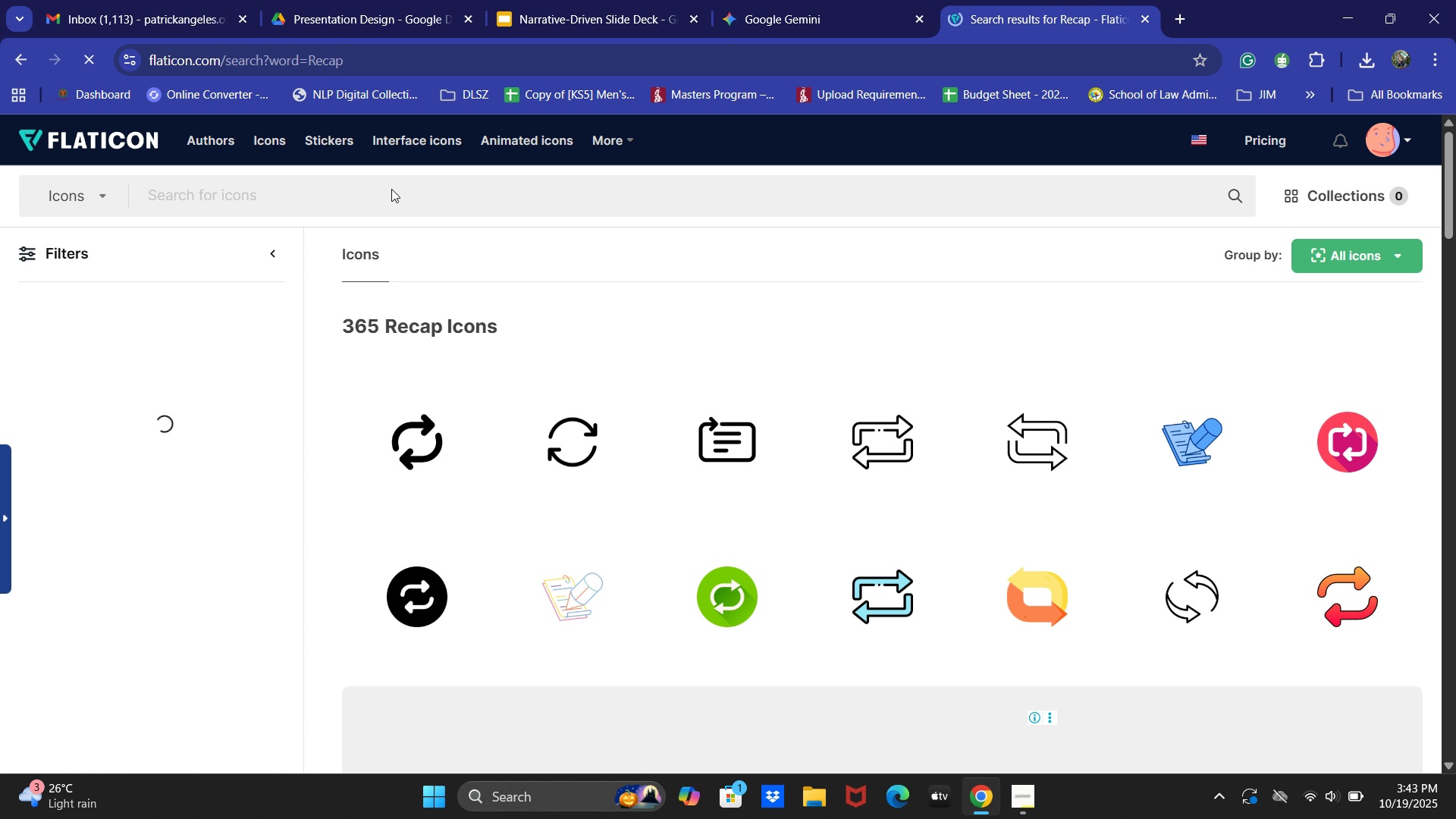 
type(articulate)
 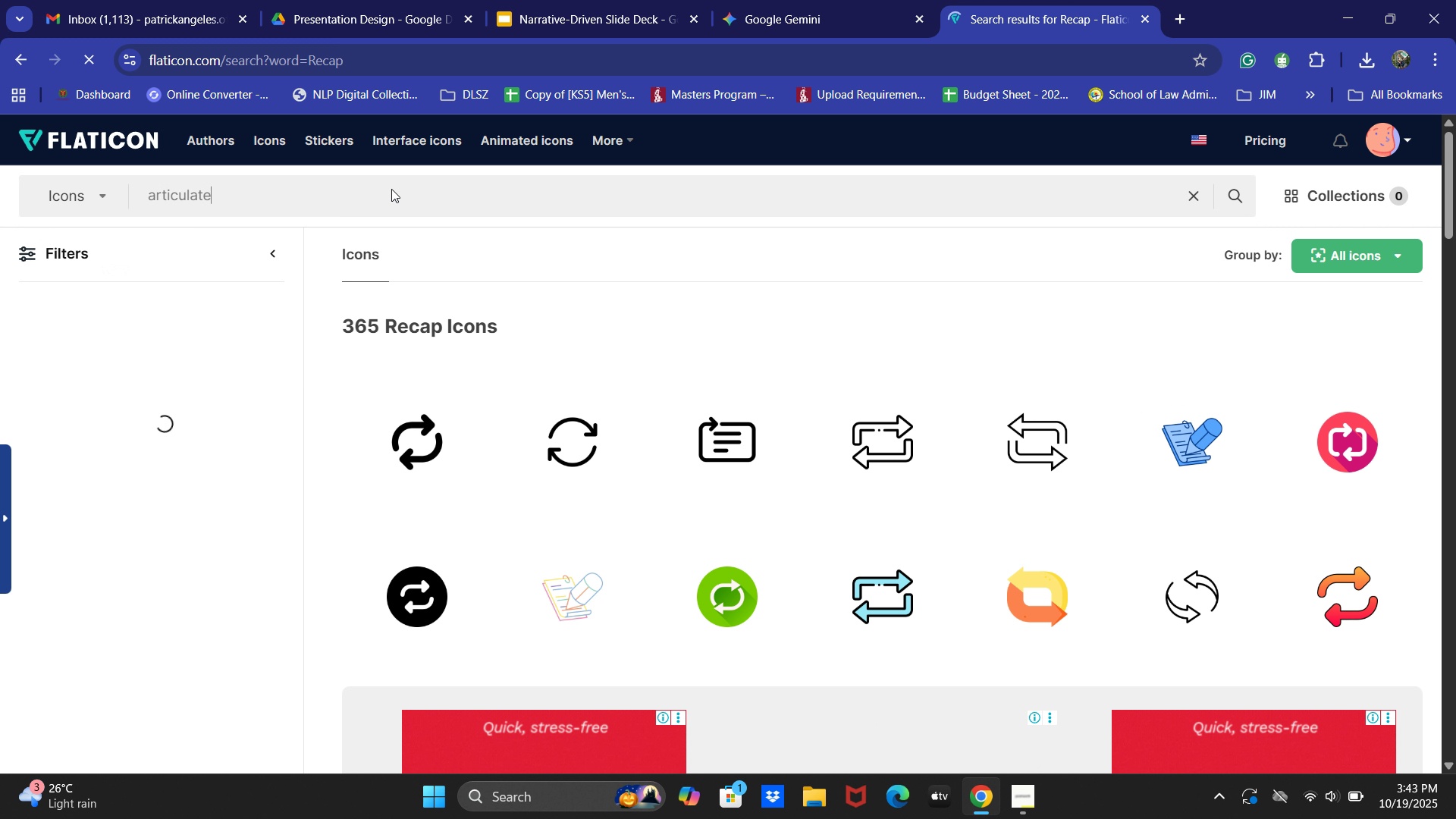 
key(Enter)
 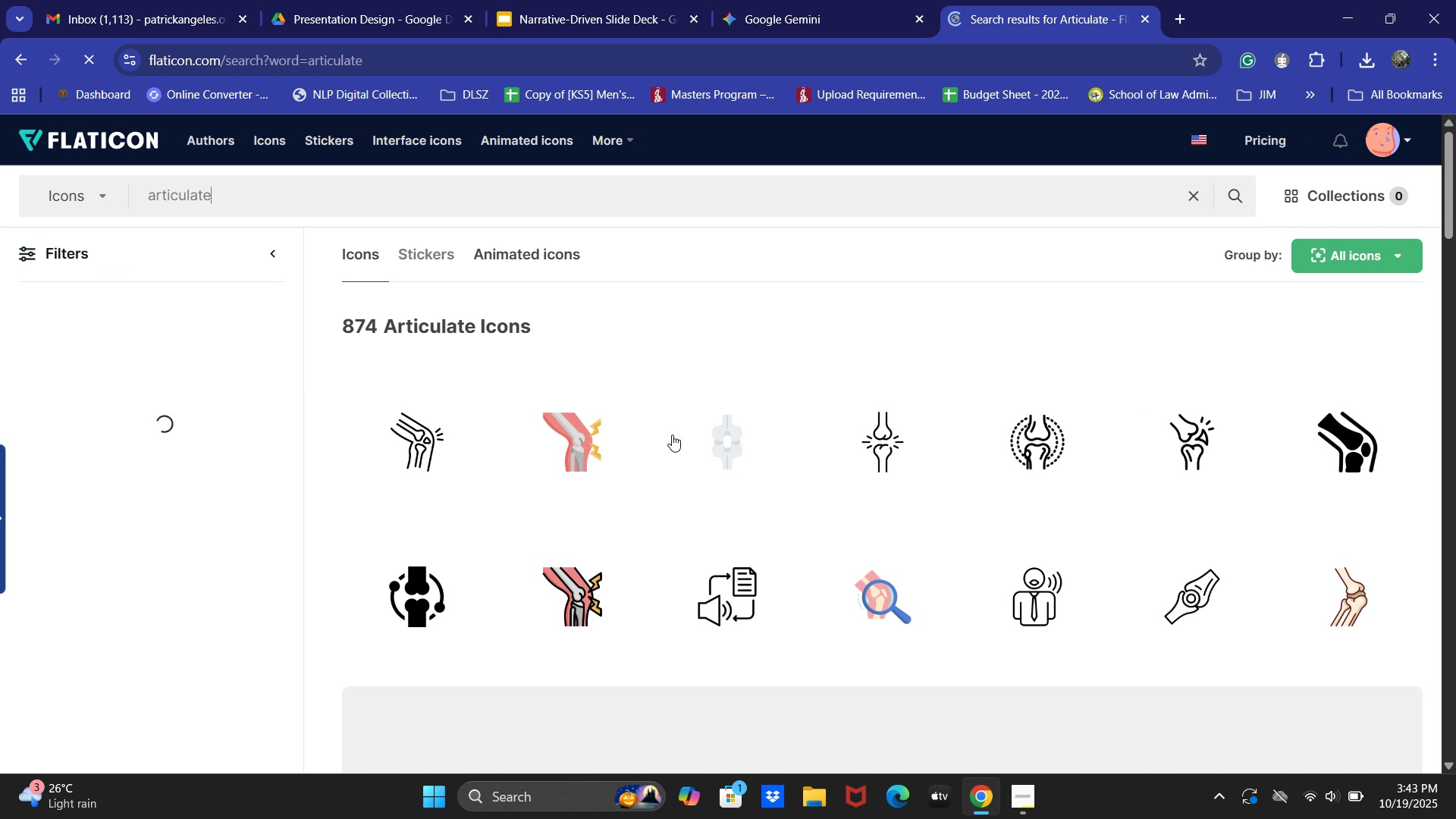 
scroll: coordinate [740, 446], scroll_direction: down, amount: 5.0
 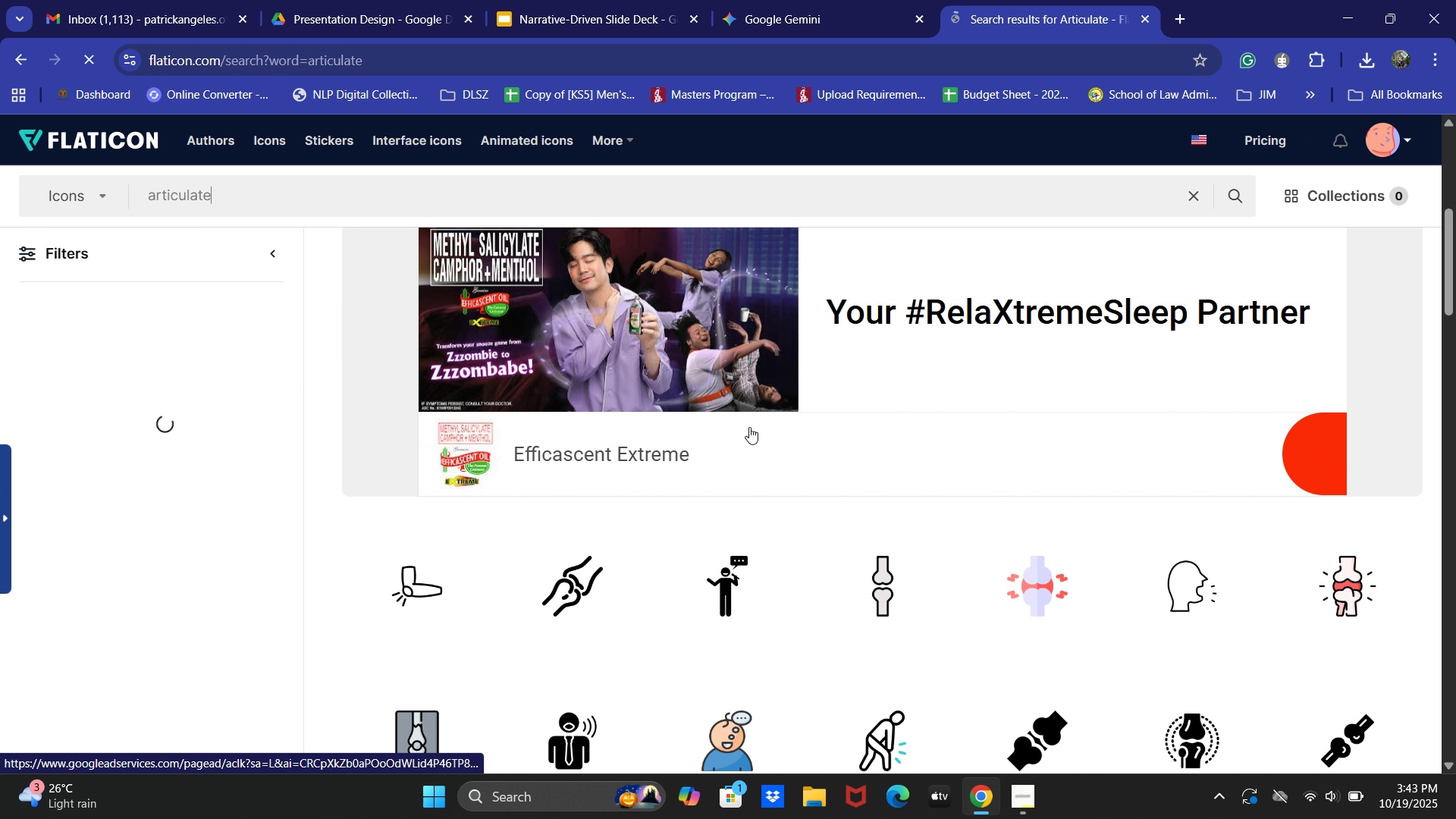 
scroll: coordinate [742, 409], scroll_direction: up, amount: 4.0
 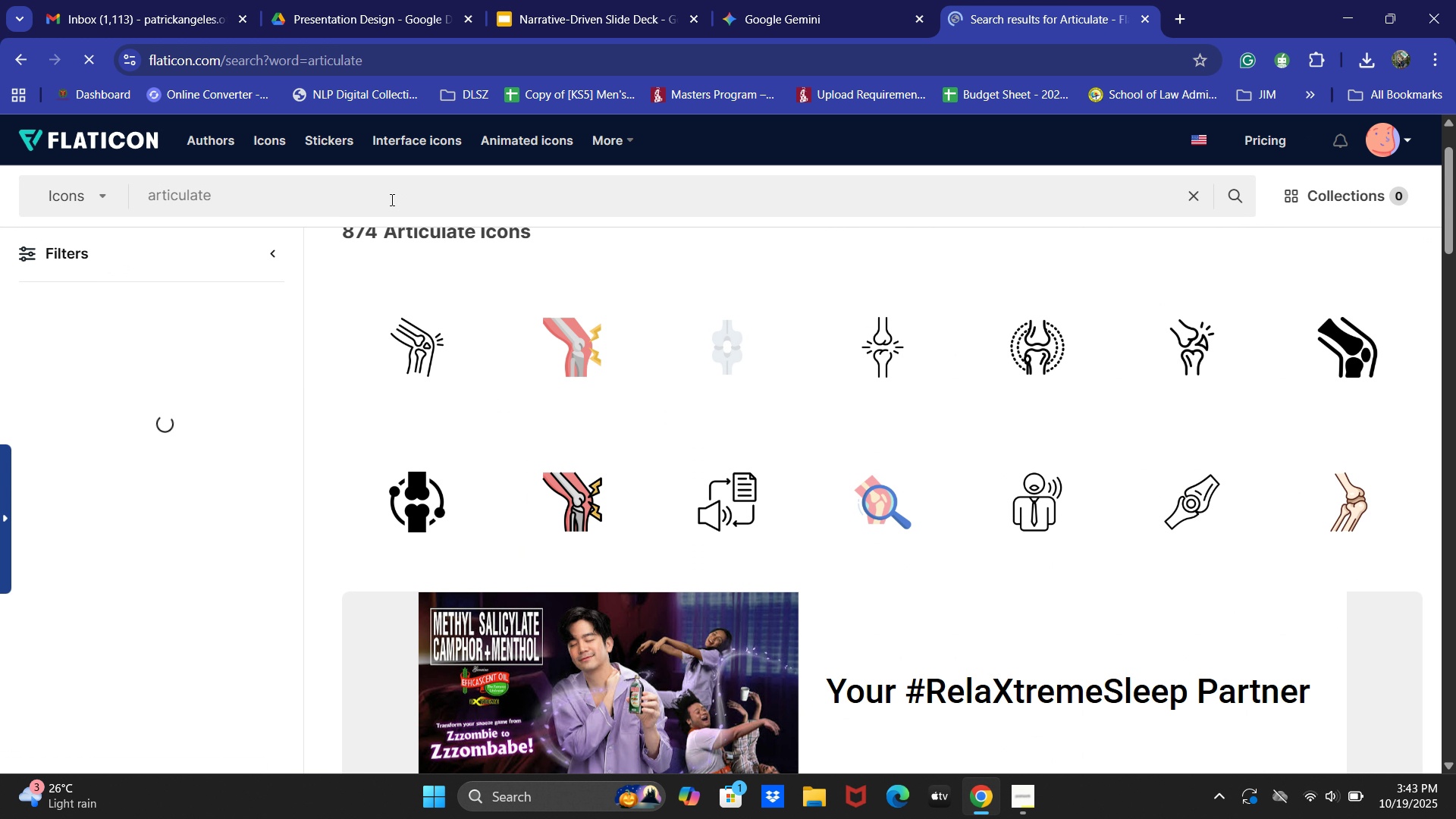 
key(Control+ControlLeft)
 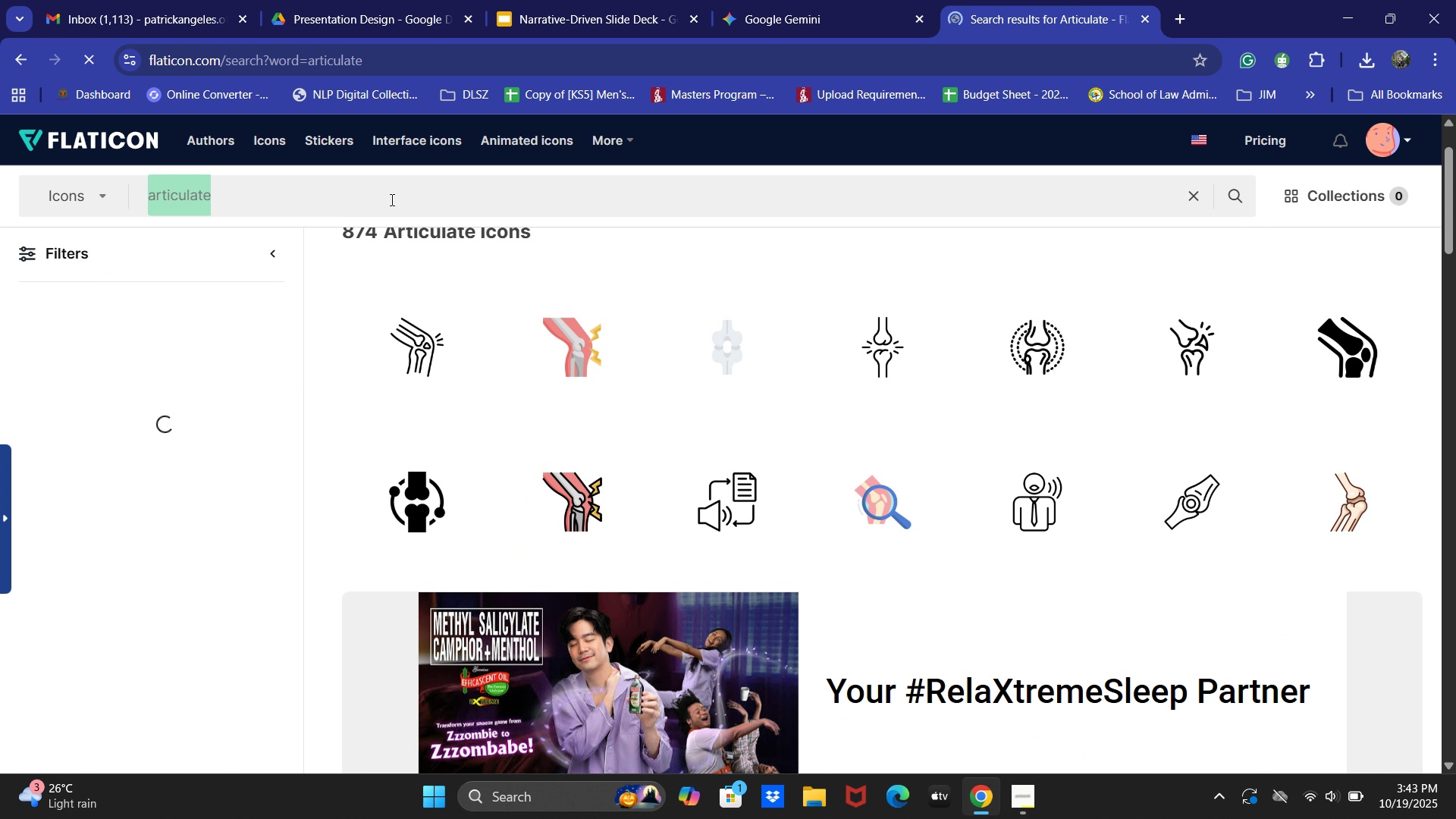 
left_click([391, 199])
 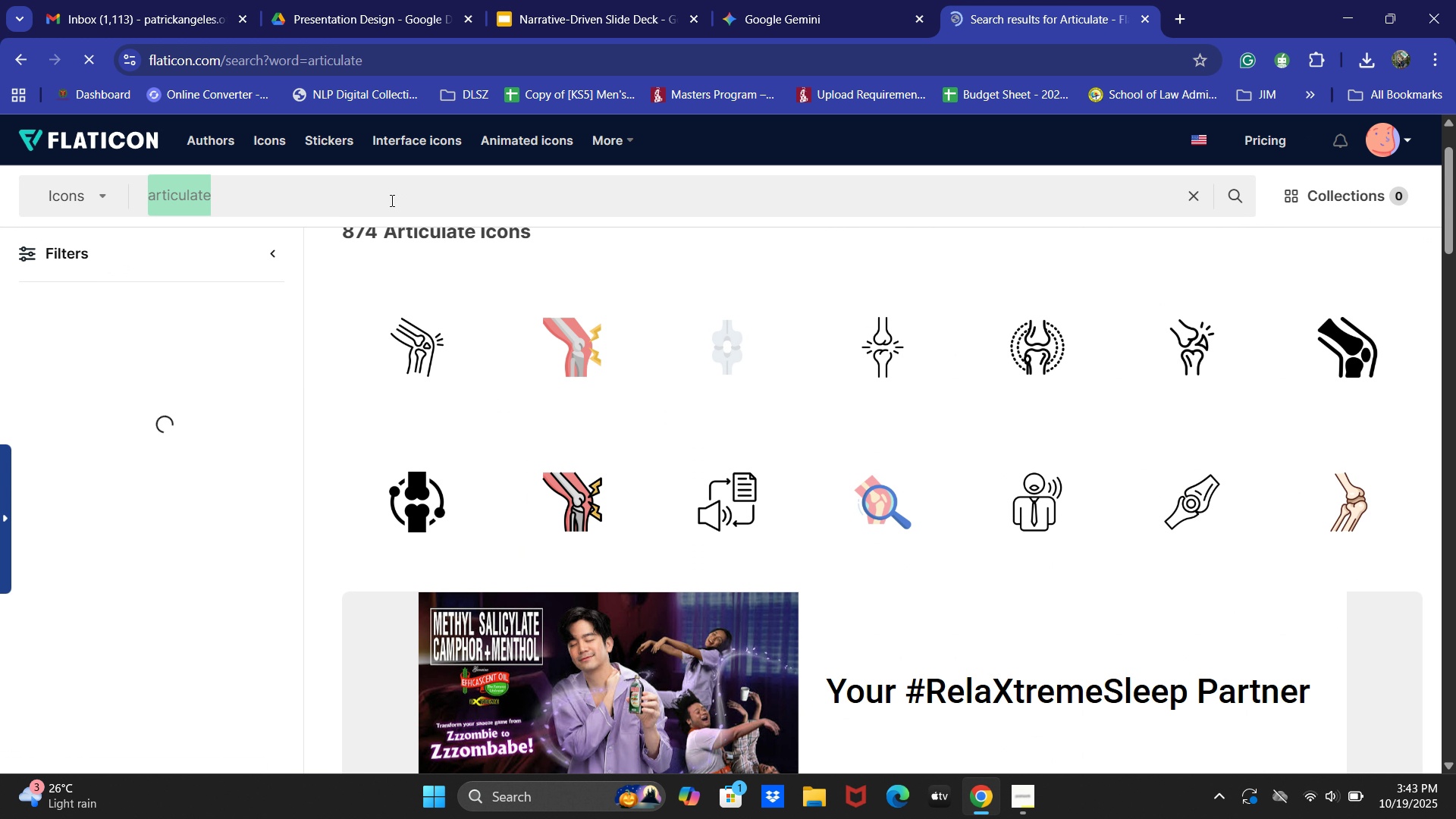 
key(Control+A)
 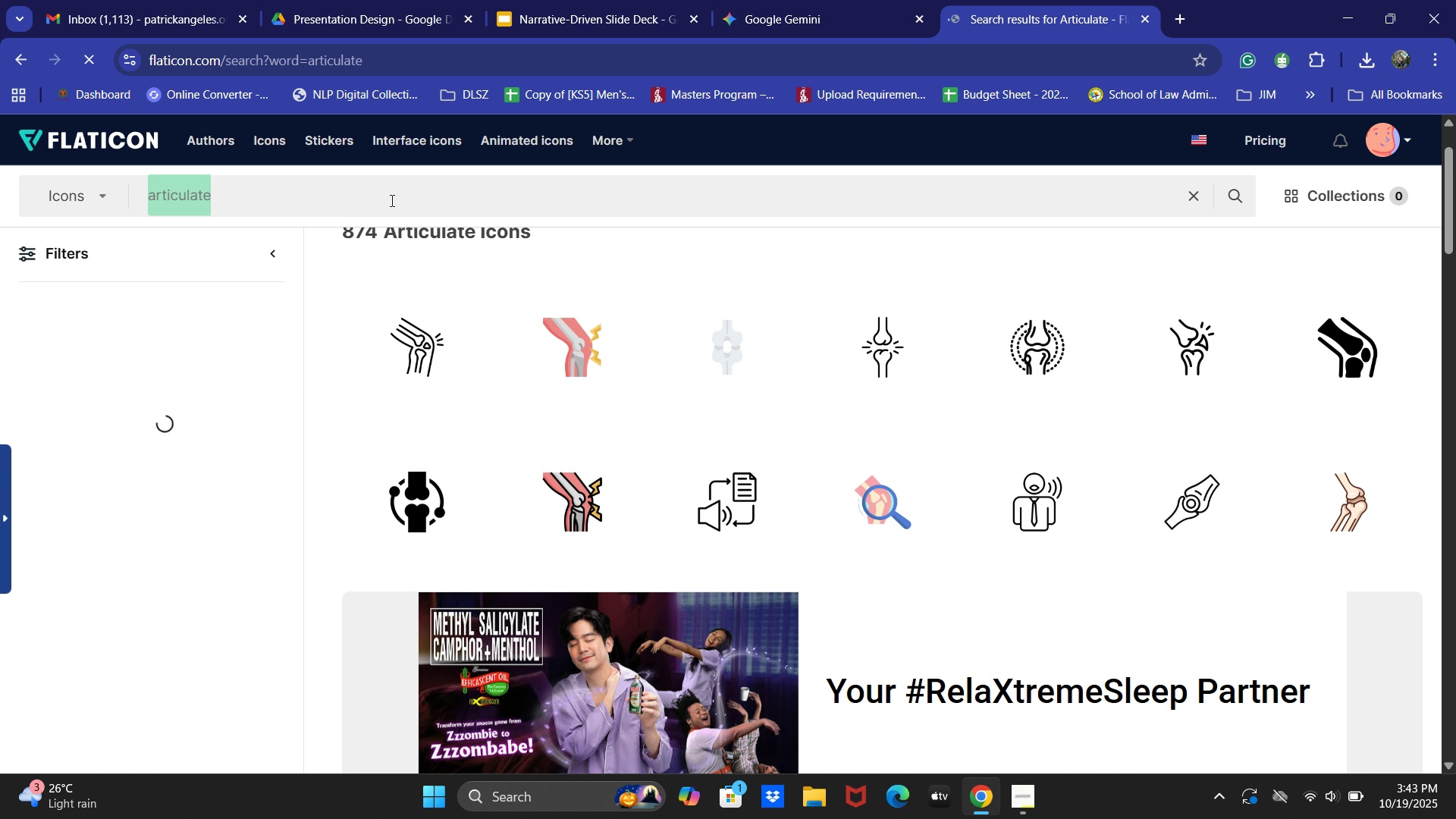 
type(identir)
key(Backspace)
type(fy)
 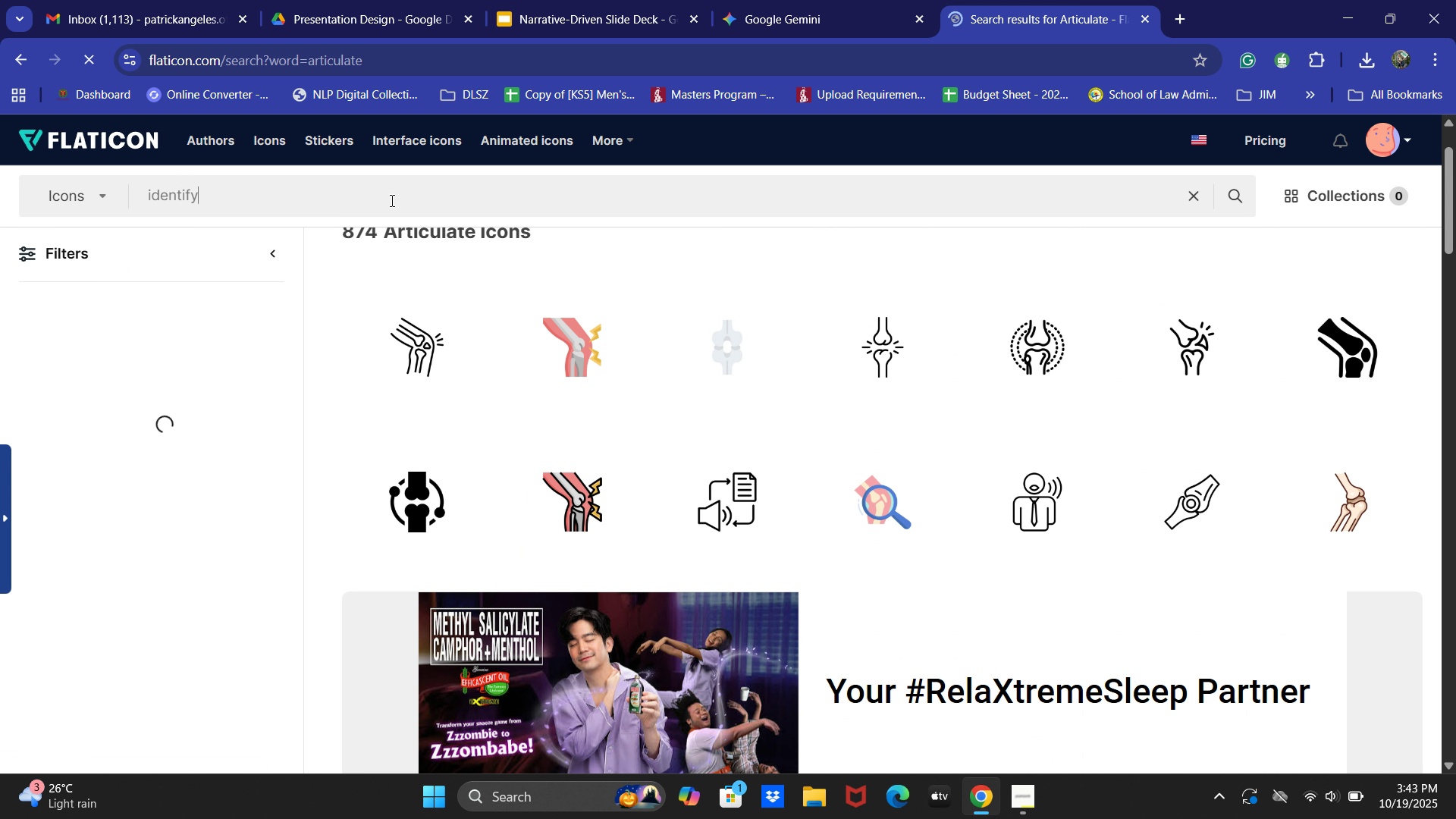 
key(Enter)
 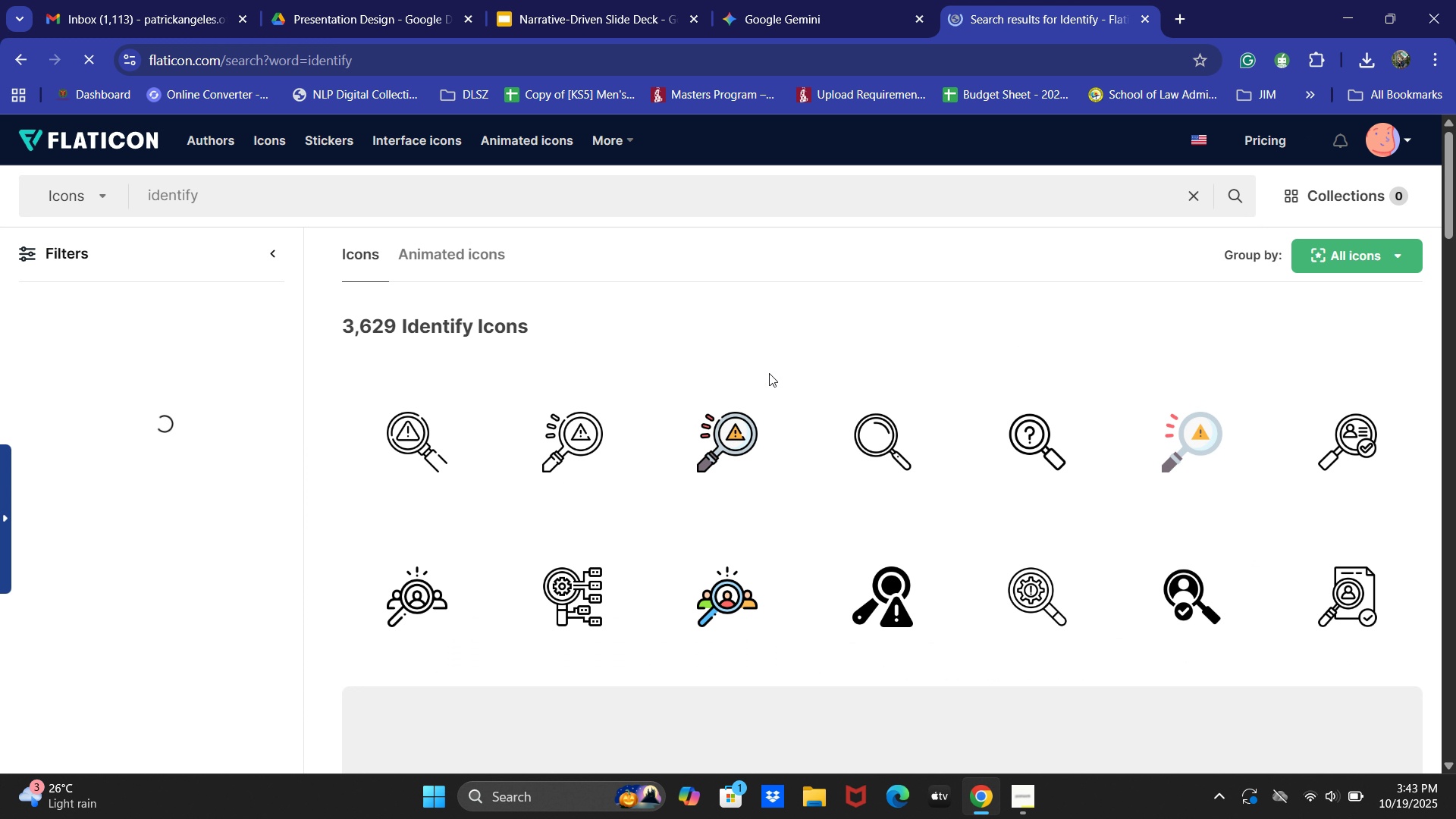 
mouse_move([790, 516])
 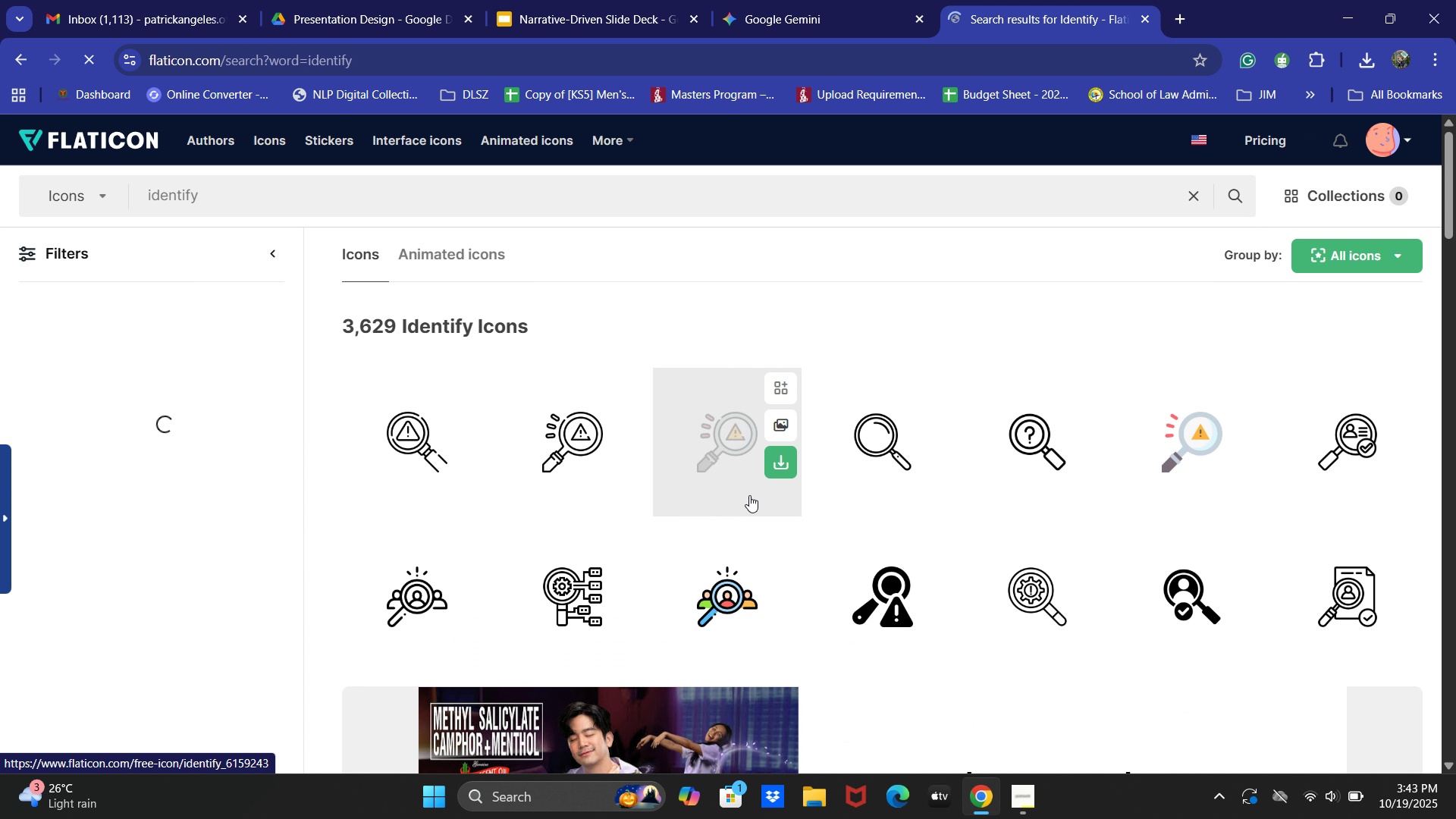 
scroll: coordinate [854, 488], scroll_direction: down, amount: 6.0
 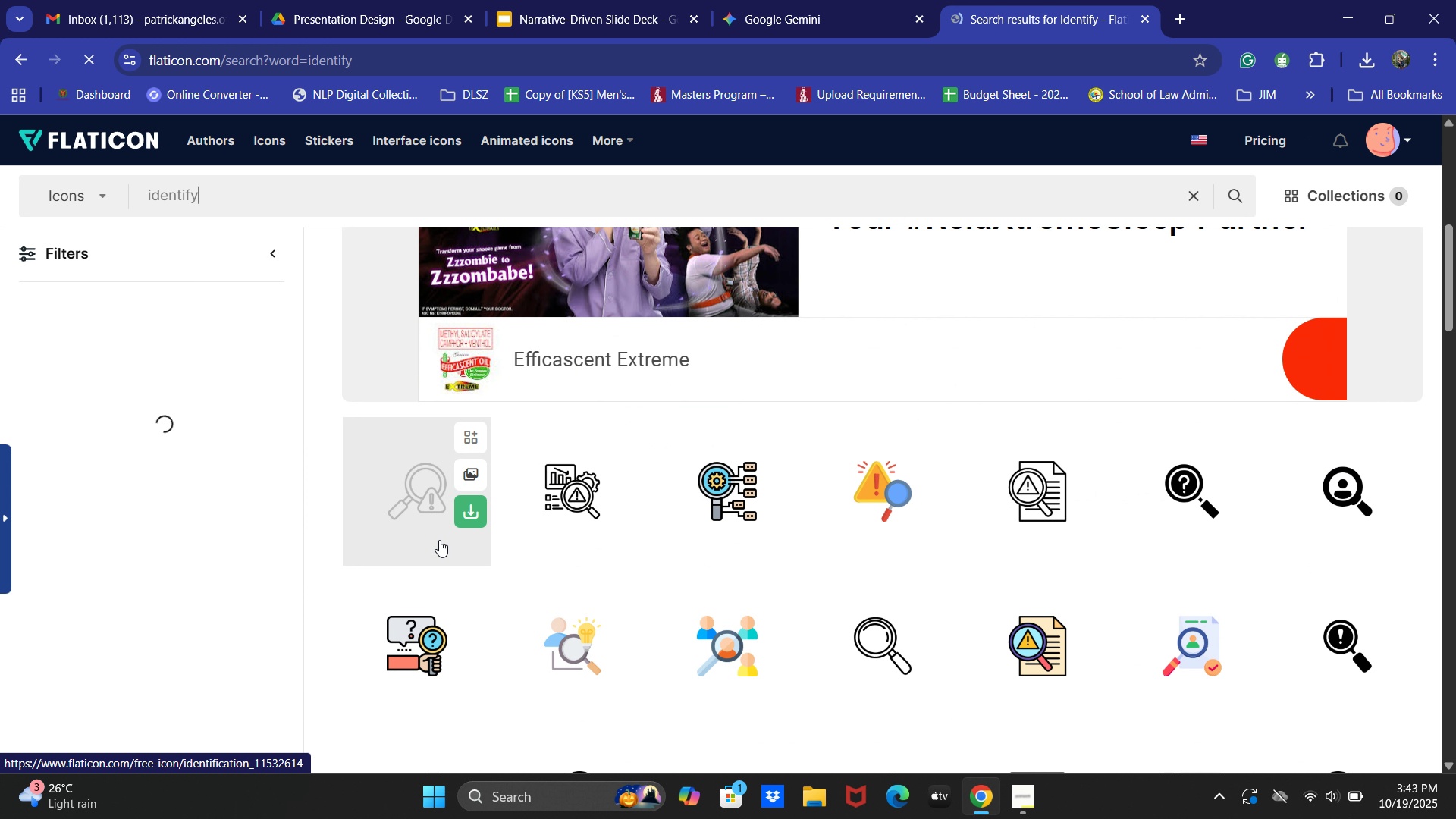 
left_click([398, 515])
 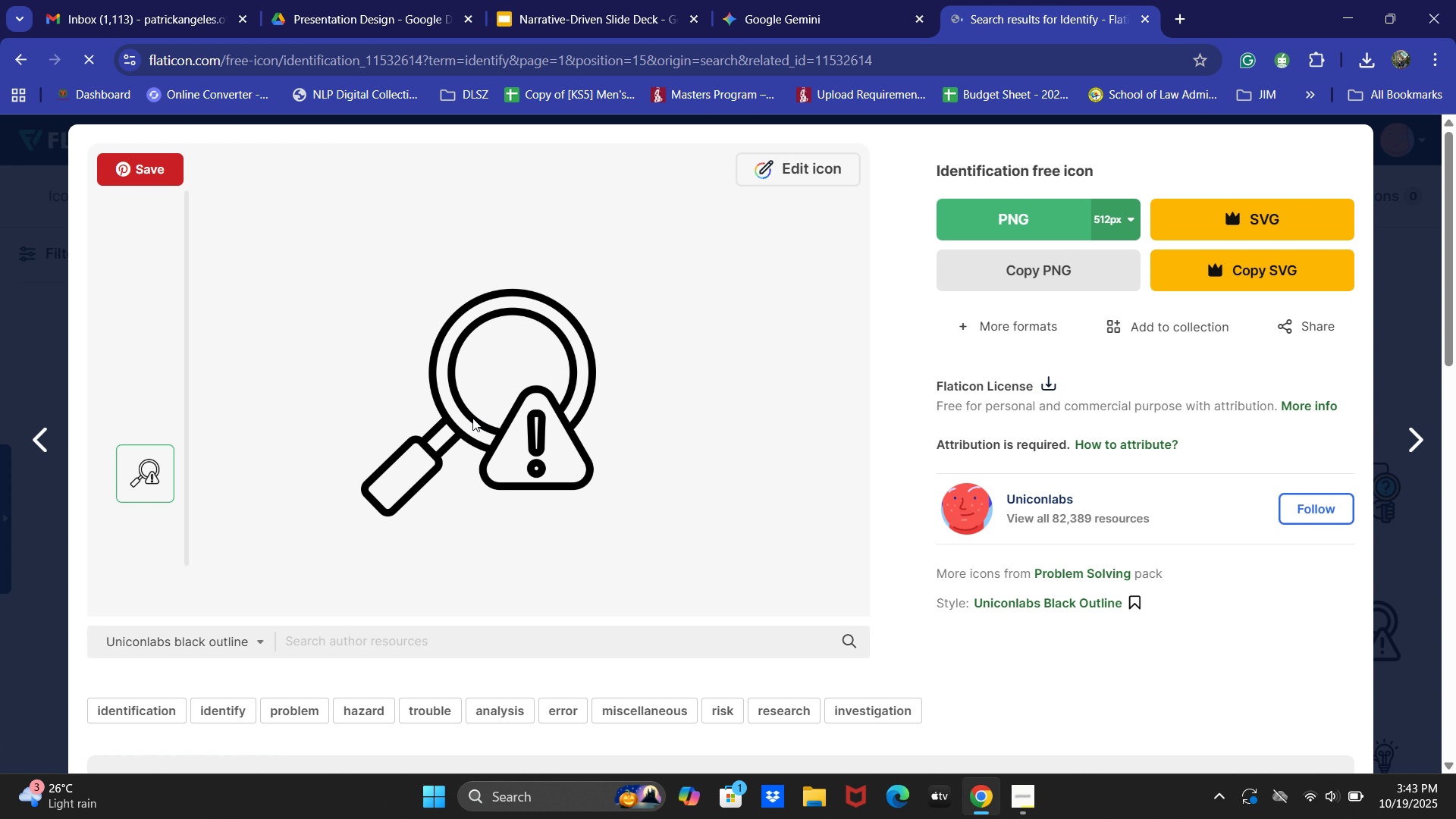 
right_click([472, 418])
 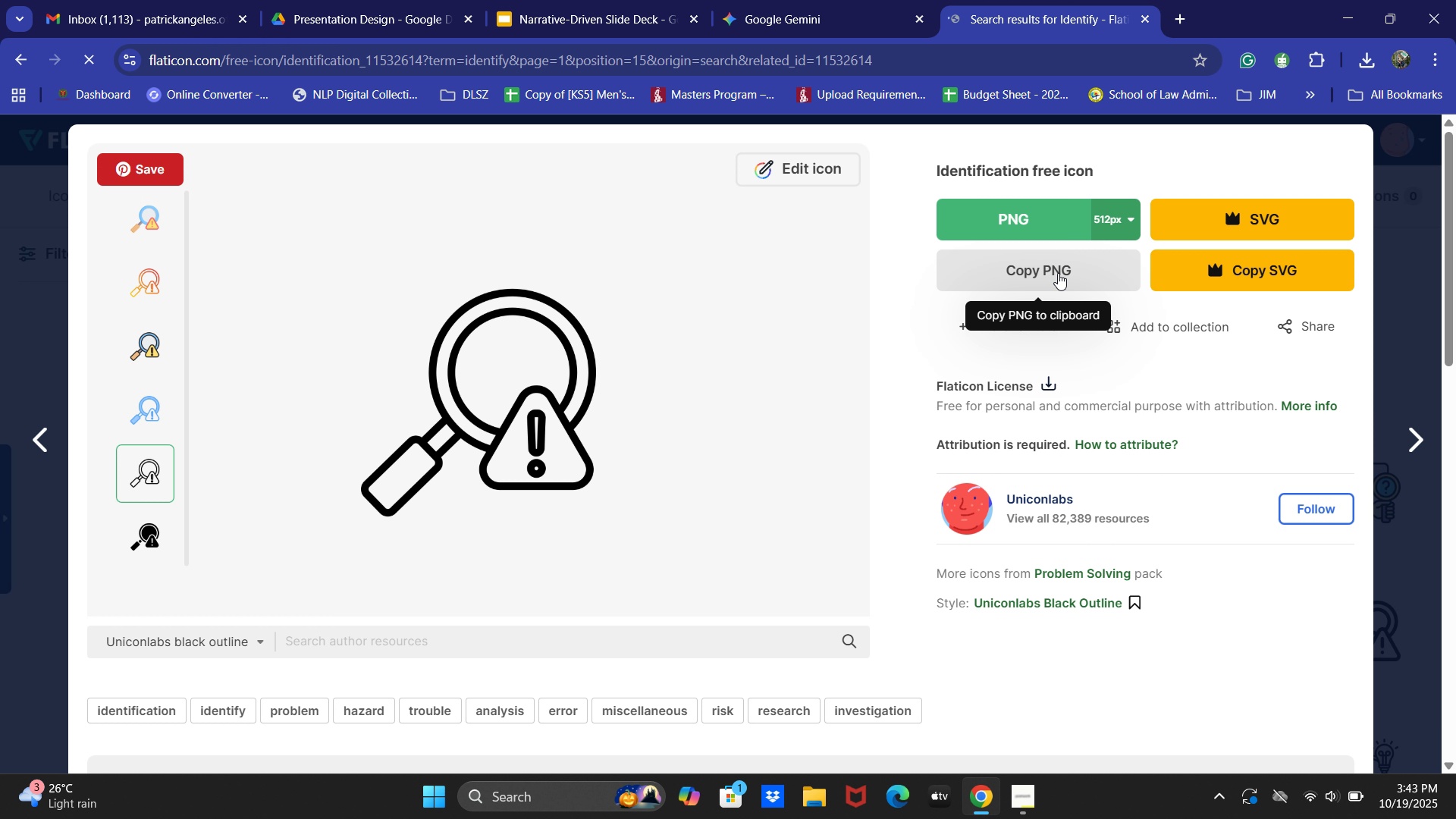 
left_click([1058, 273])
 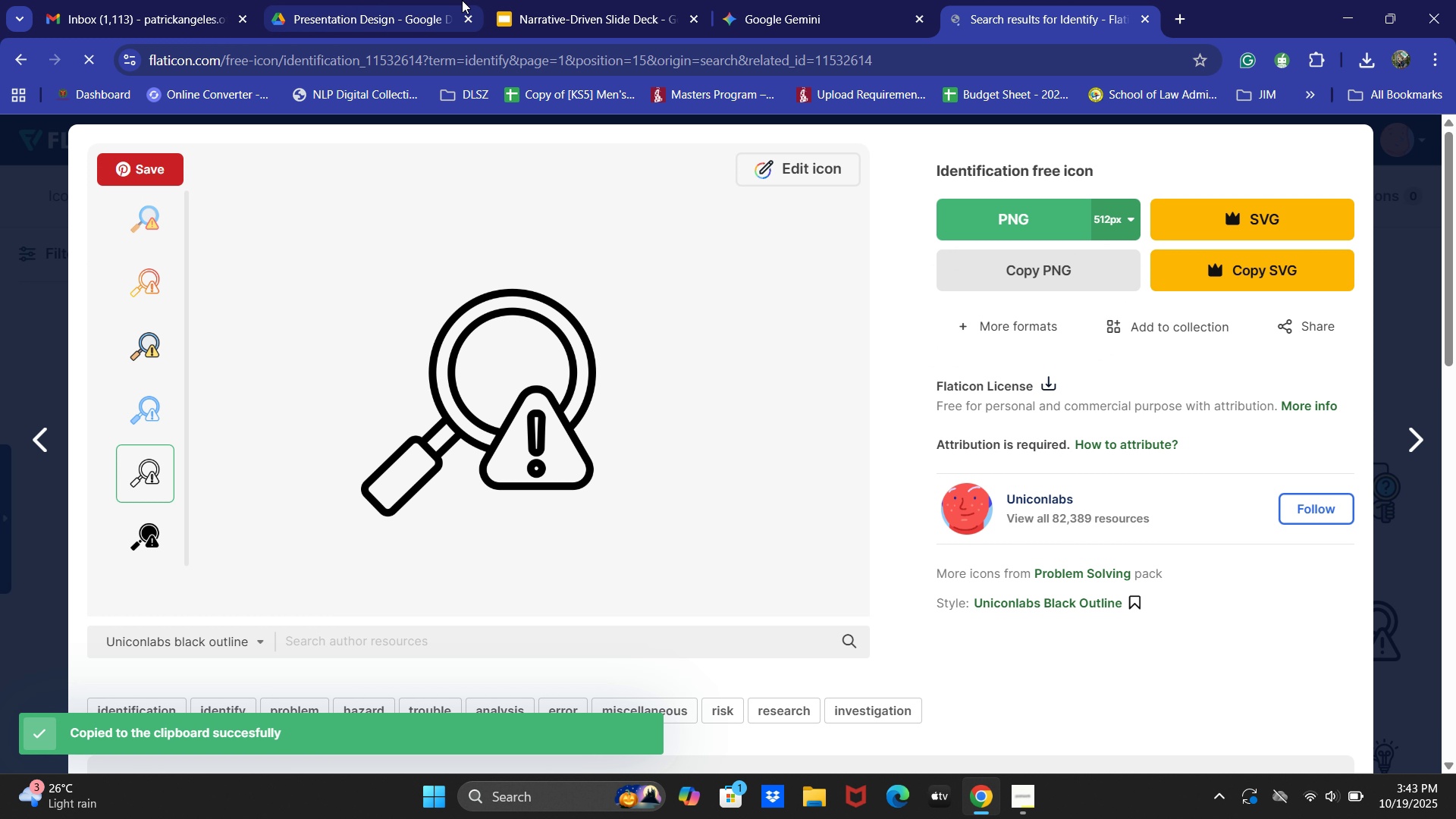 
left_click([517, 0])
 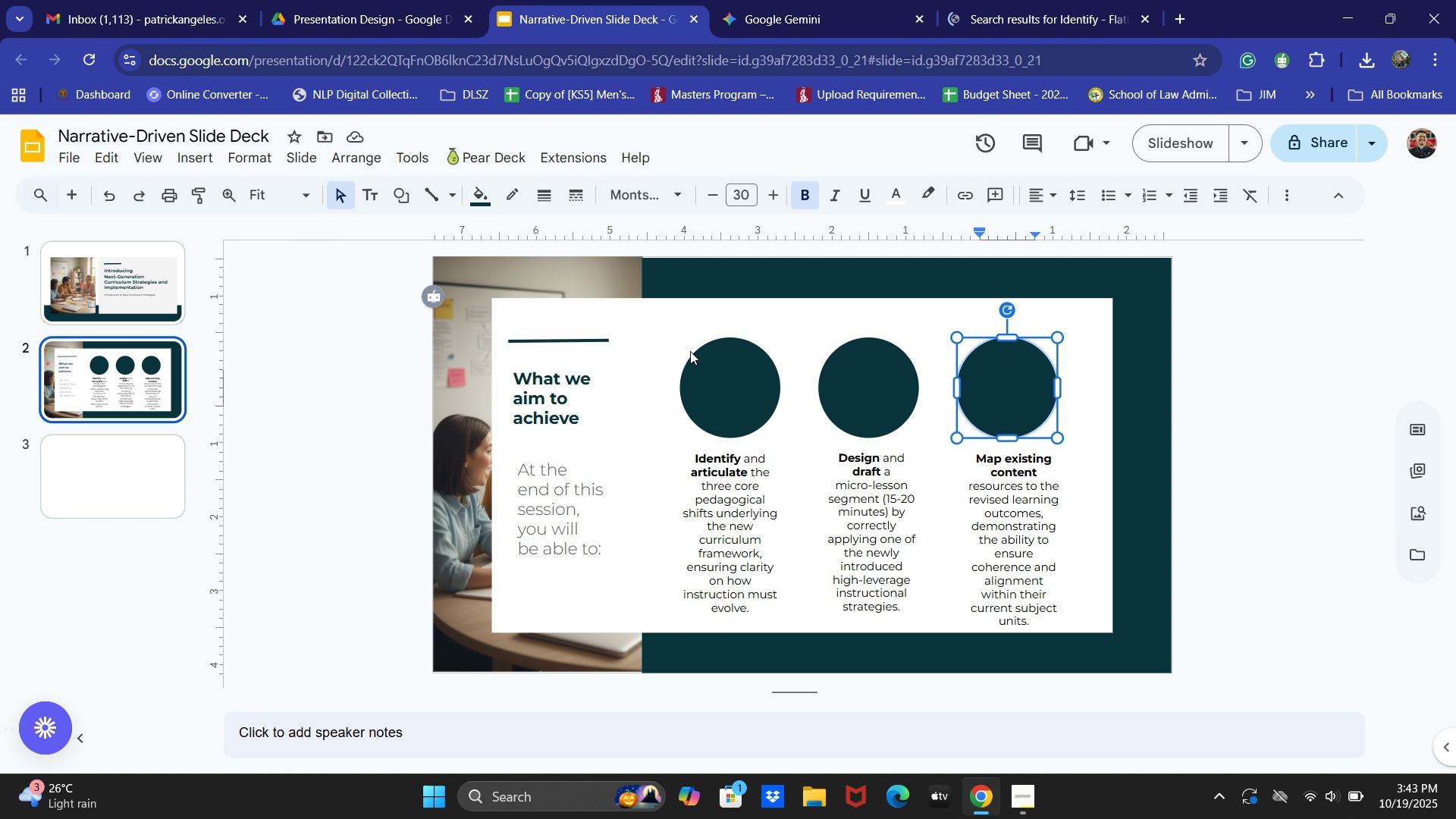 
key(Control+V)
 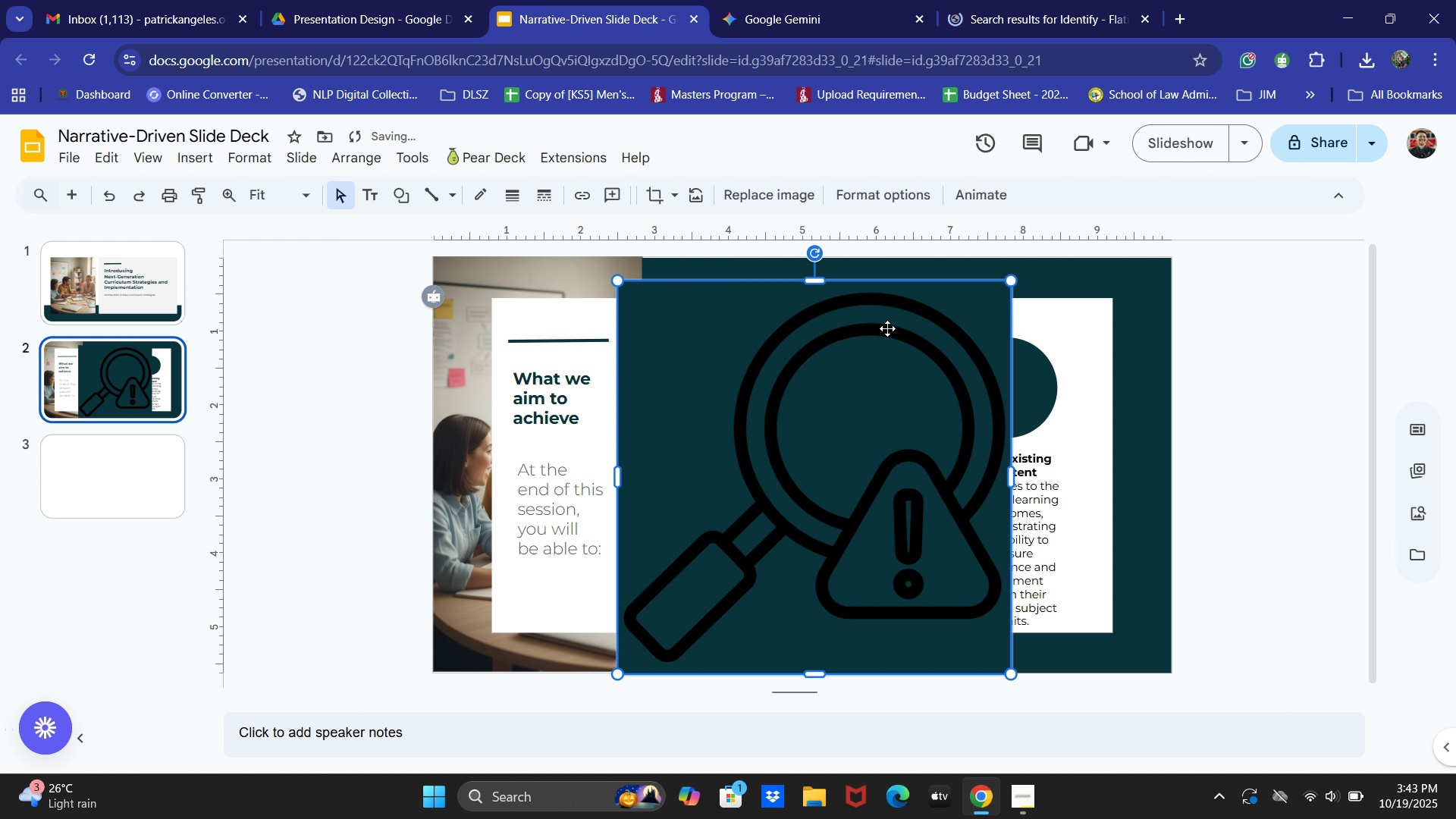 
left_click_drag(start_coordinate=[763, 329], to_coordinate=[580, 360])
 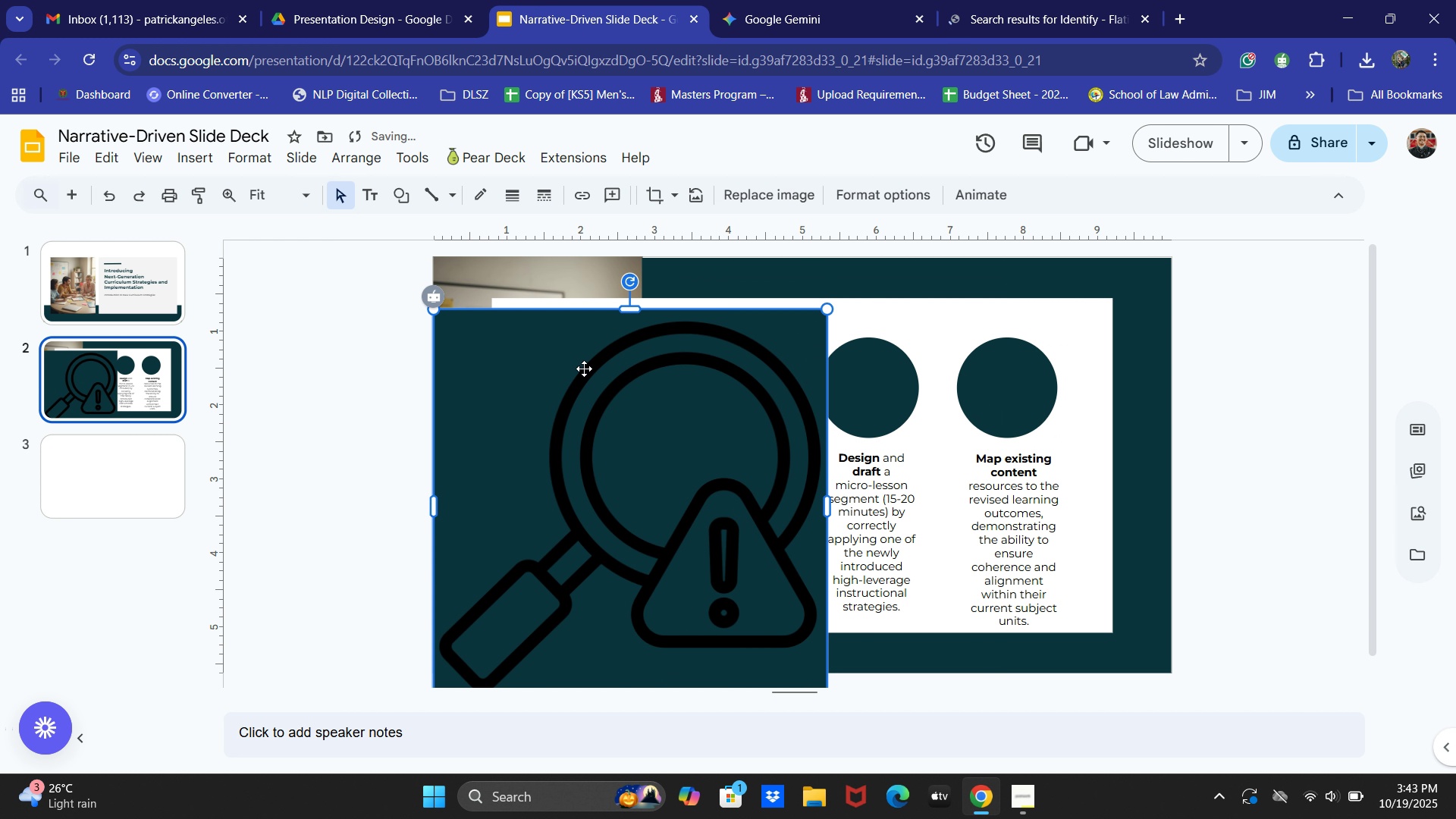 
key(Control+ControlLeft)
 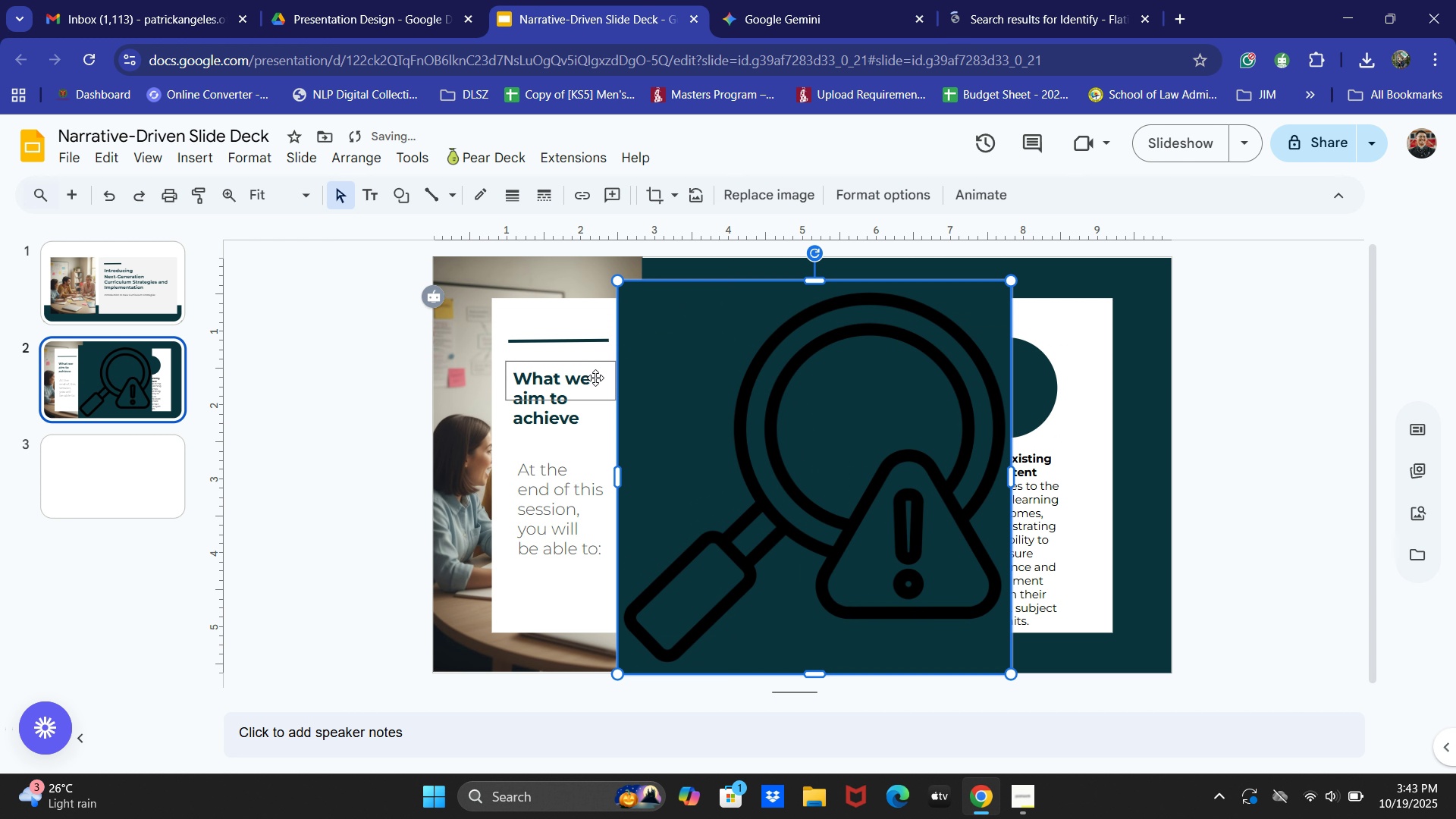 
key(Control+Z)
 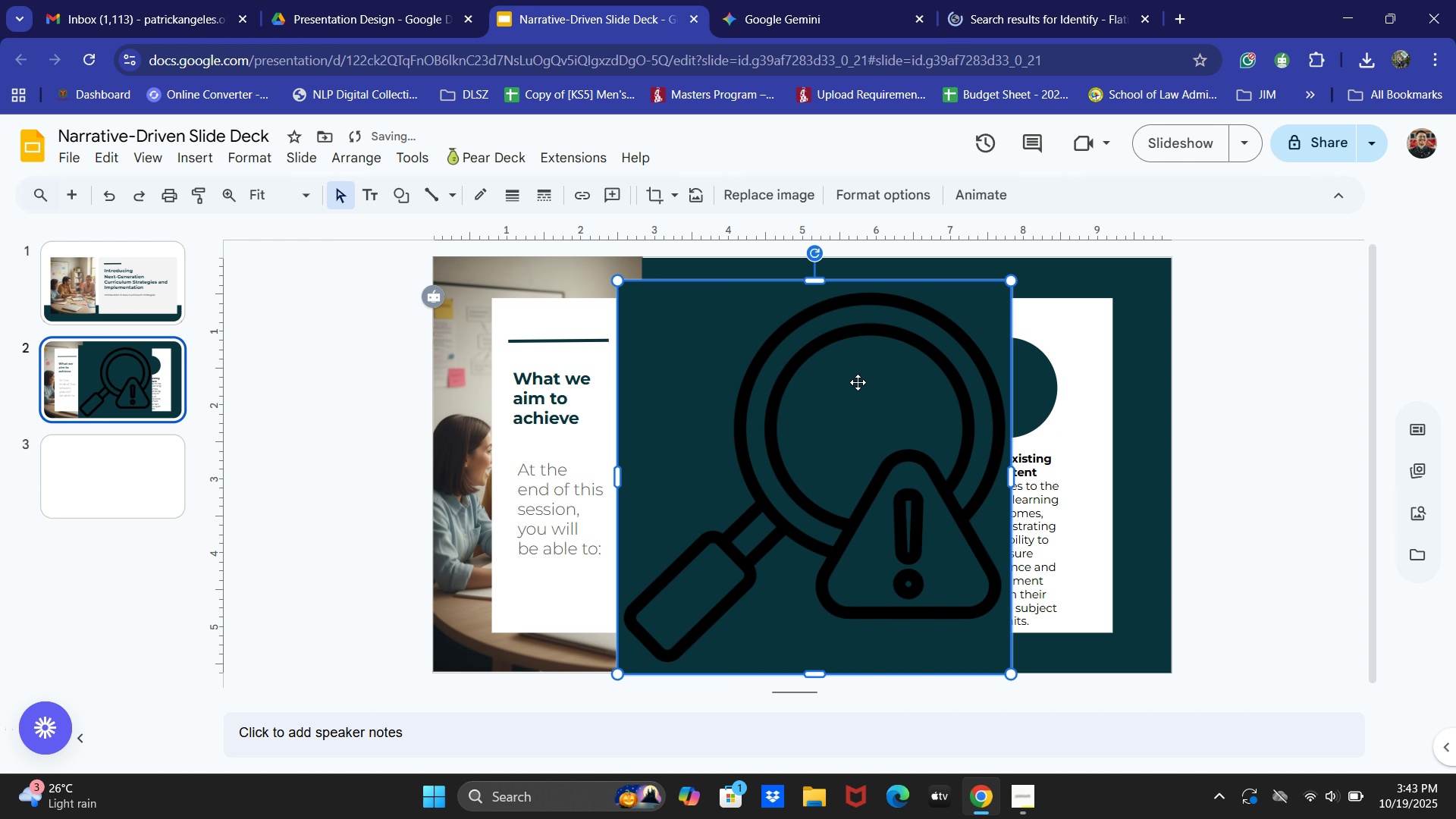 
key(Control+ControlLeft)
 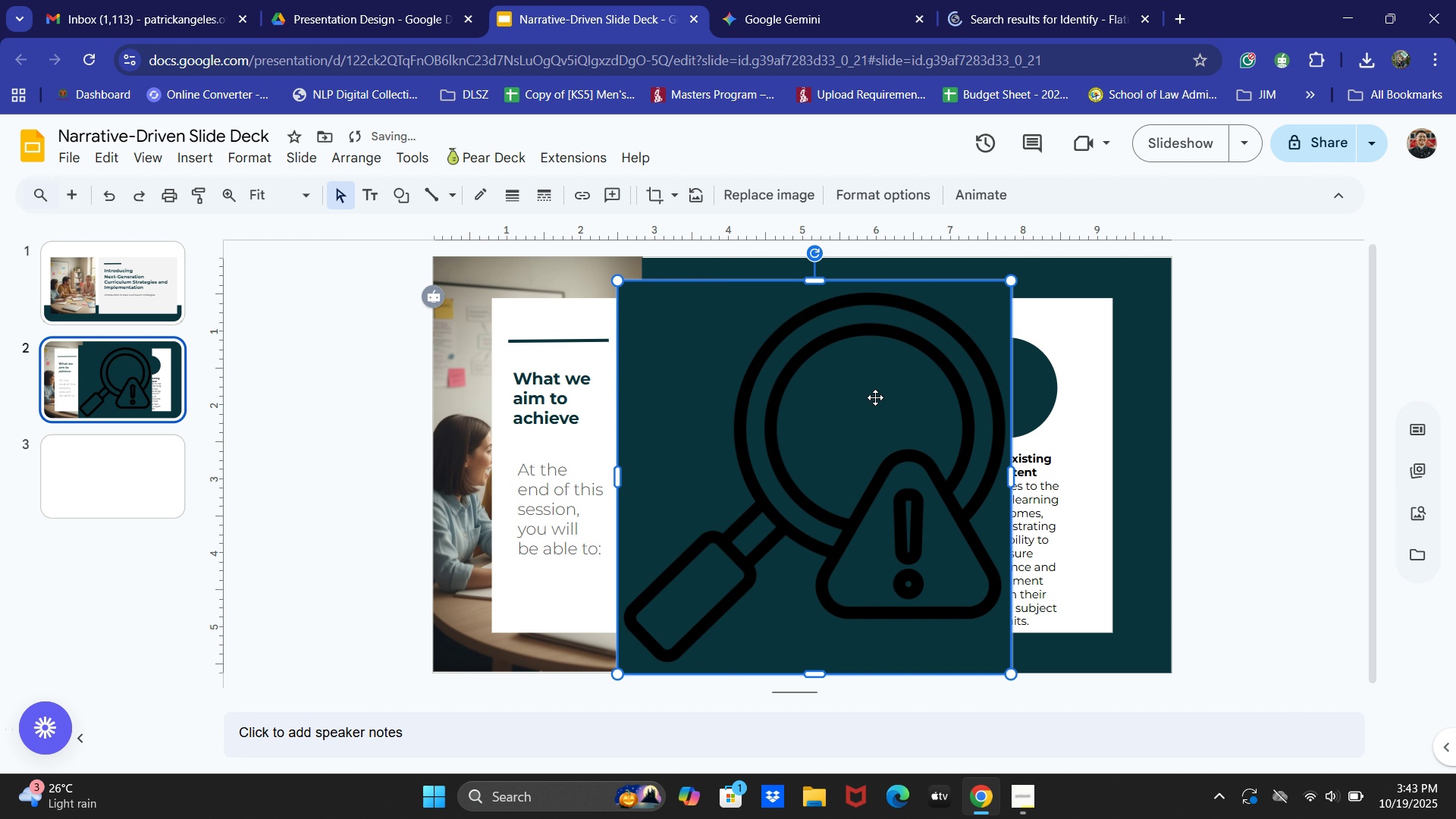 
key(Control+Z)
 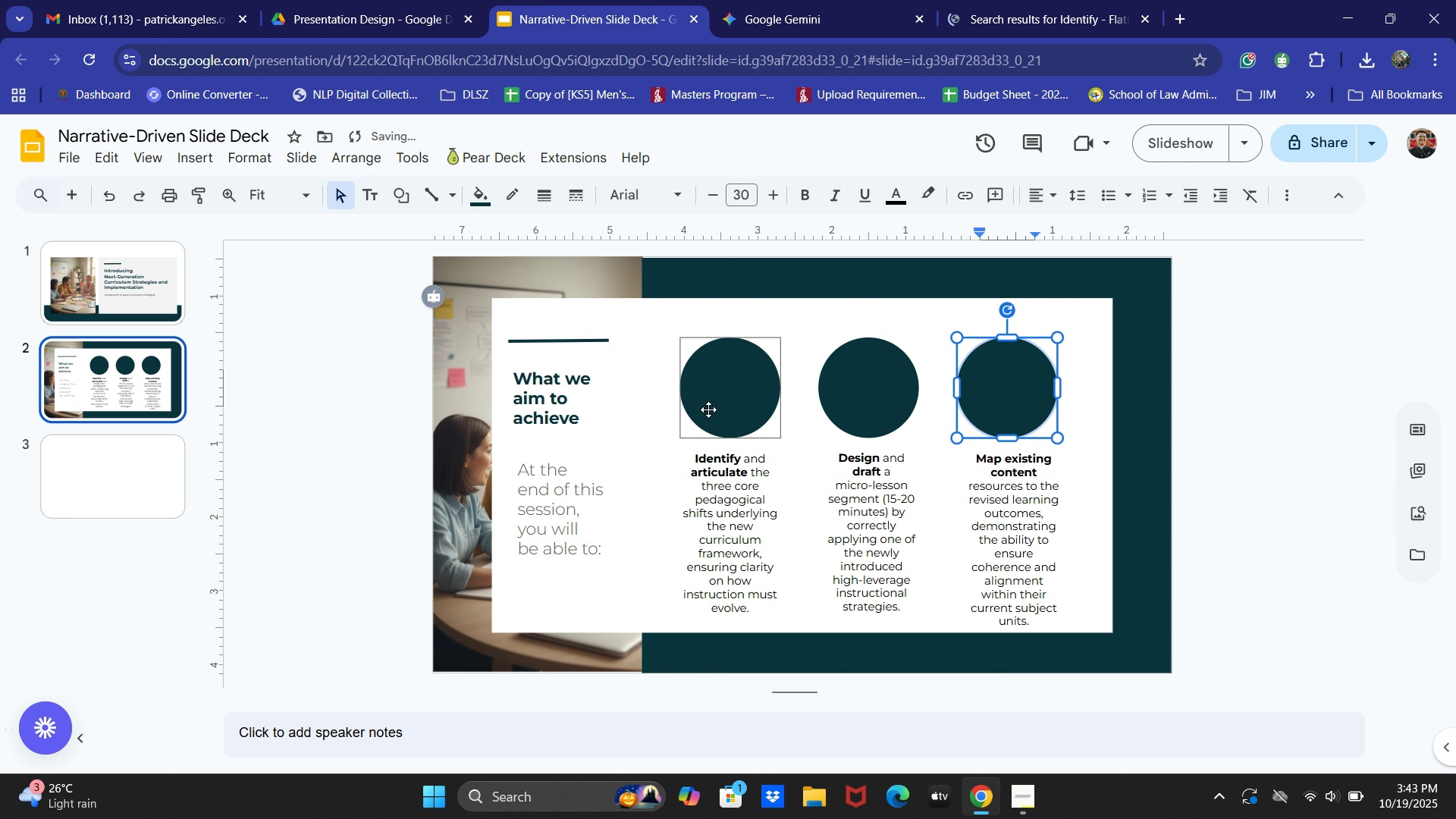 
key(Control+V)
 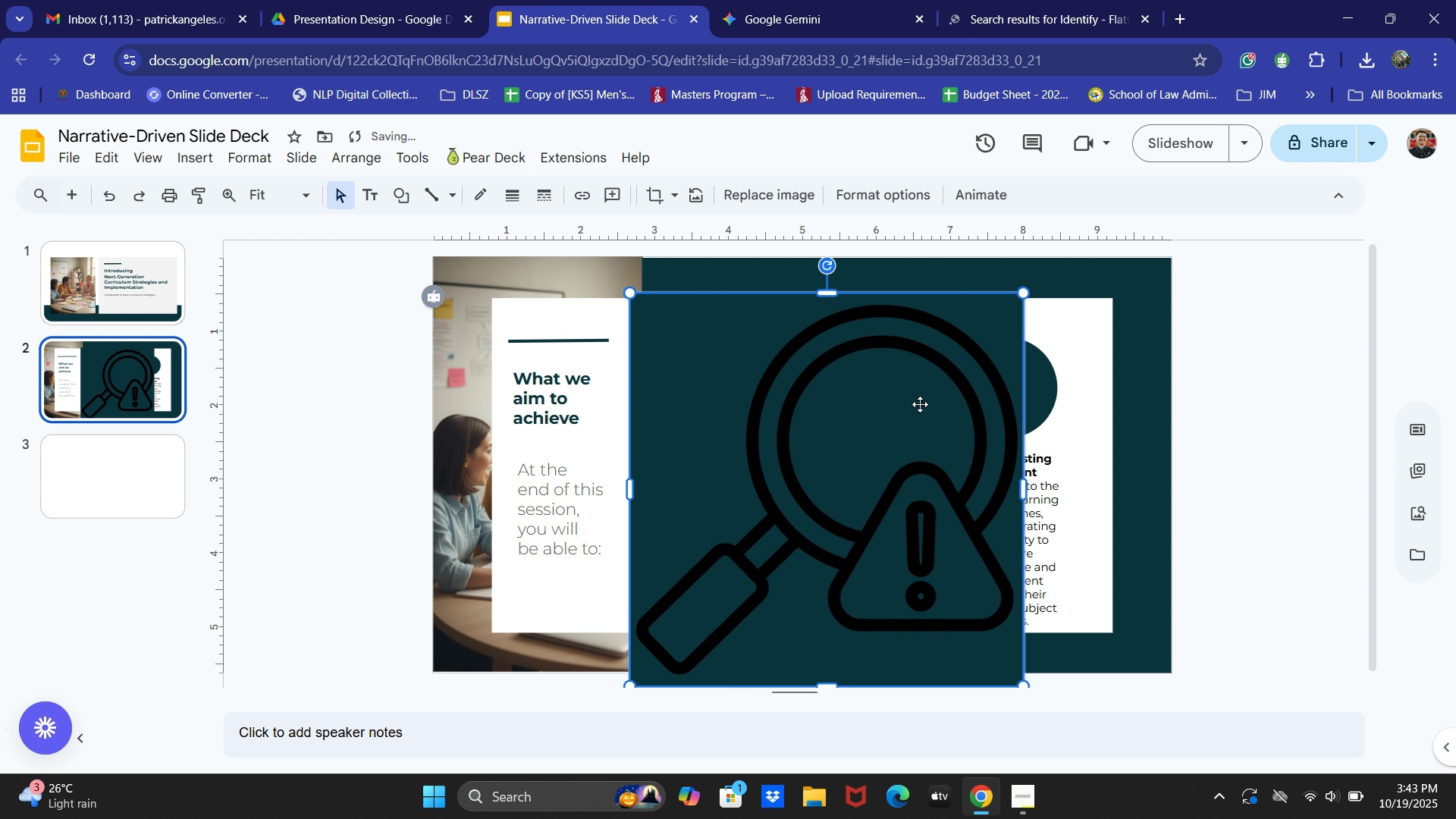 
double_click([917, 397])
 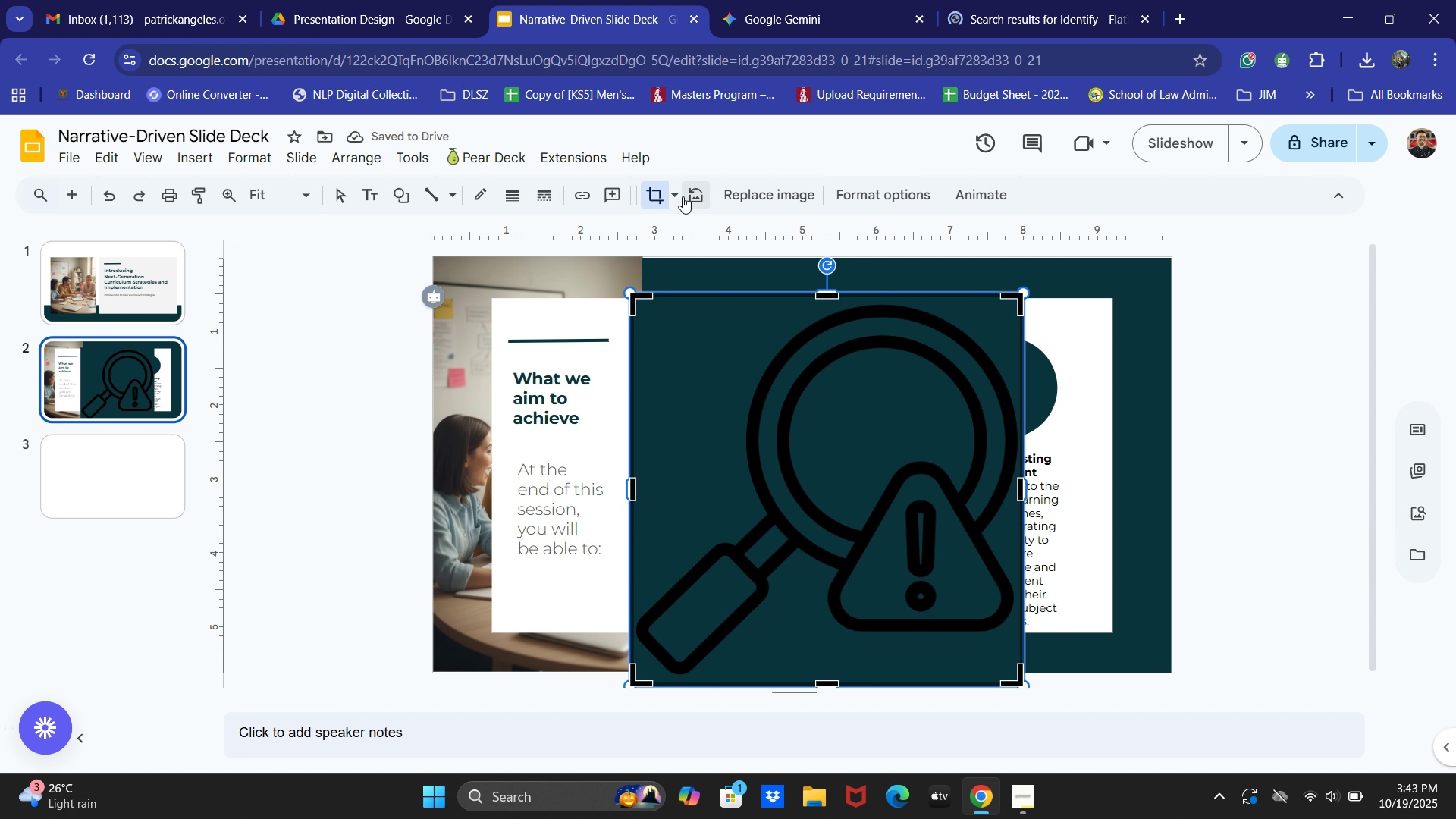 
left_click([682, 196])
 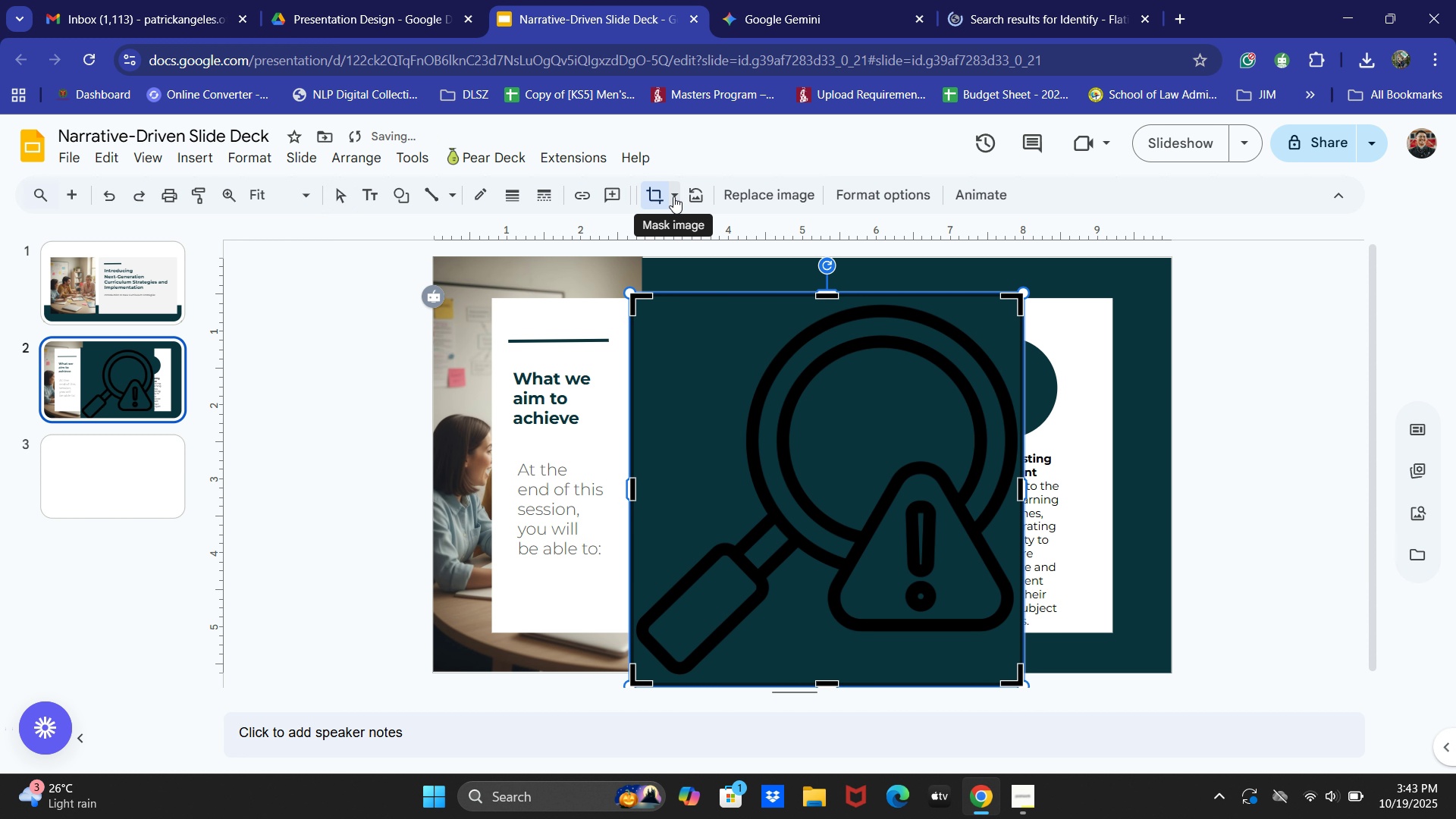 
left_click([673, 196])
 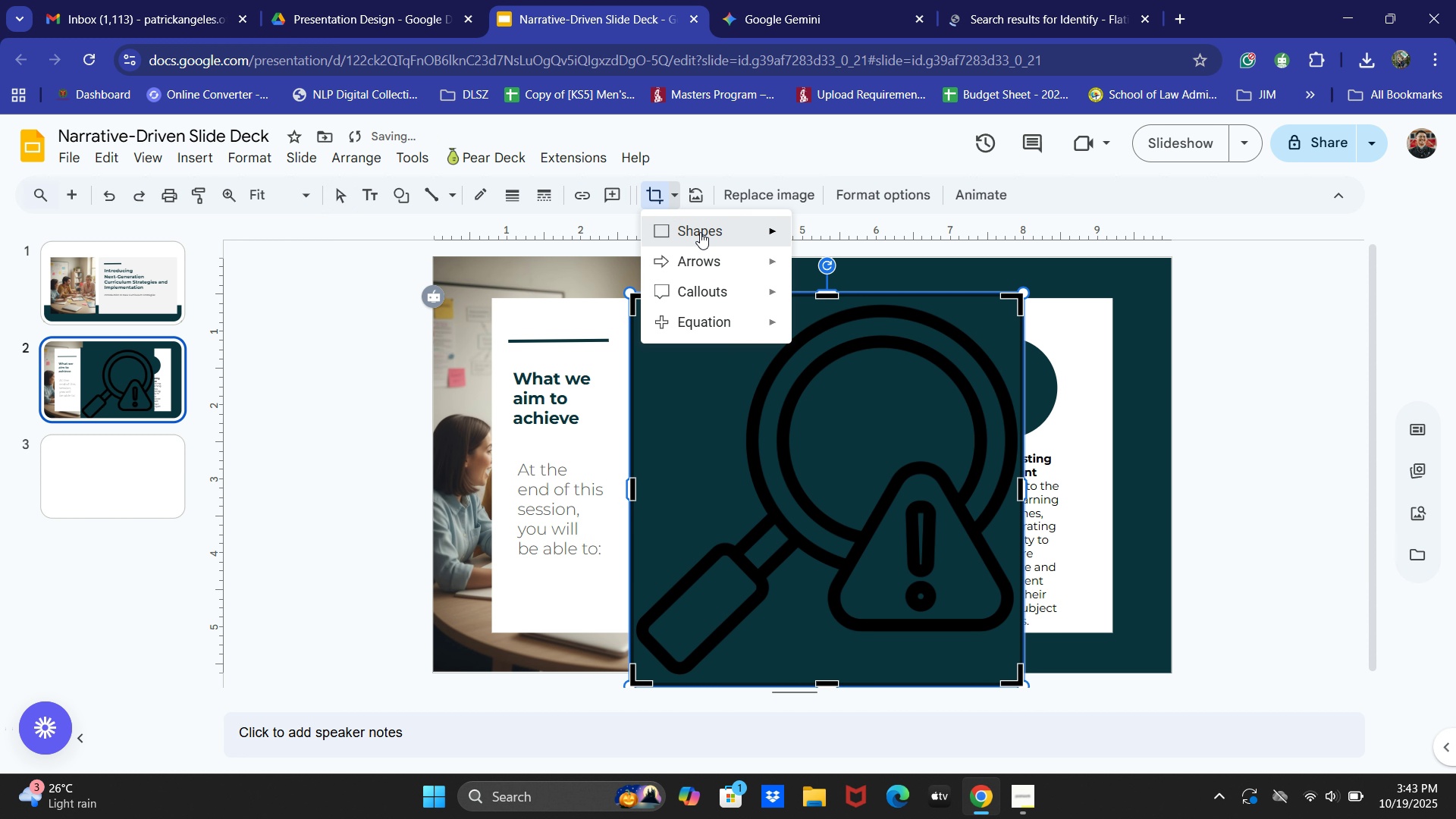 
left_click([700, 232])
 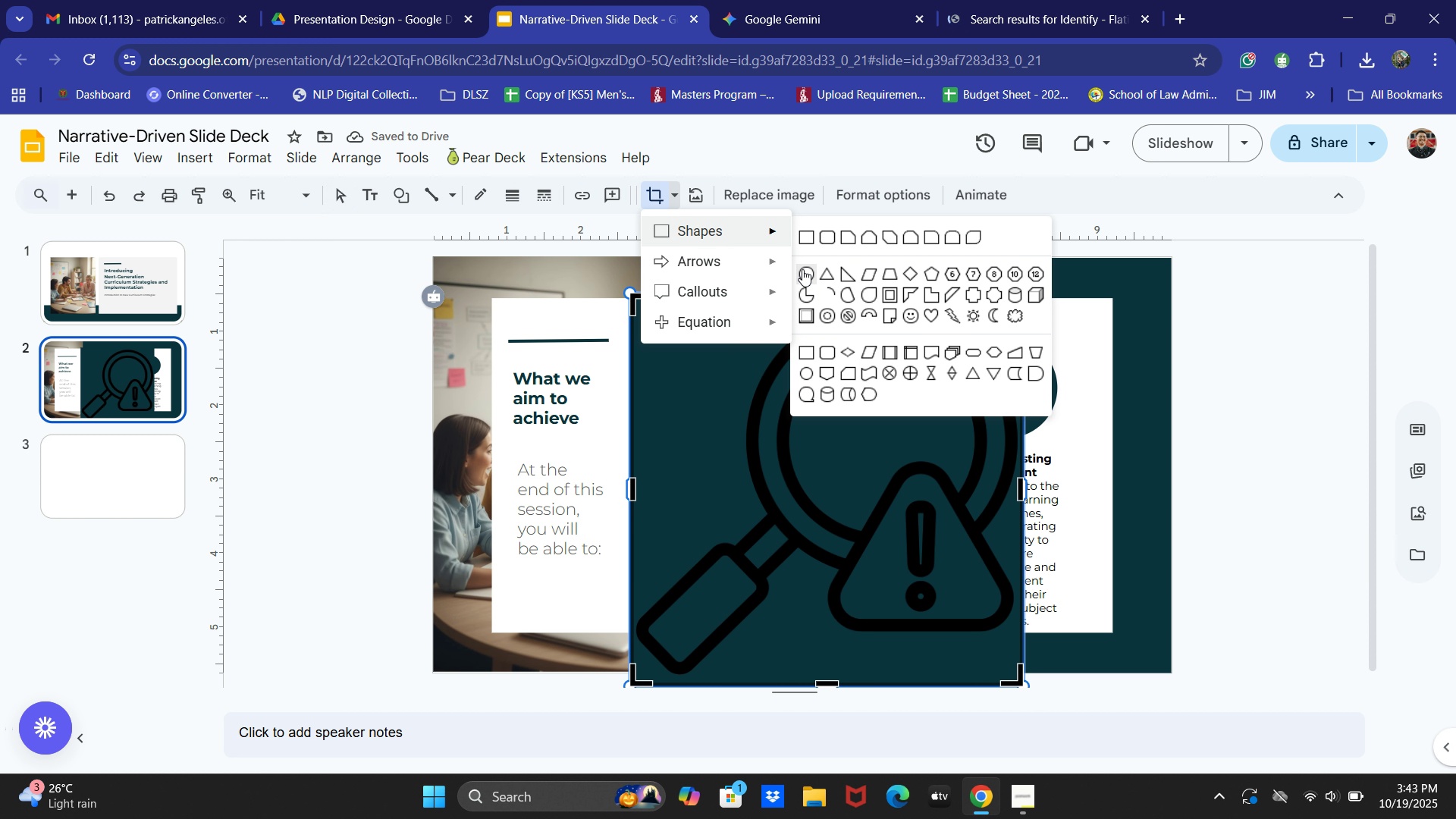 
left_click([802, 269])
 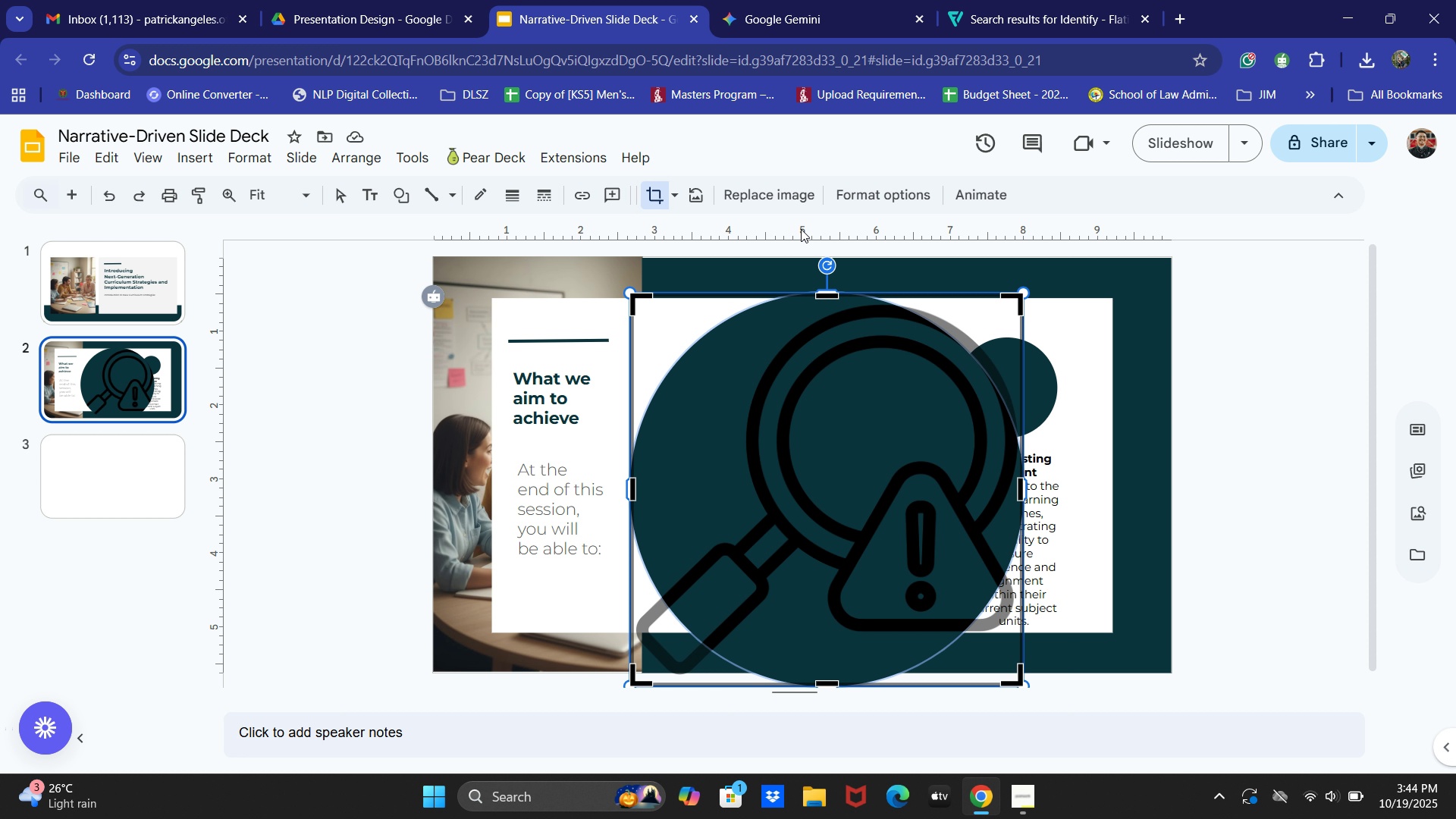 
wait(23.63)
 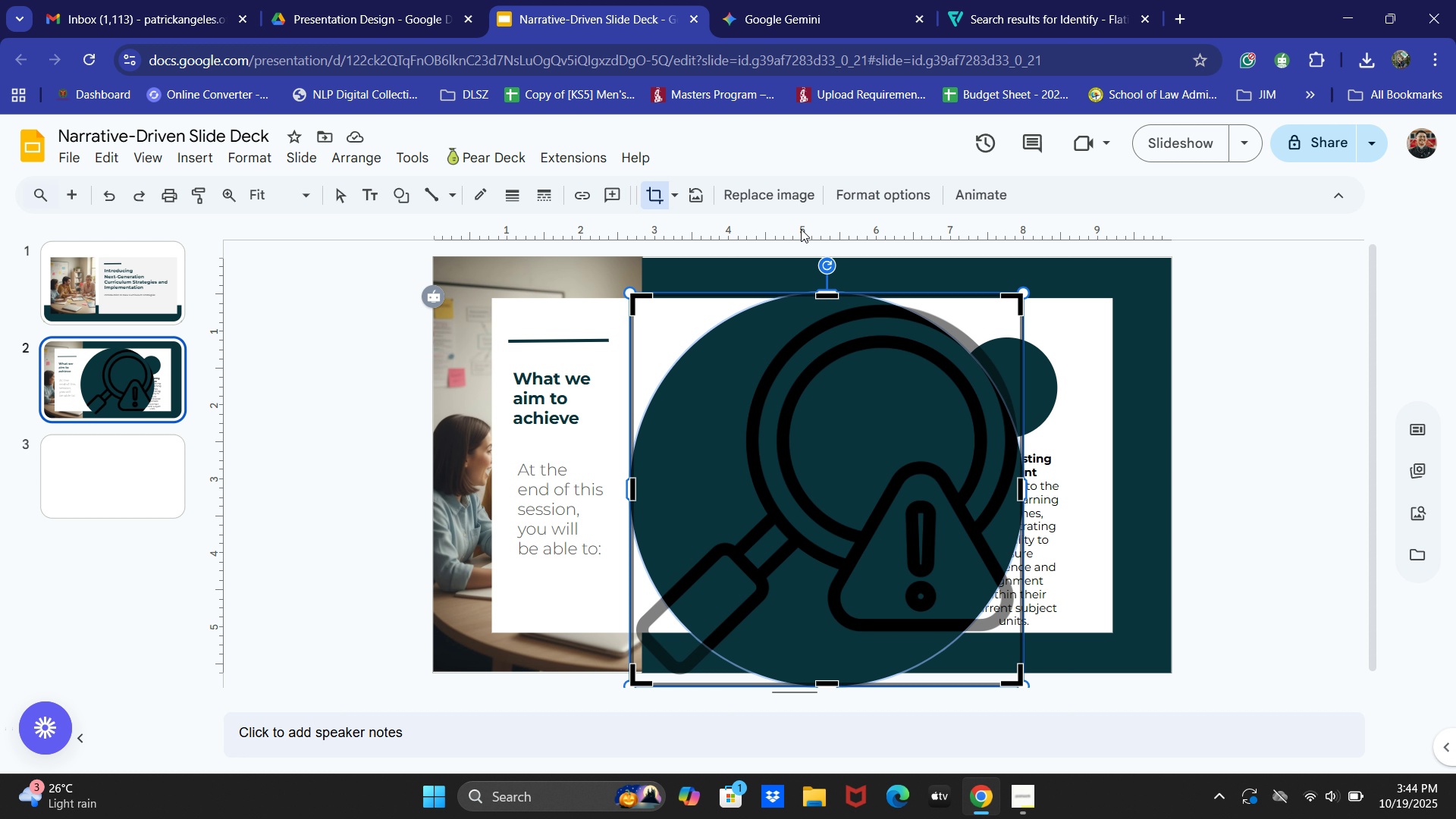 
left_click([1213, 347])
 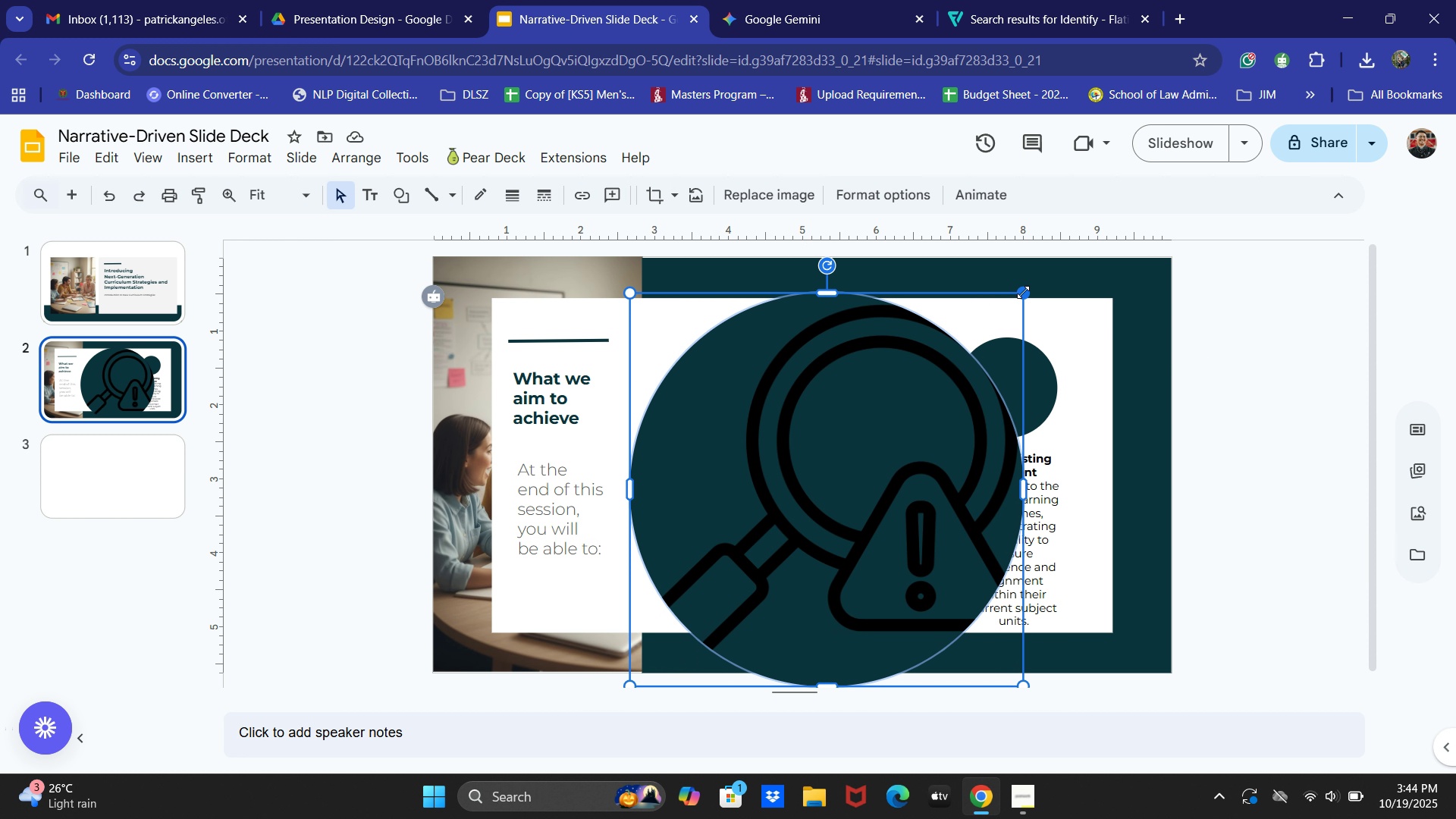 
left_click_drag(start_coordinate=[1023, 292], to_coordinate=[694, 579])
 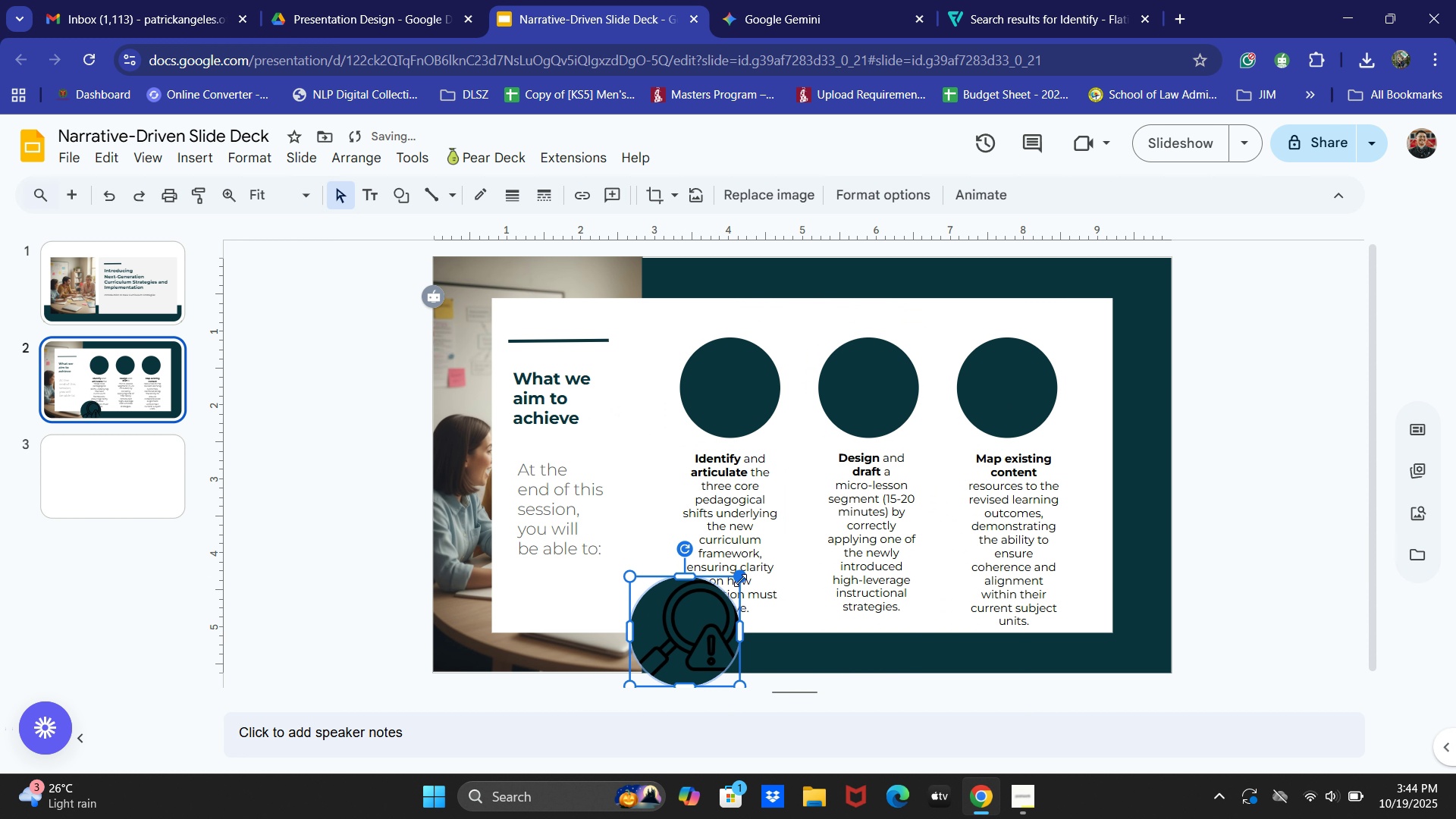 
left_click_drag(start_coordinate=[740, 580], to_coordinate=[691, 644])
 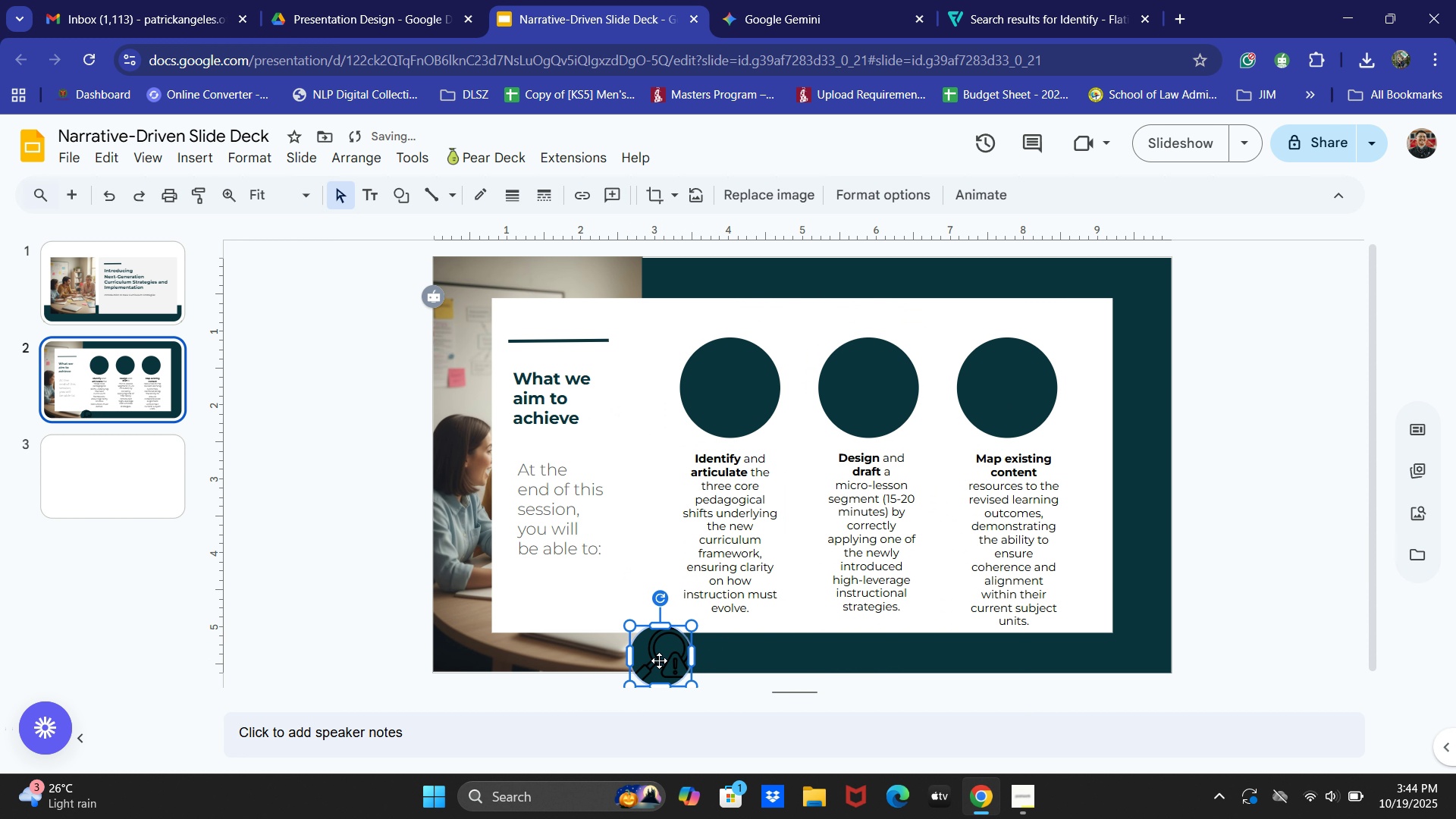 
left_click_drag(start_coordinate=[659, 661], to_coordinate=[723, 388])
 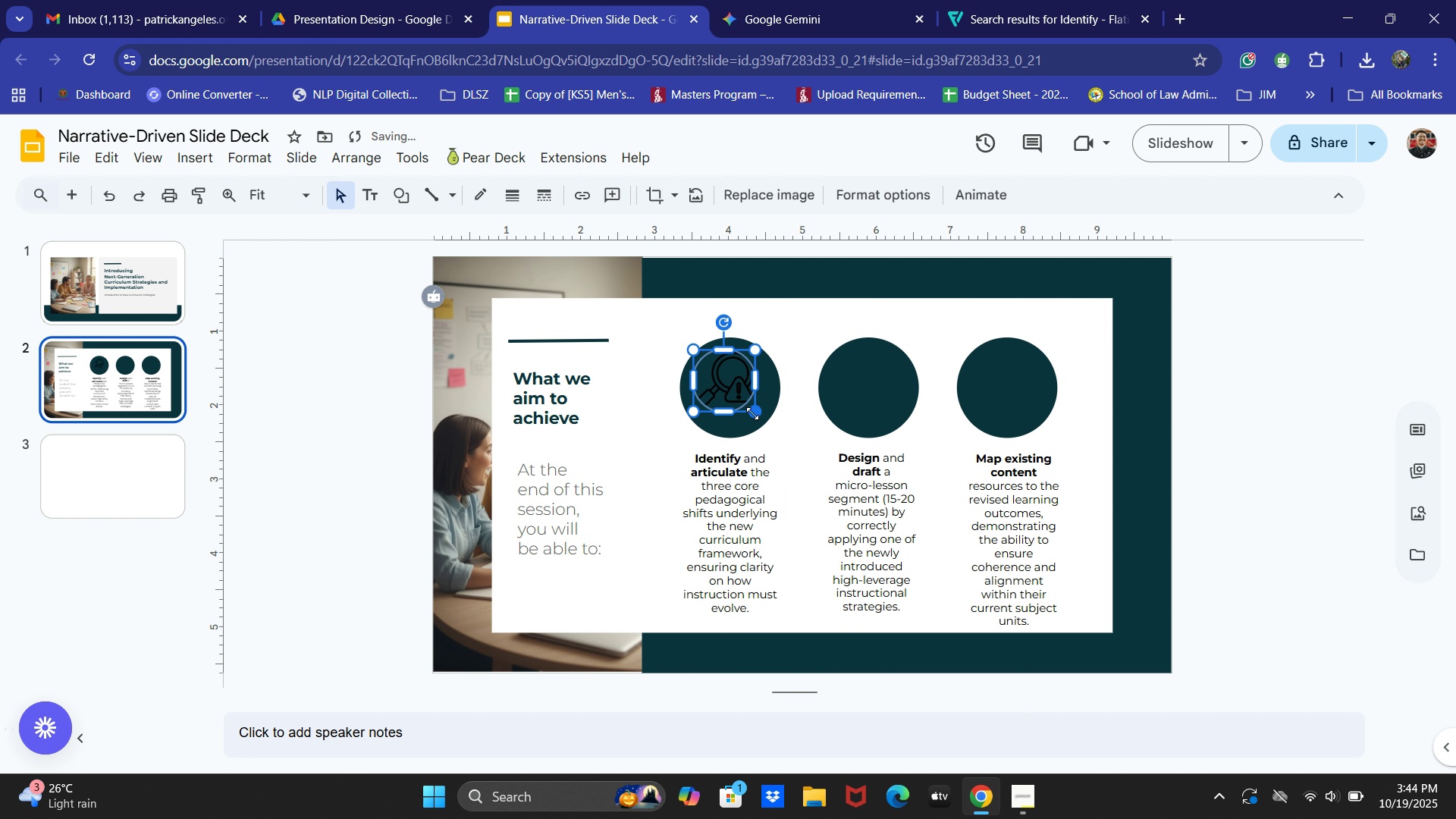 
left_click_drag(start_coordinate=[752, 413], to_coordinate=[761, 421])
 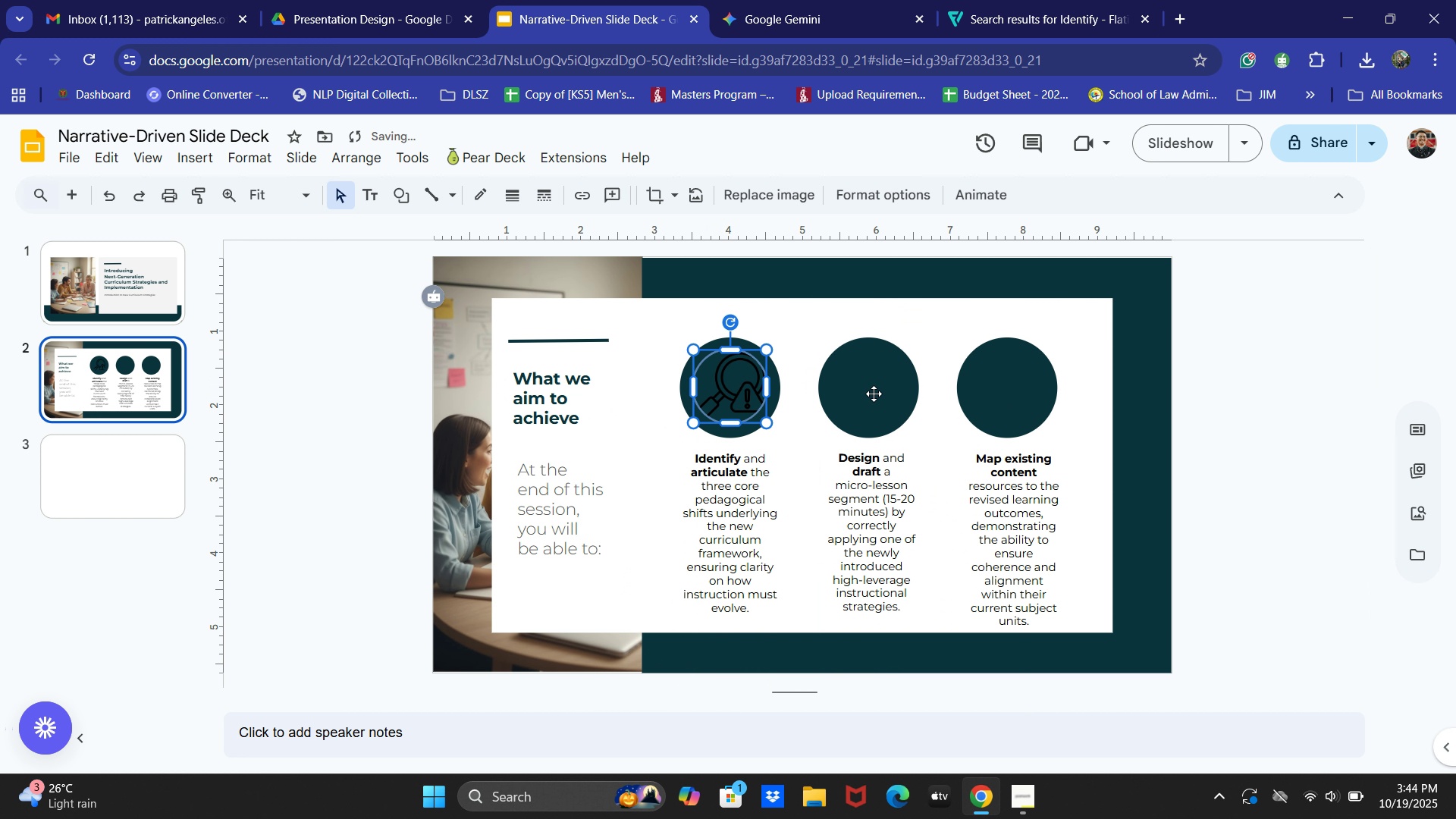 
left_click([735, 395])
 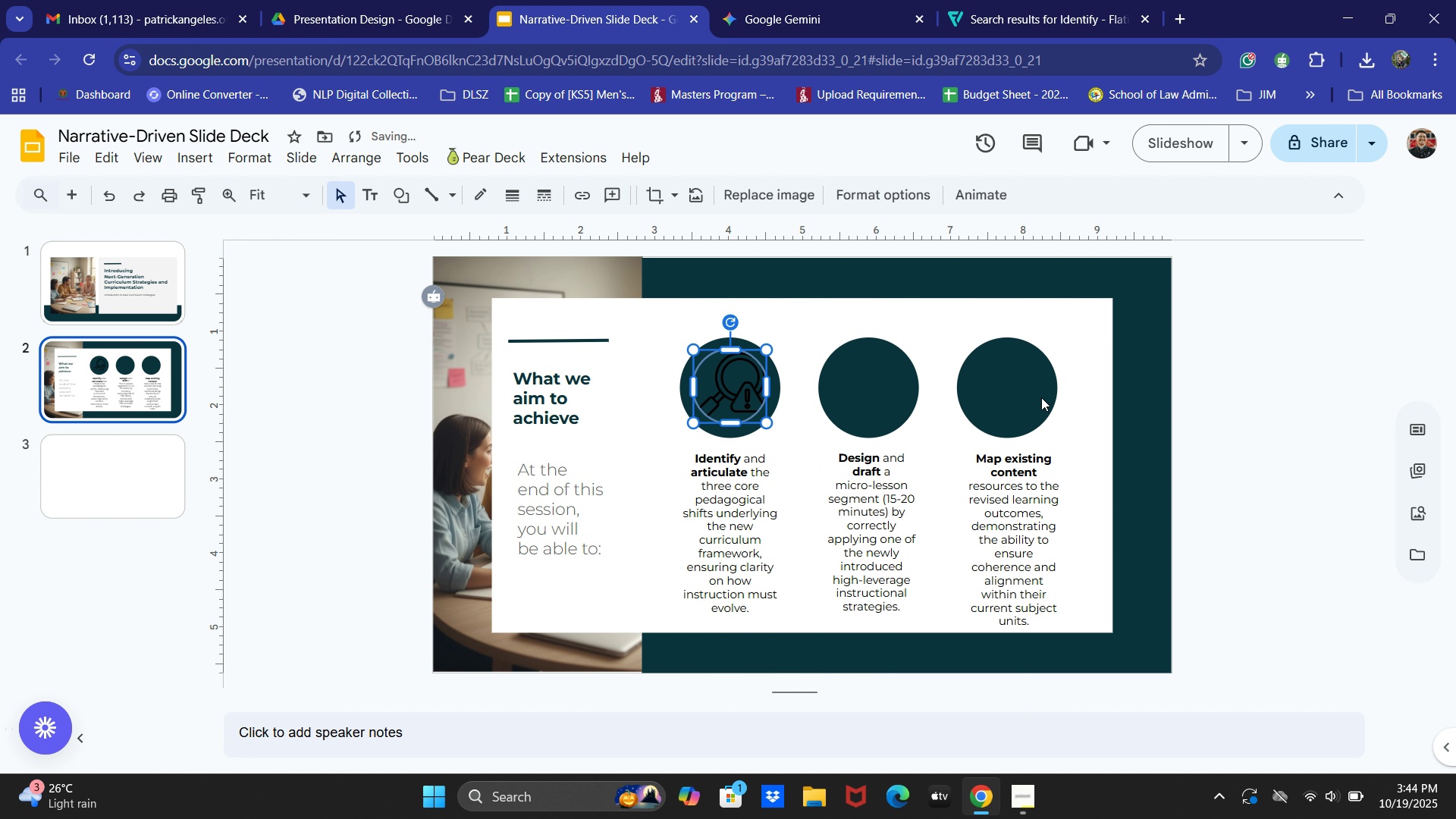 
left_click([1035, 394])
 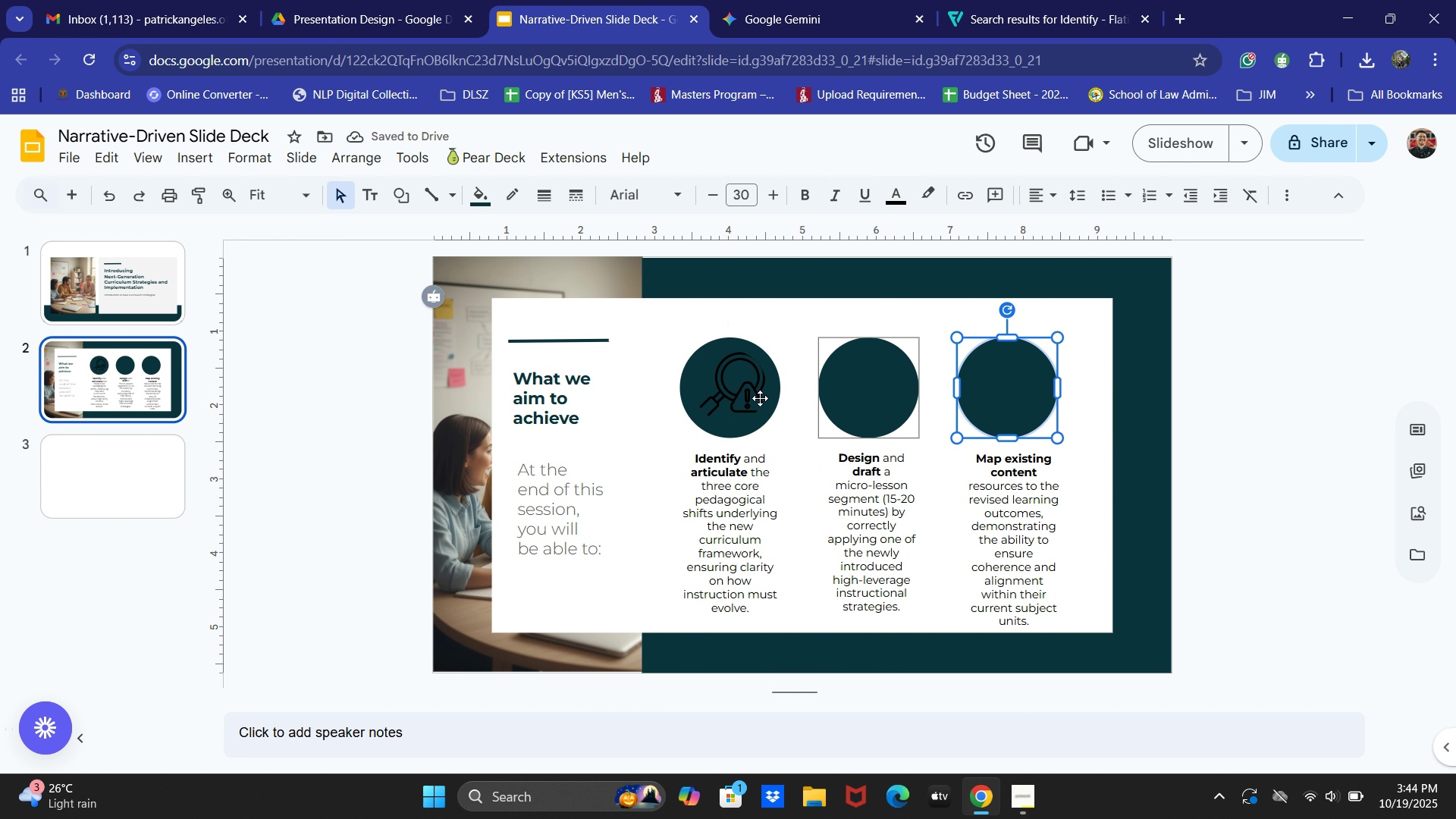 
left_click([740, 391])
 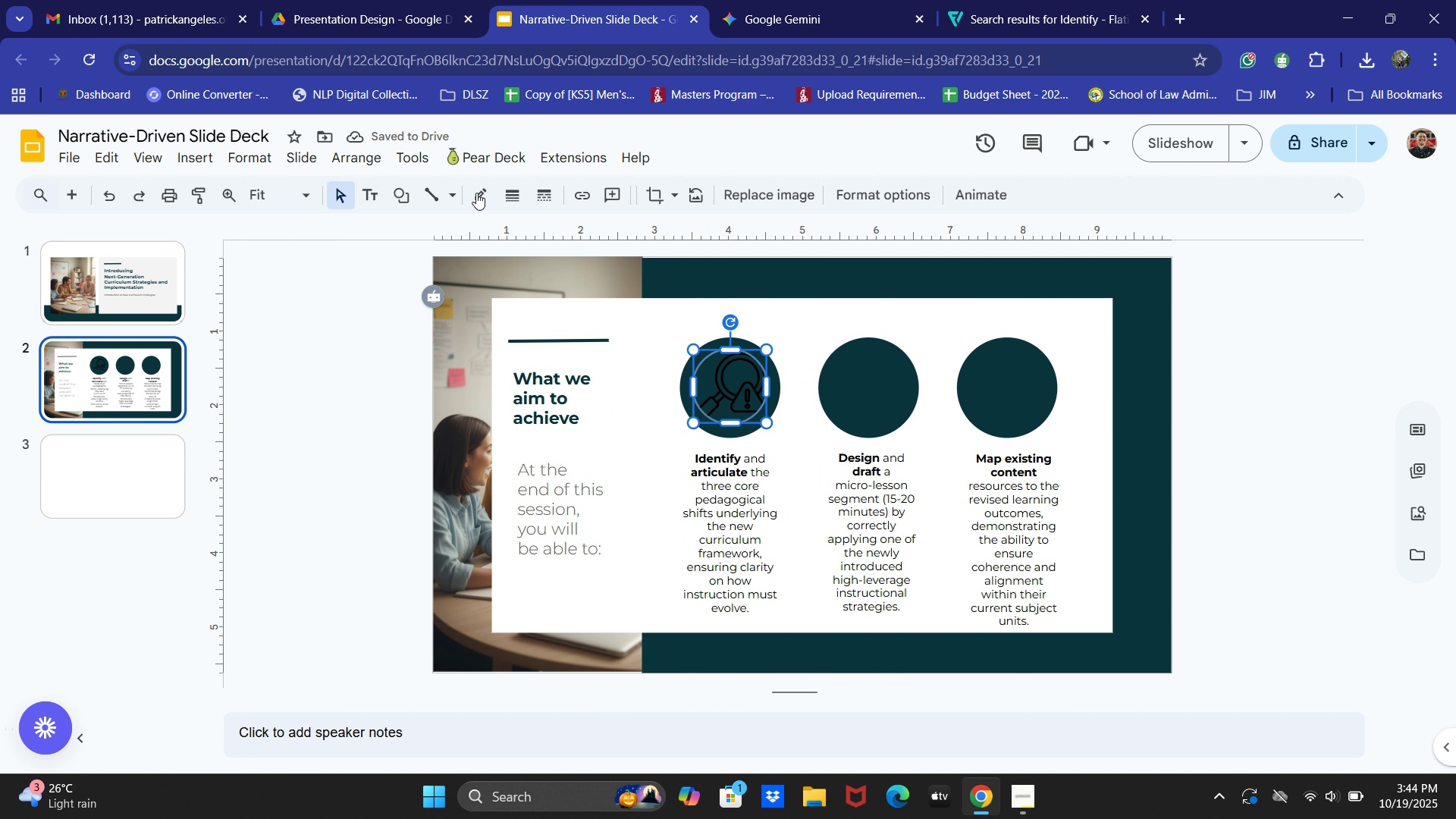 
left_click([485, 190])
 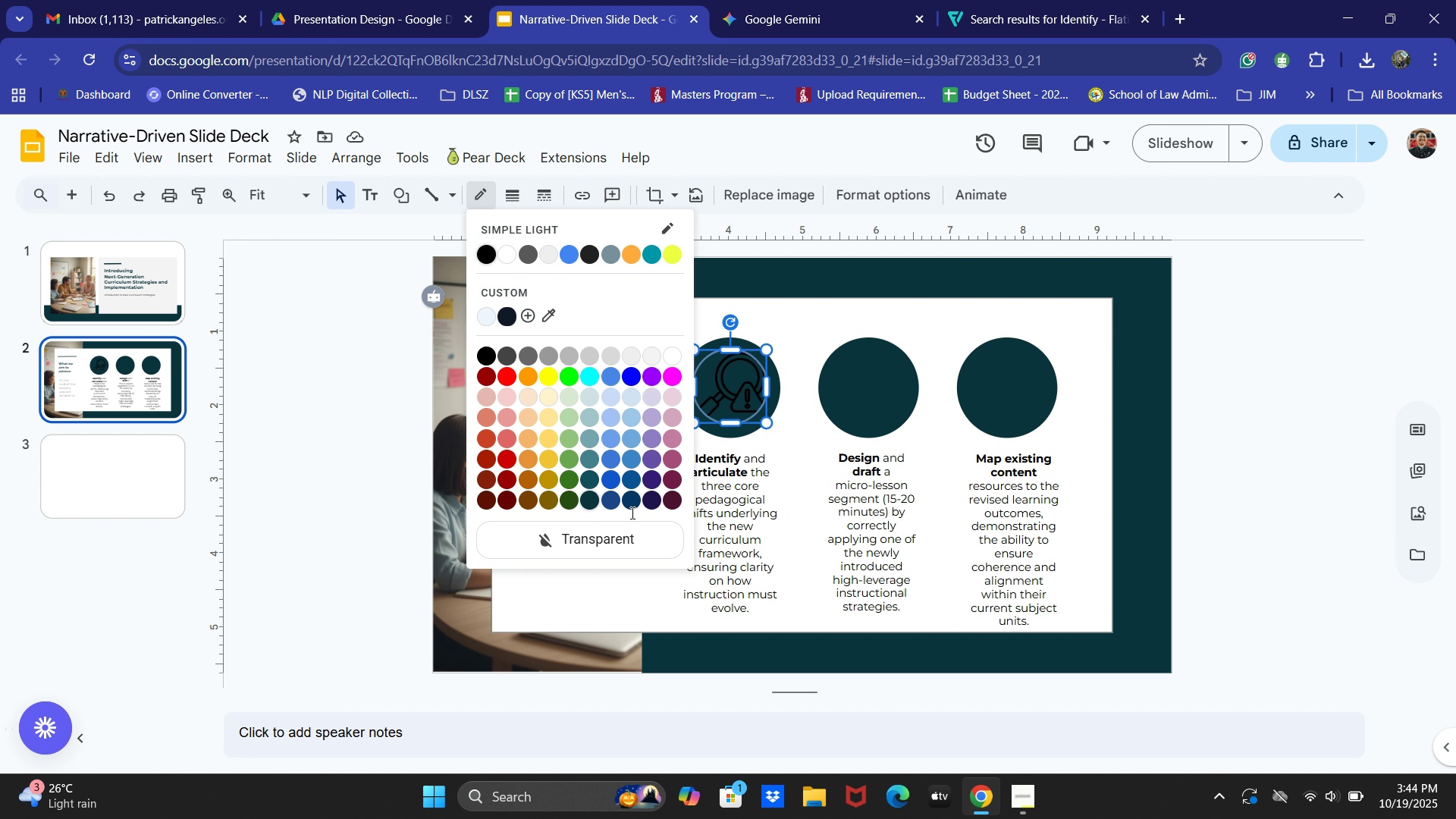 
left_click([1121, 422])
 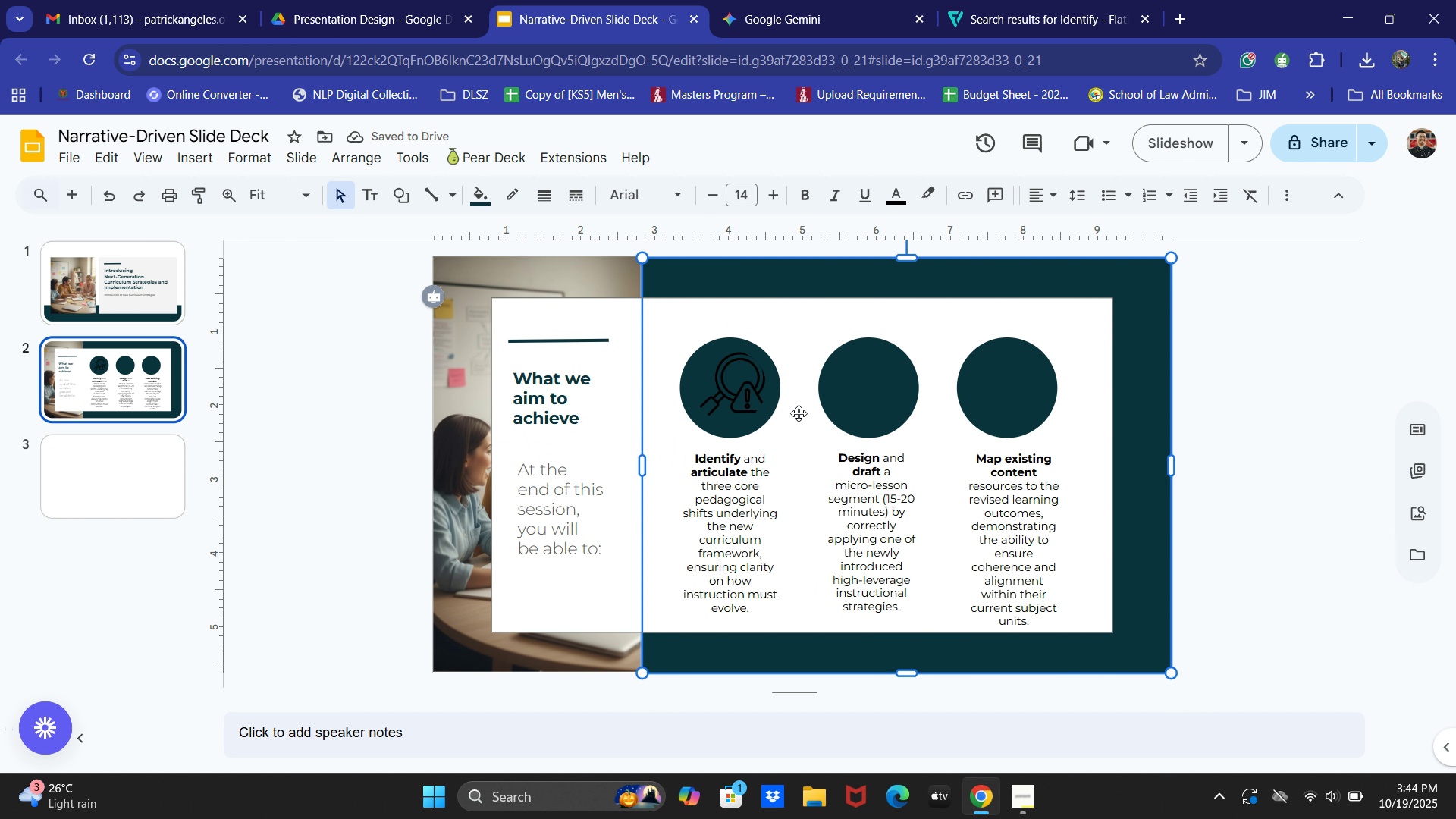 
left_click([736, 392])
 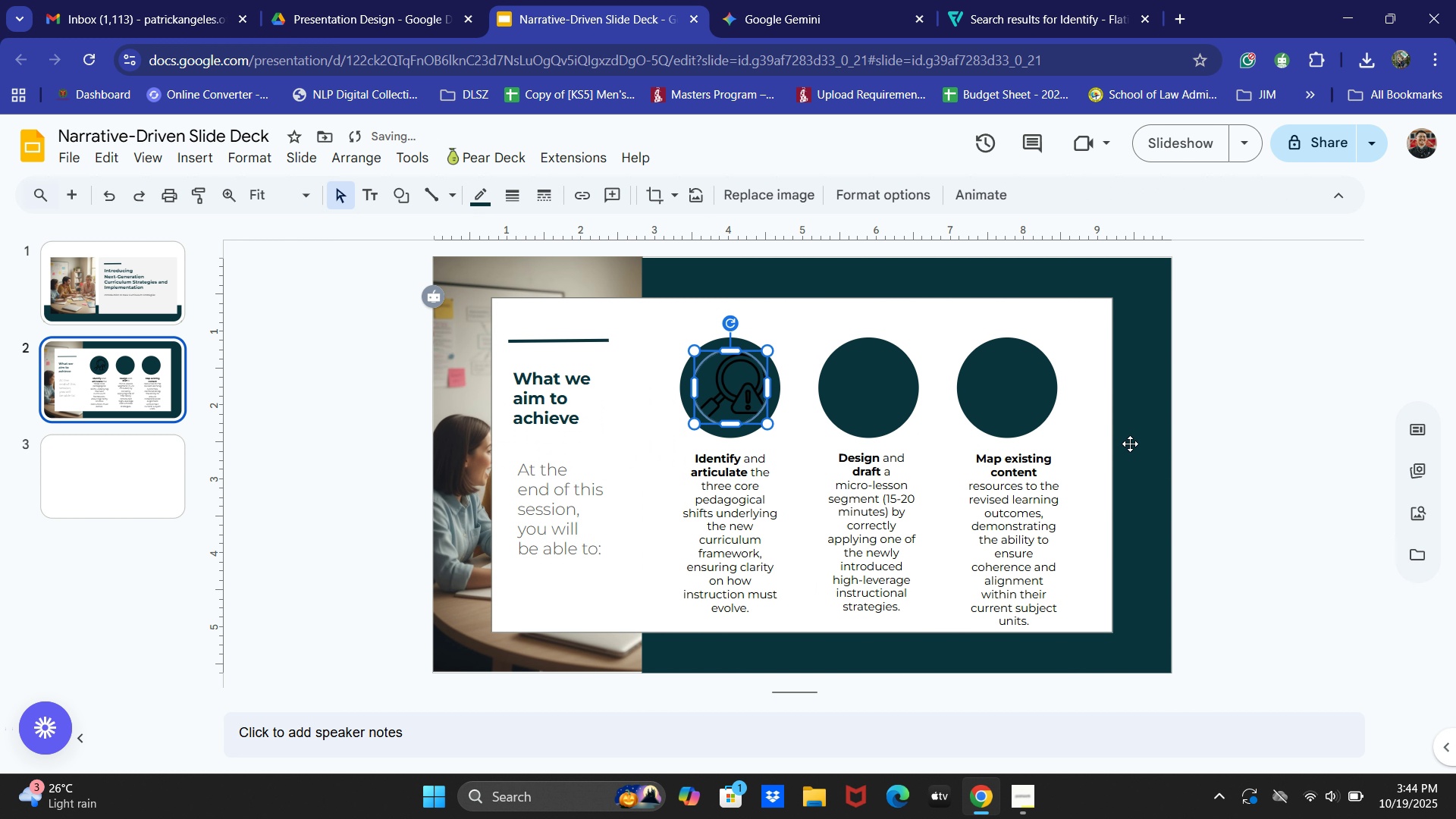 
left_click([1238, 435])
 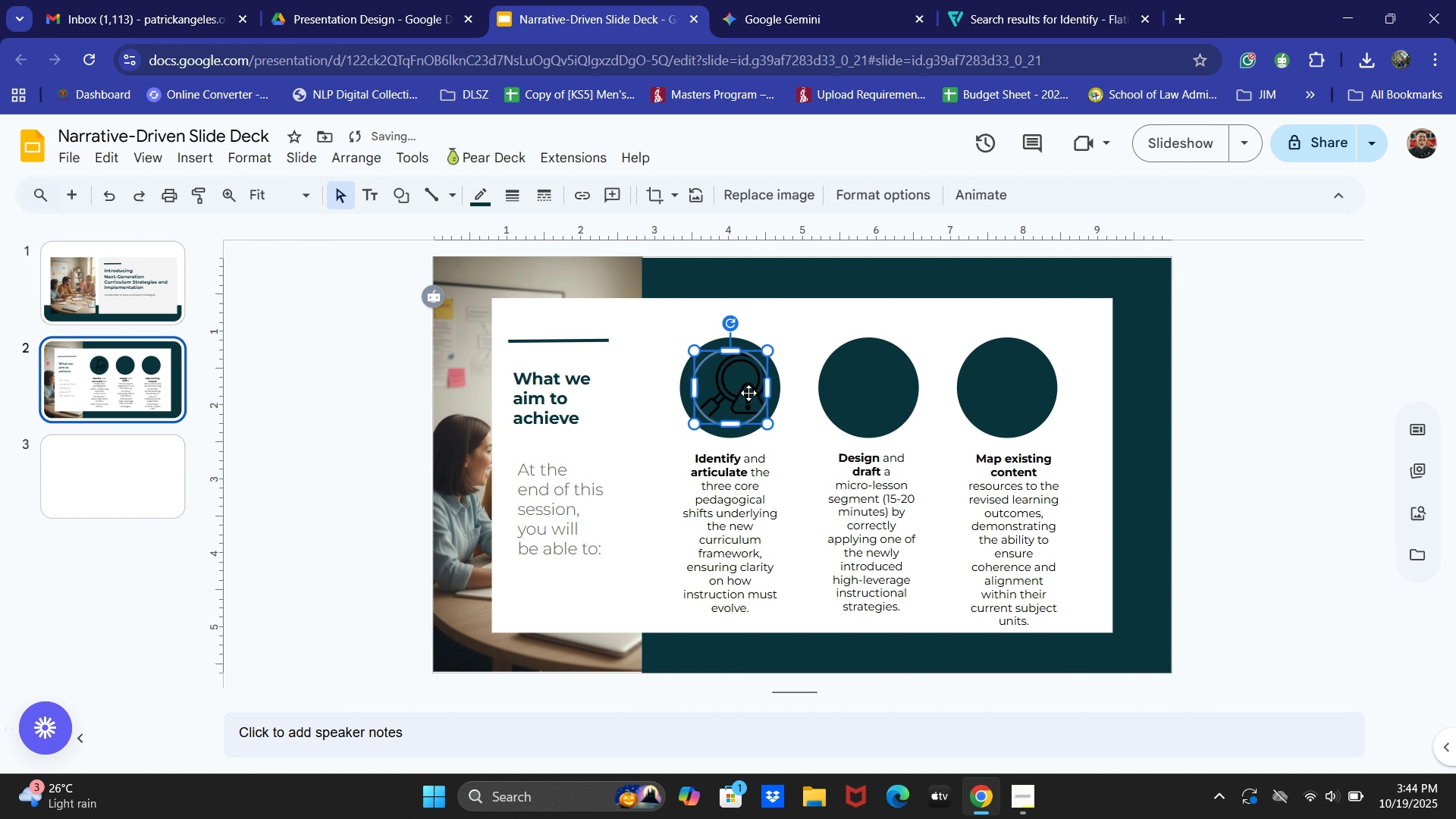 
left_click([748, 392])
 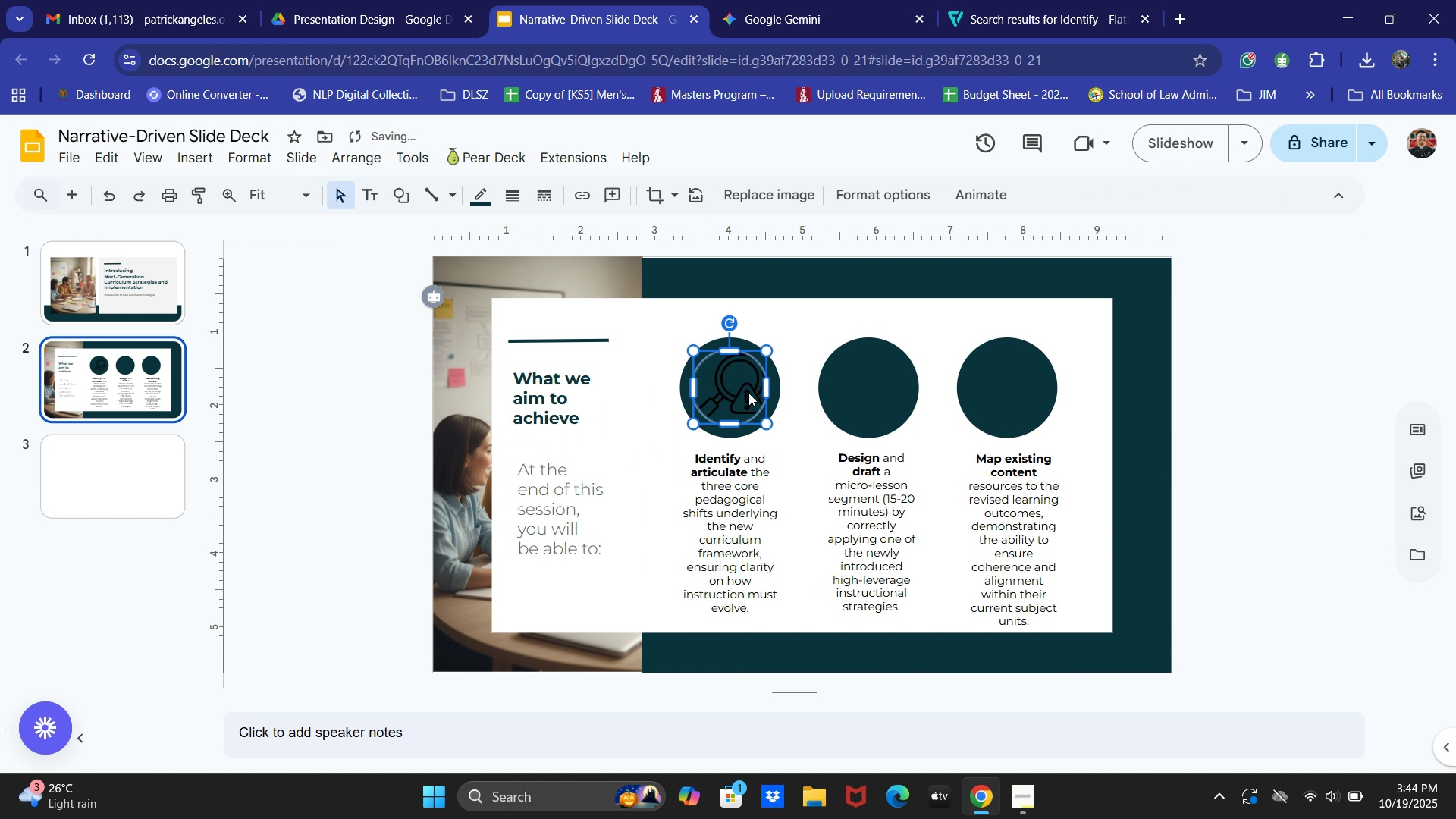 
key(ArrowLeft)
 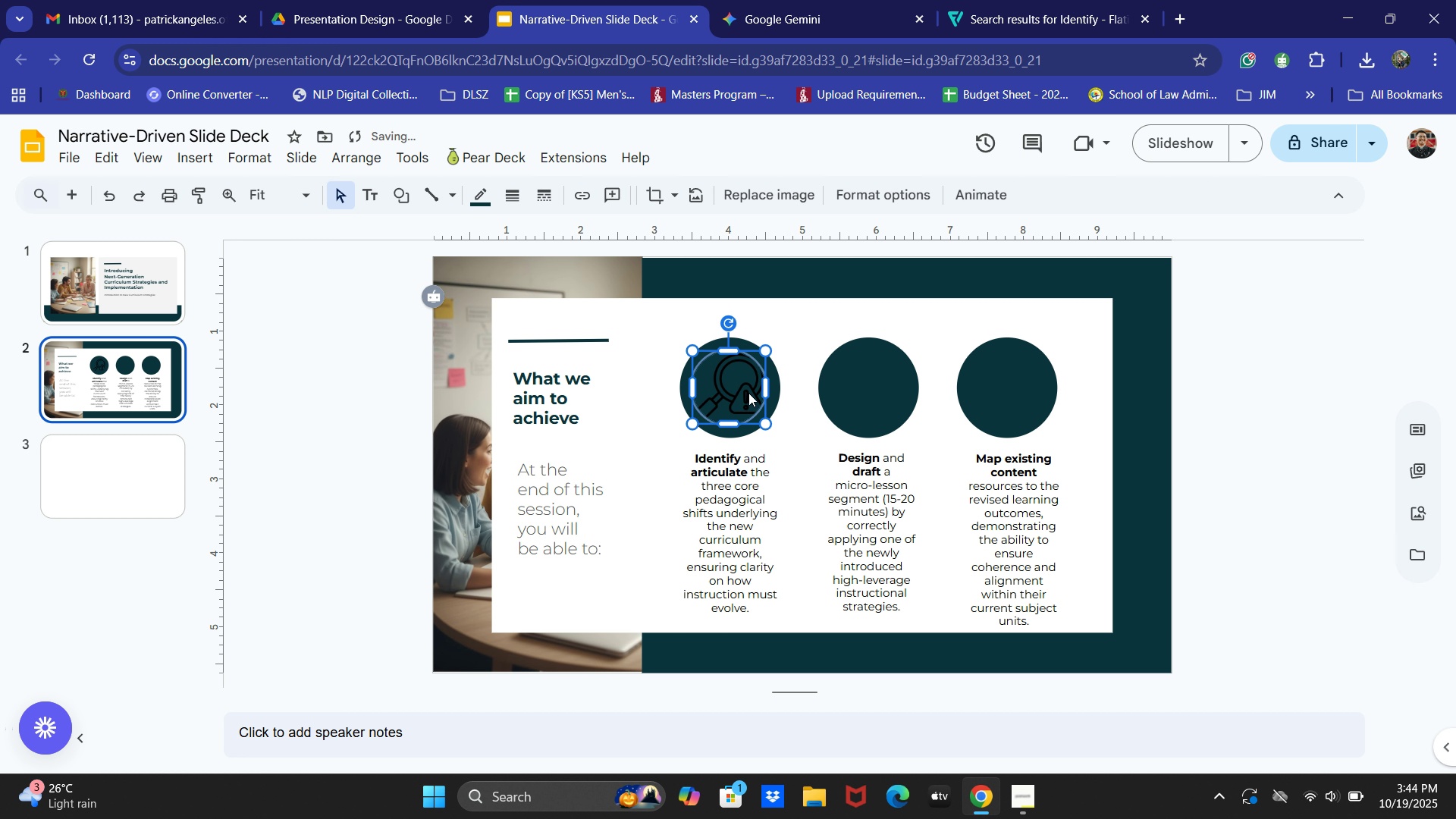 
key(ArrowLeft)
 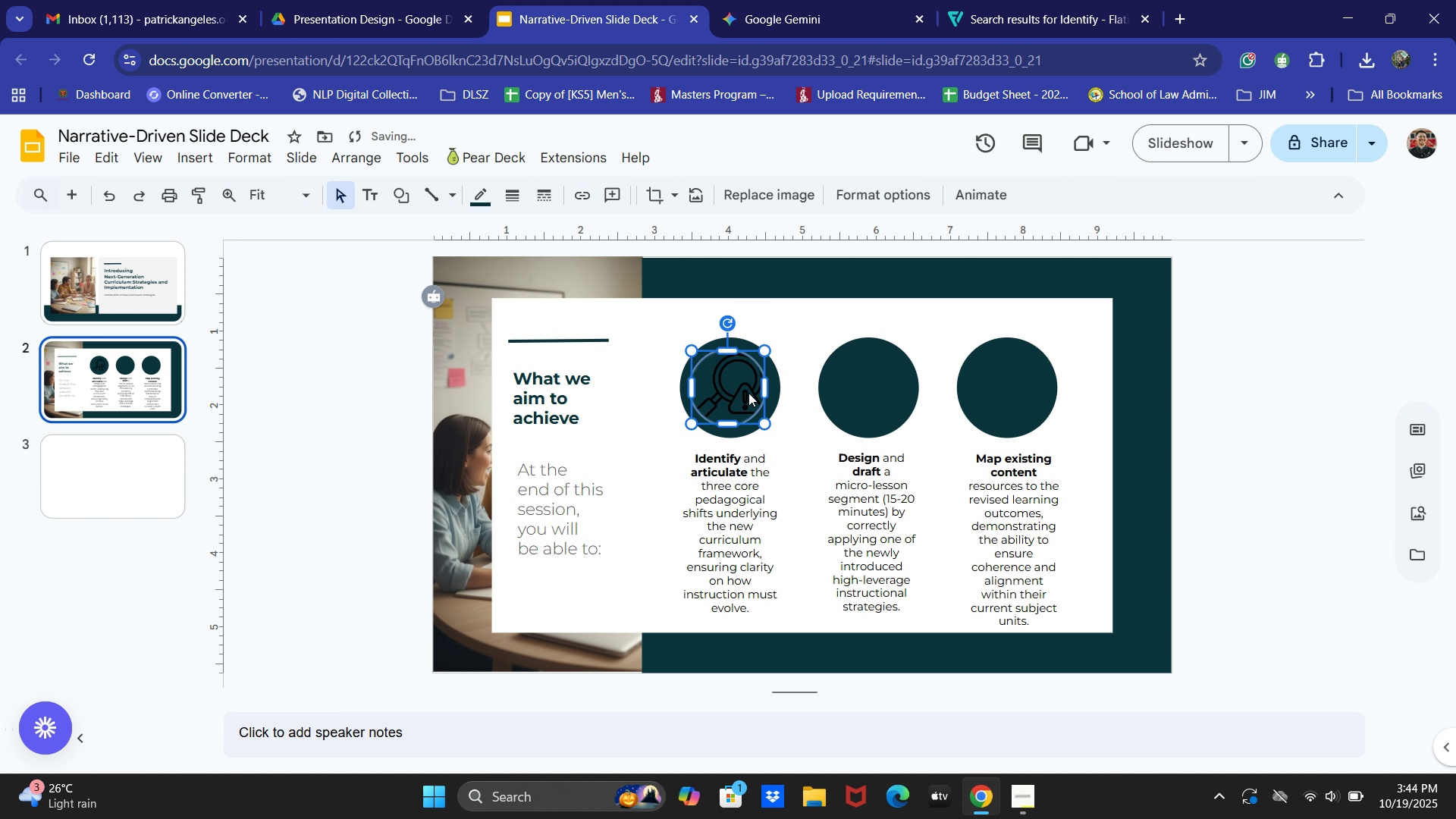 
key(ArrowLeft)
 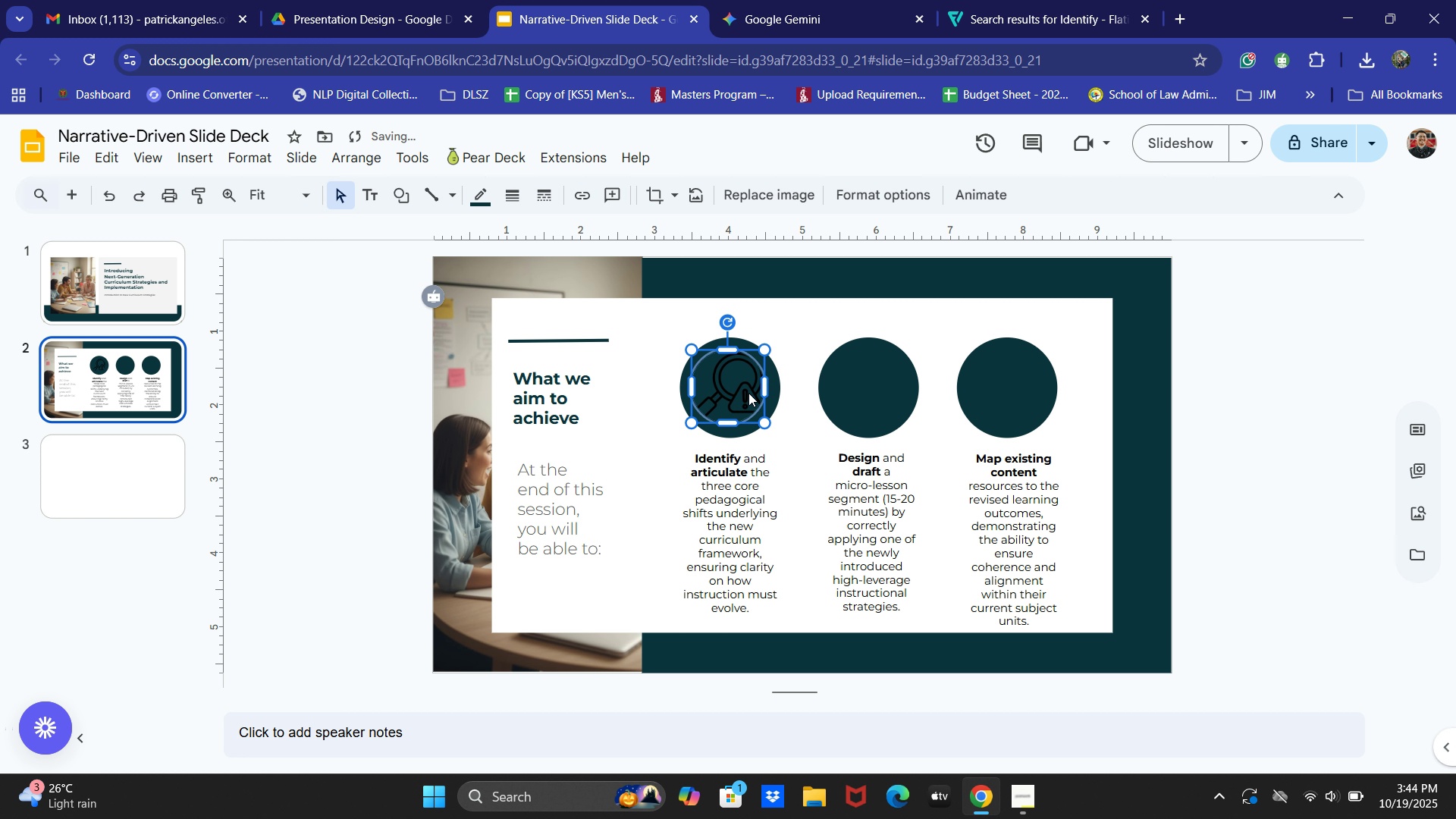 
key(ArrowUp)
 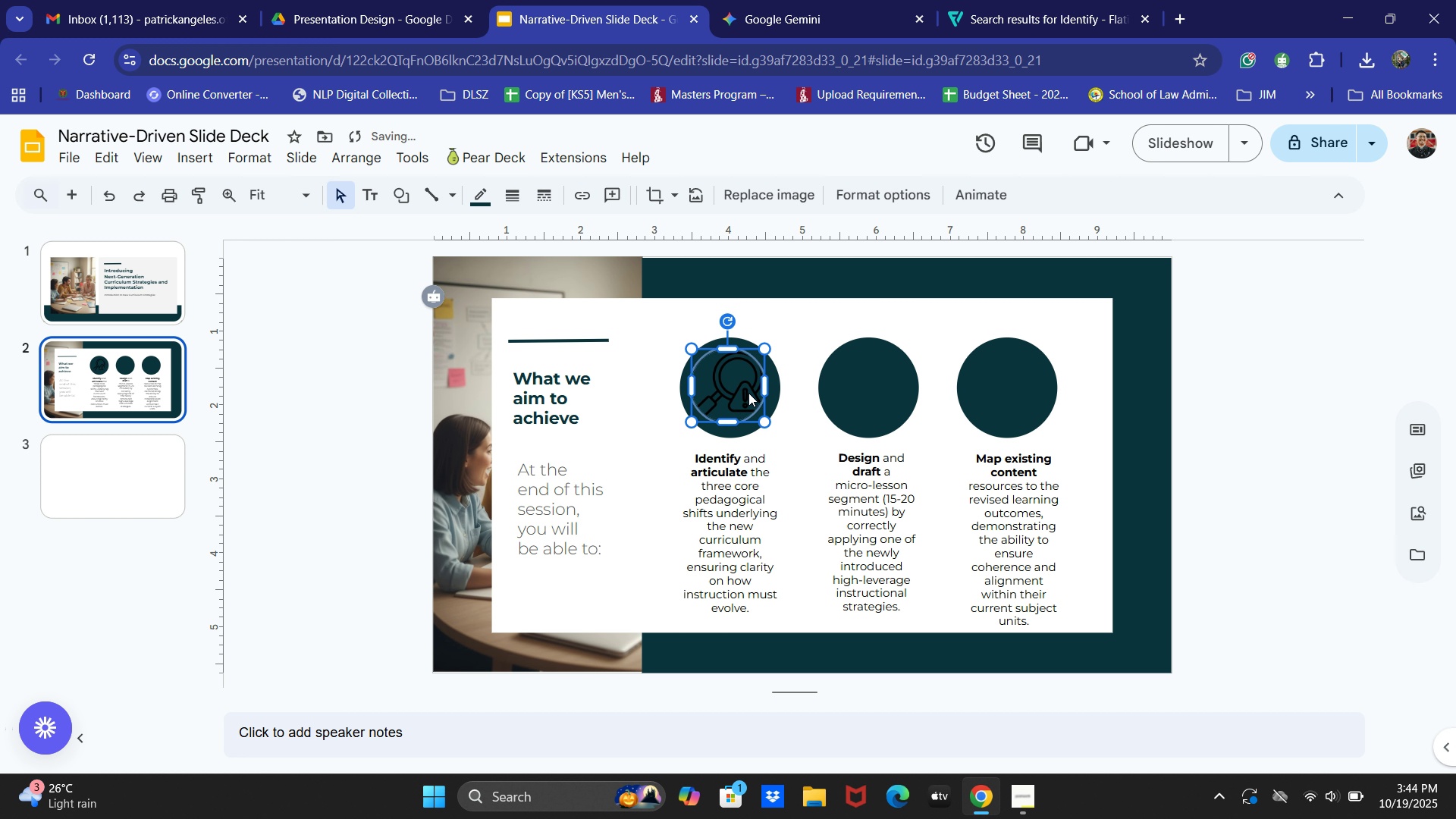 
key(ArrowUp)
 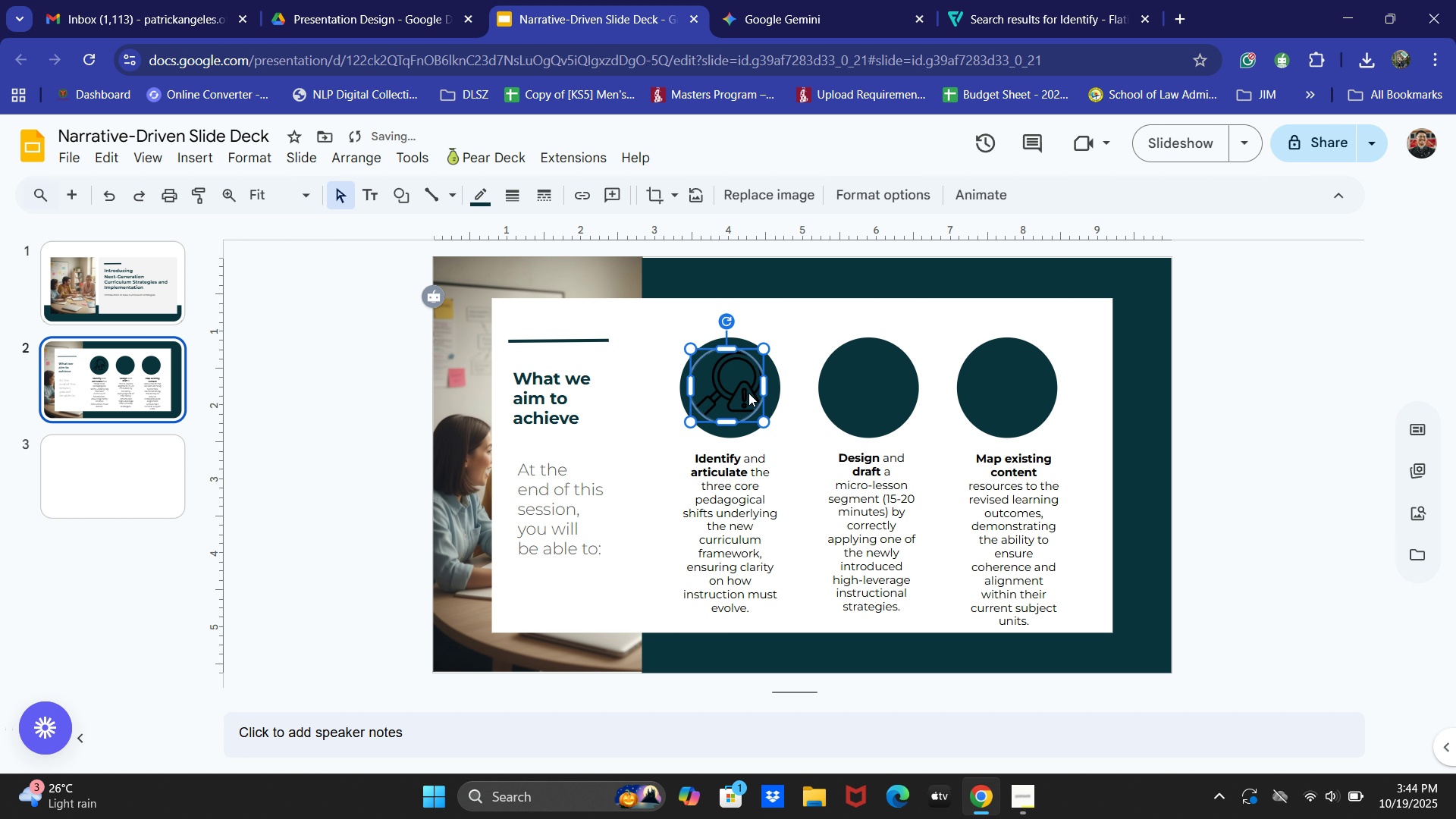 
key(ArrowLeft)
 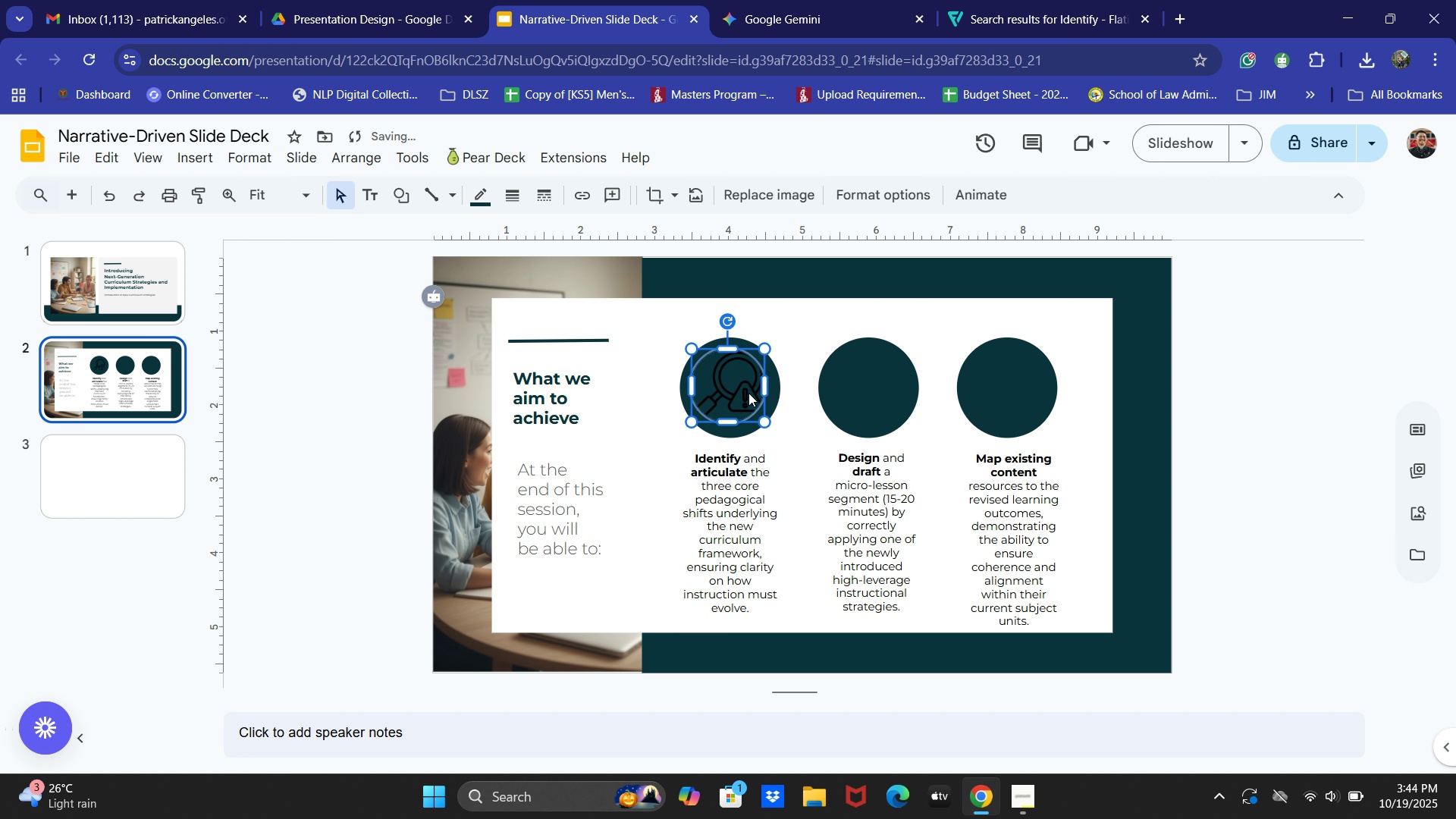 
key(ArrowRight)
 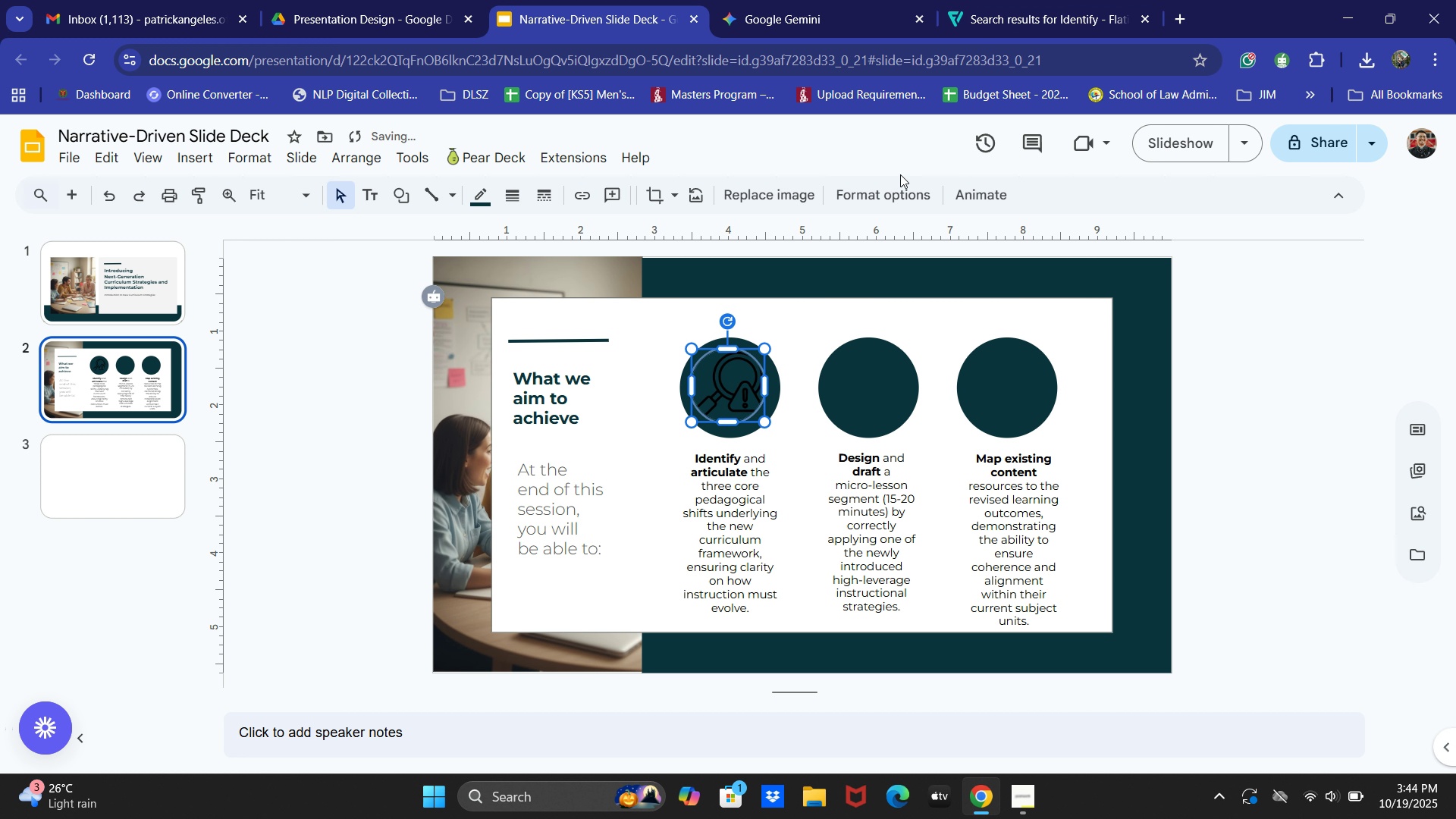 
left_click([893, 185])
 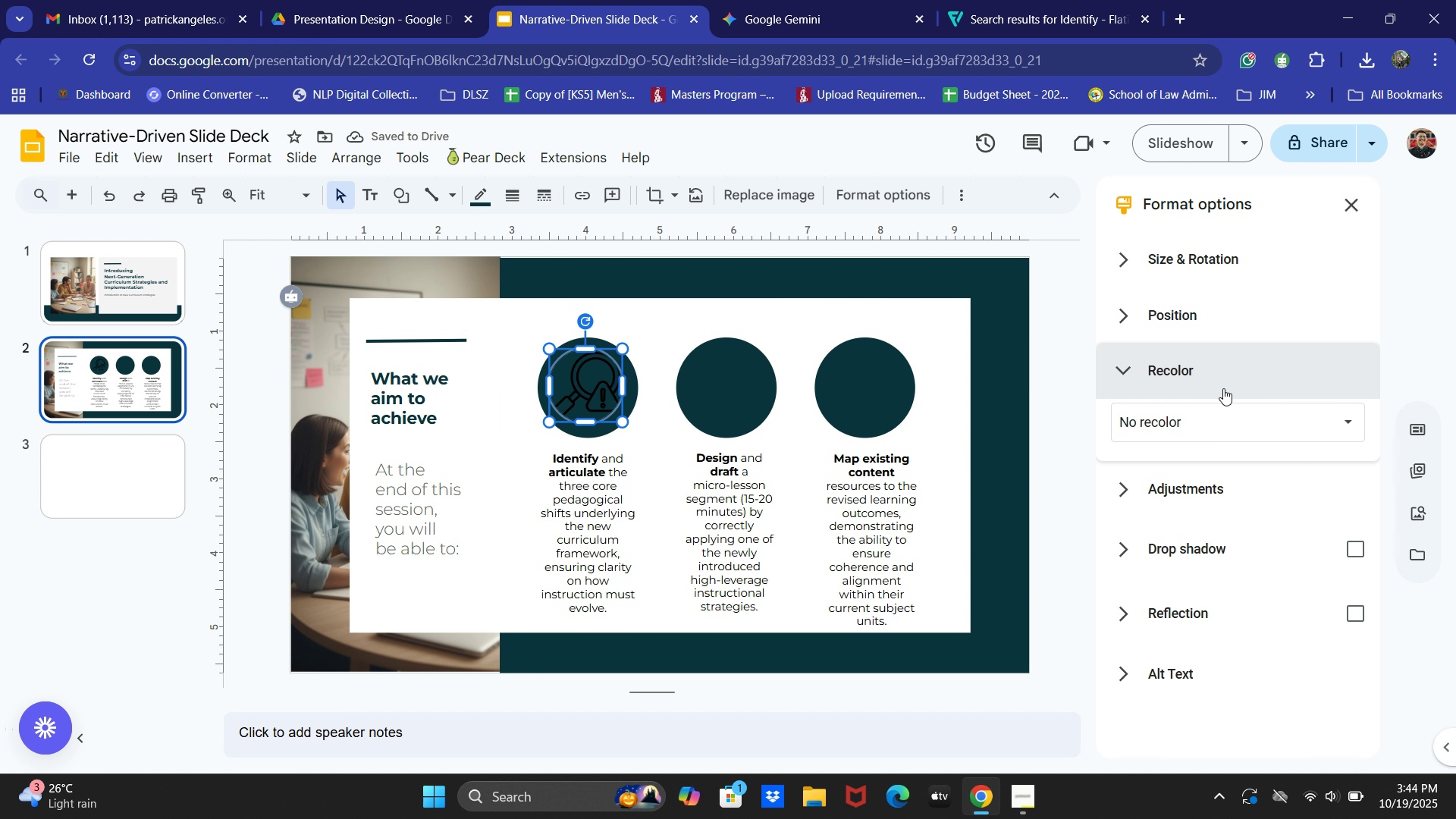 
left_click([1219, 416])
 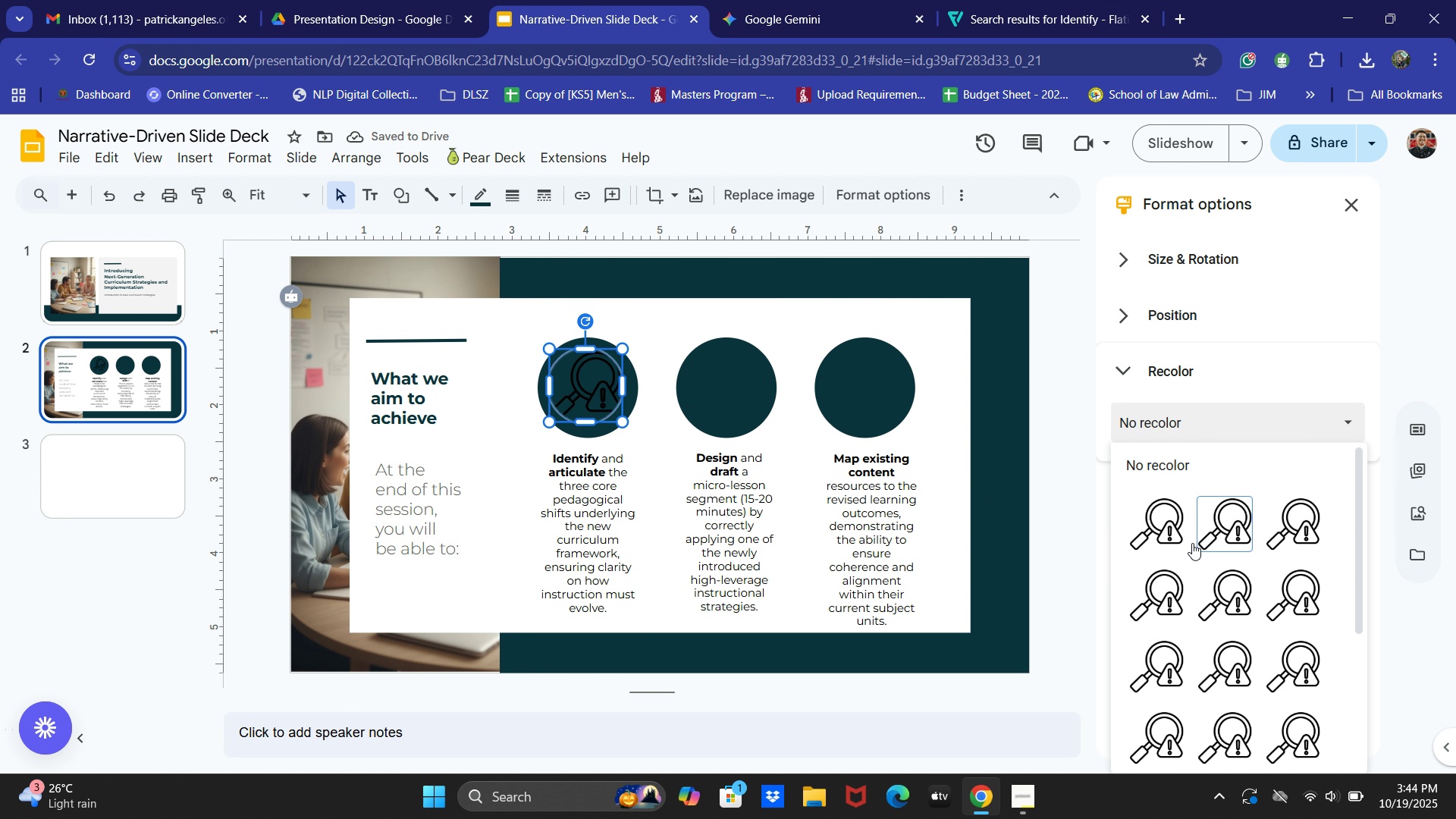 
left_click([1166, 532])
 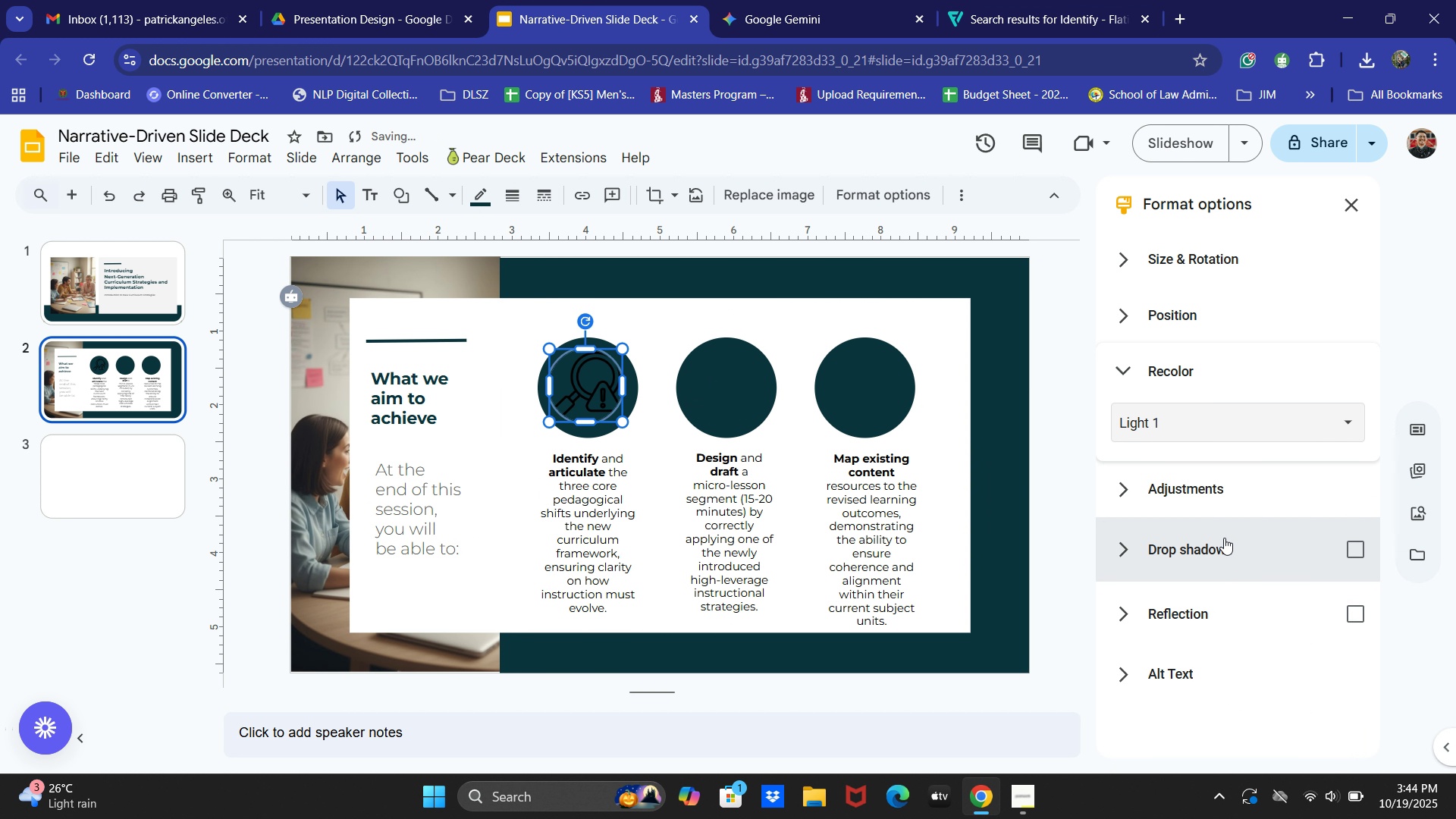 
left_click([1225, 507])
 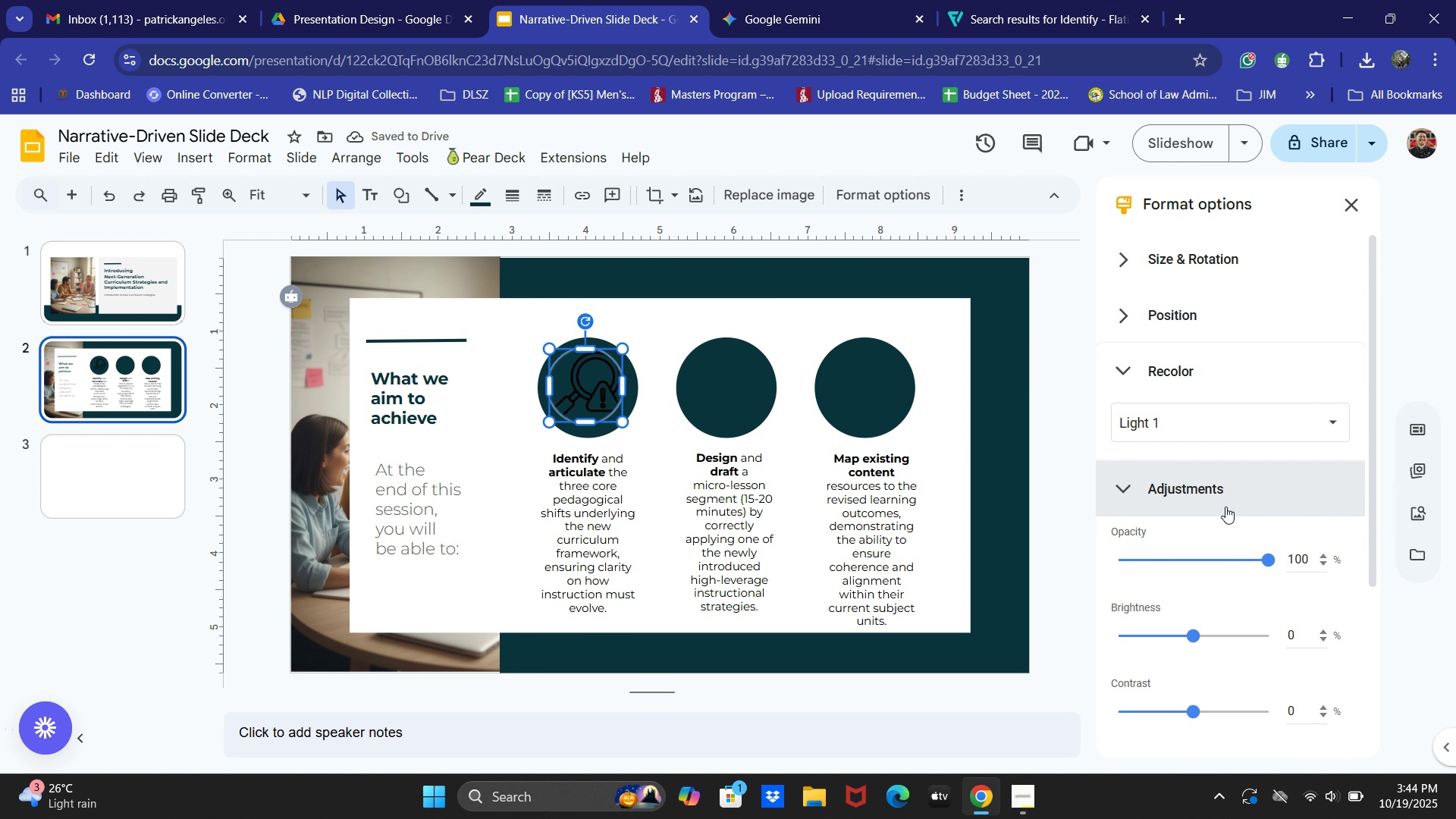 
left_click([1225, 507])
 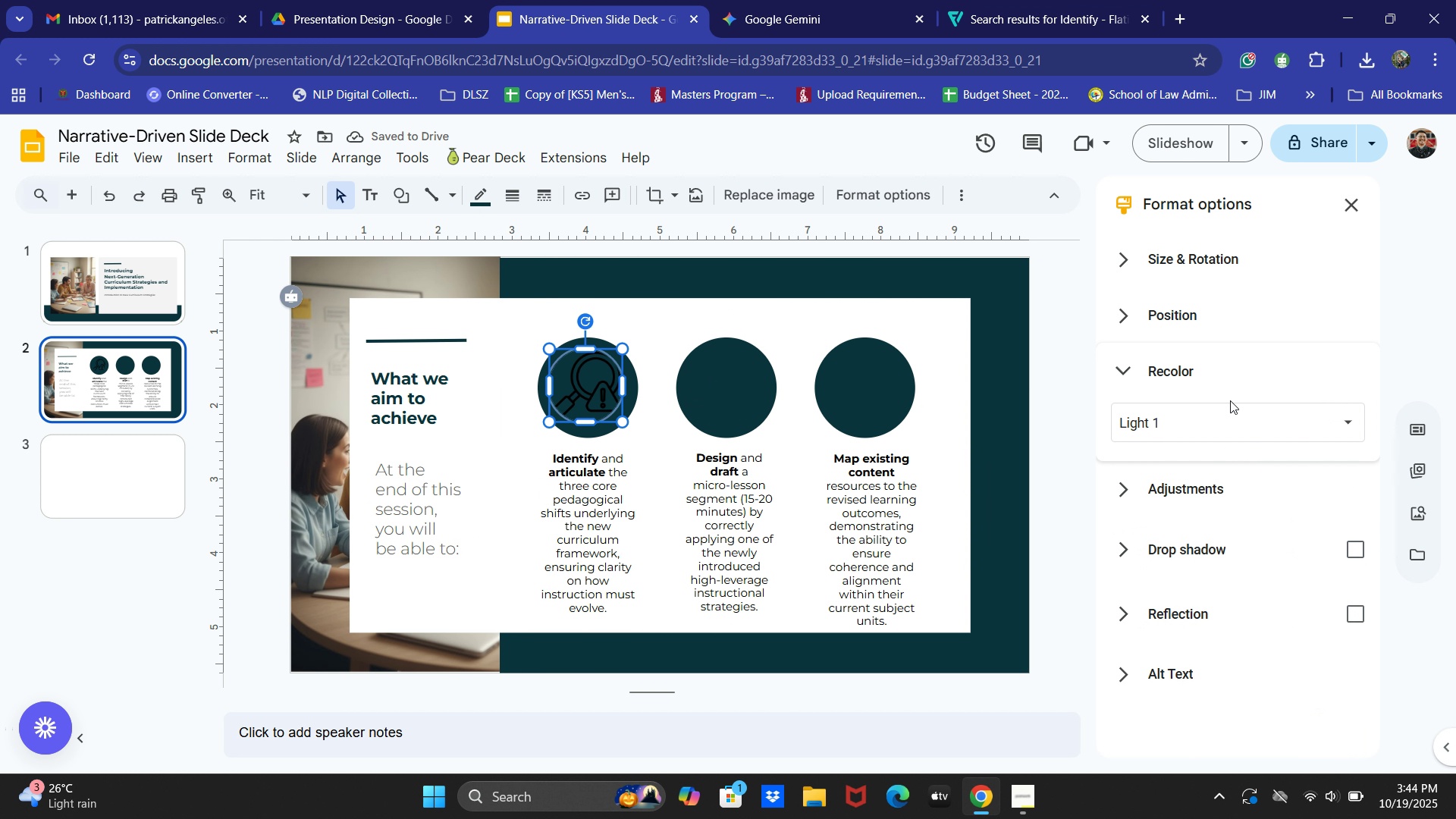 
double_click([1230, 400])
 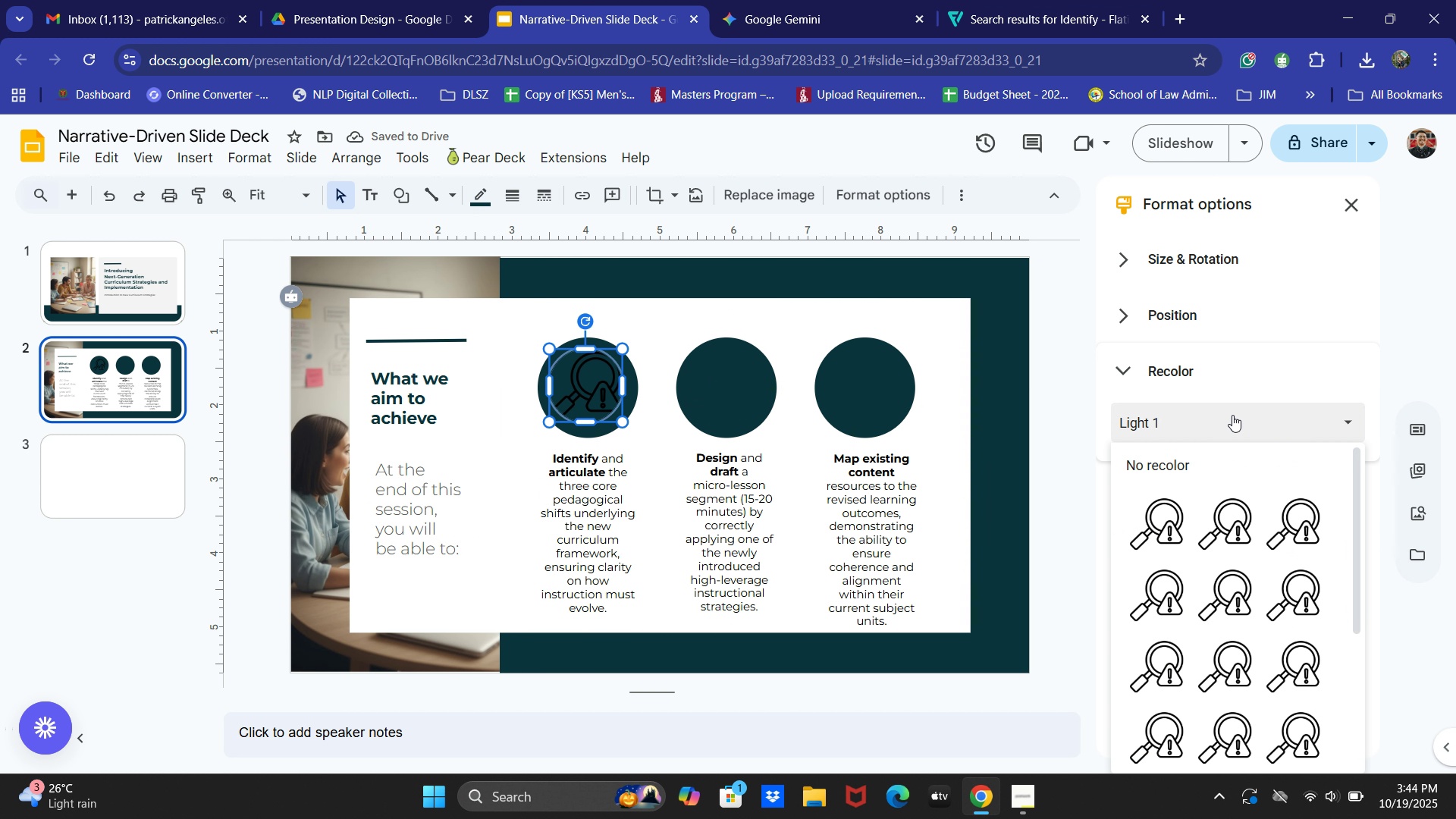 
triple_click([1232, 415])
 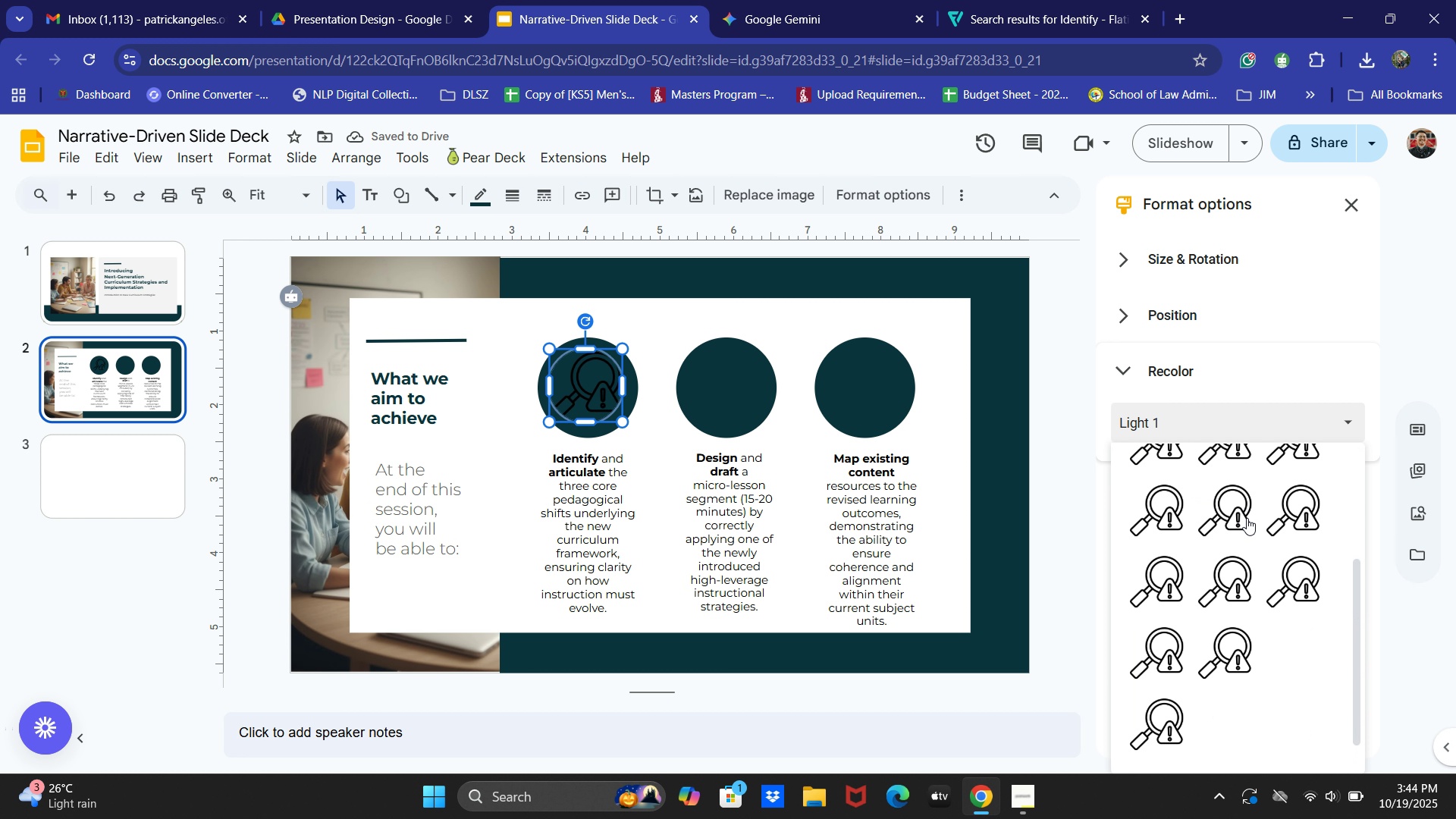 
scroll: coordinate [1247, 518], scroll_direction: down, amount: 4.0
 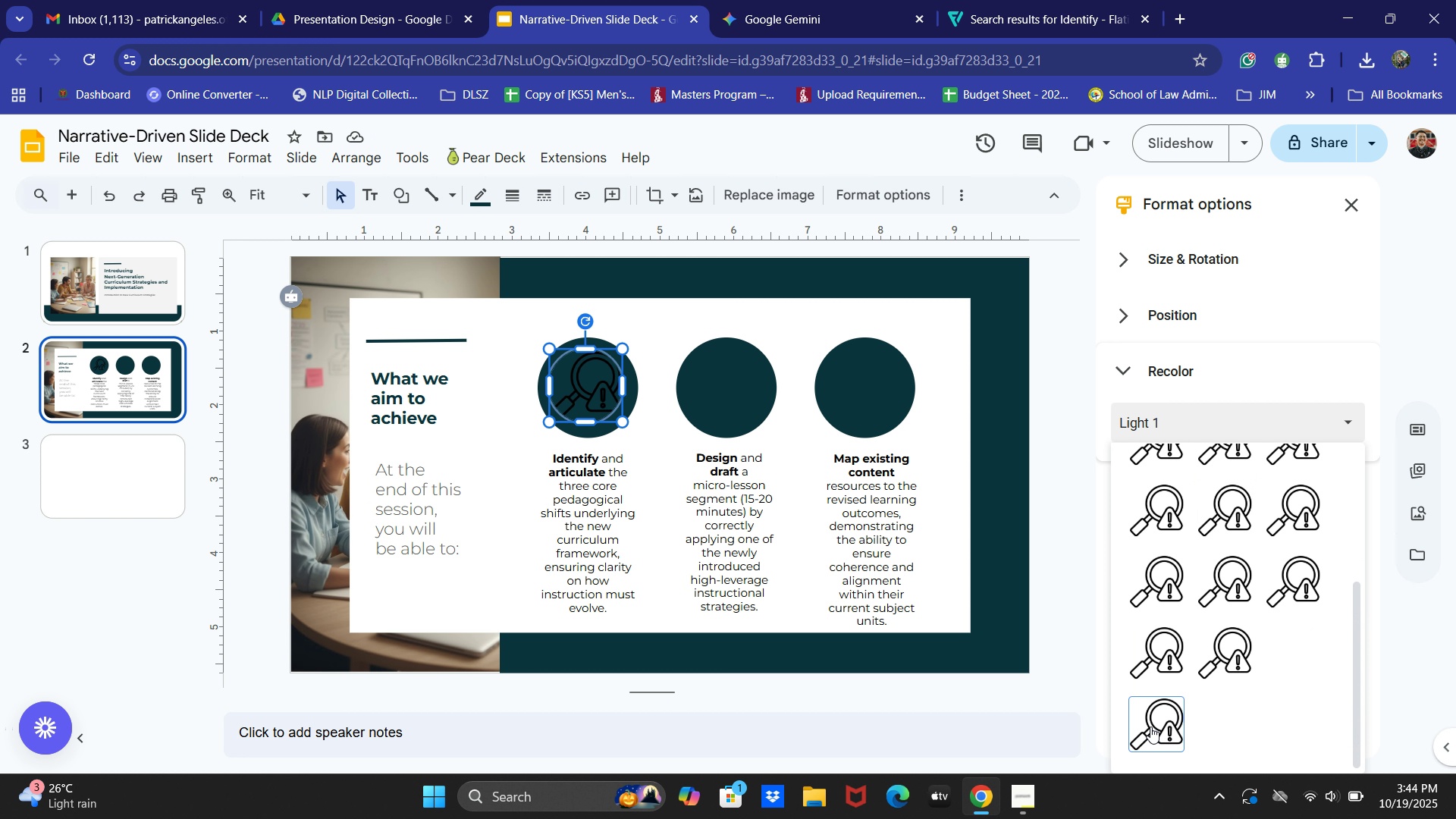 
left_click([1150, 726])
 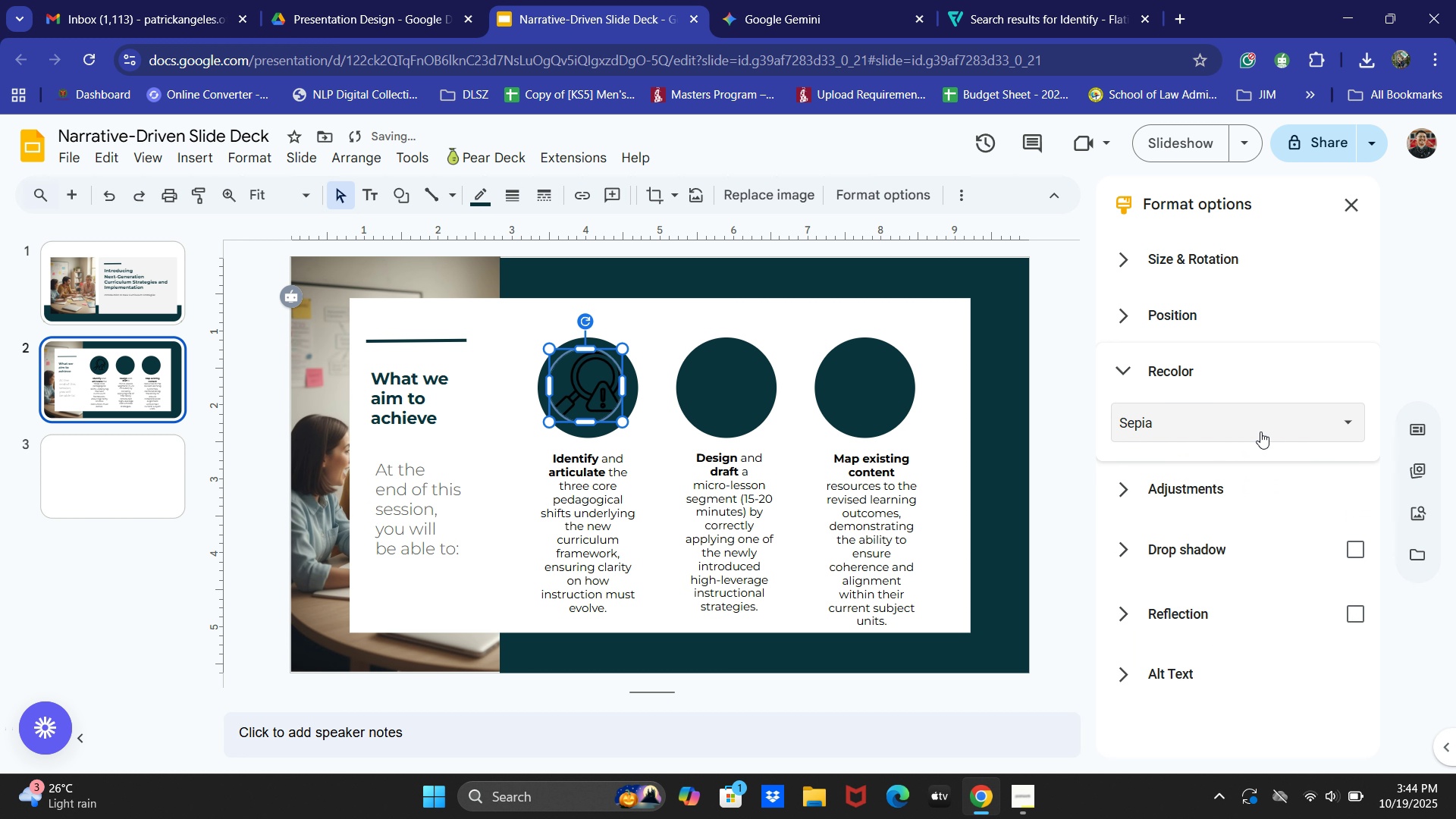 
left_click([1260, 431])
 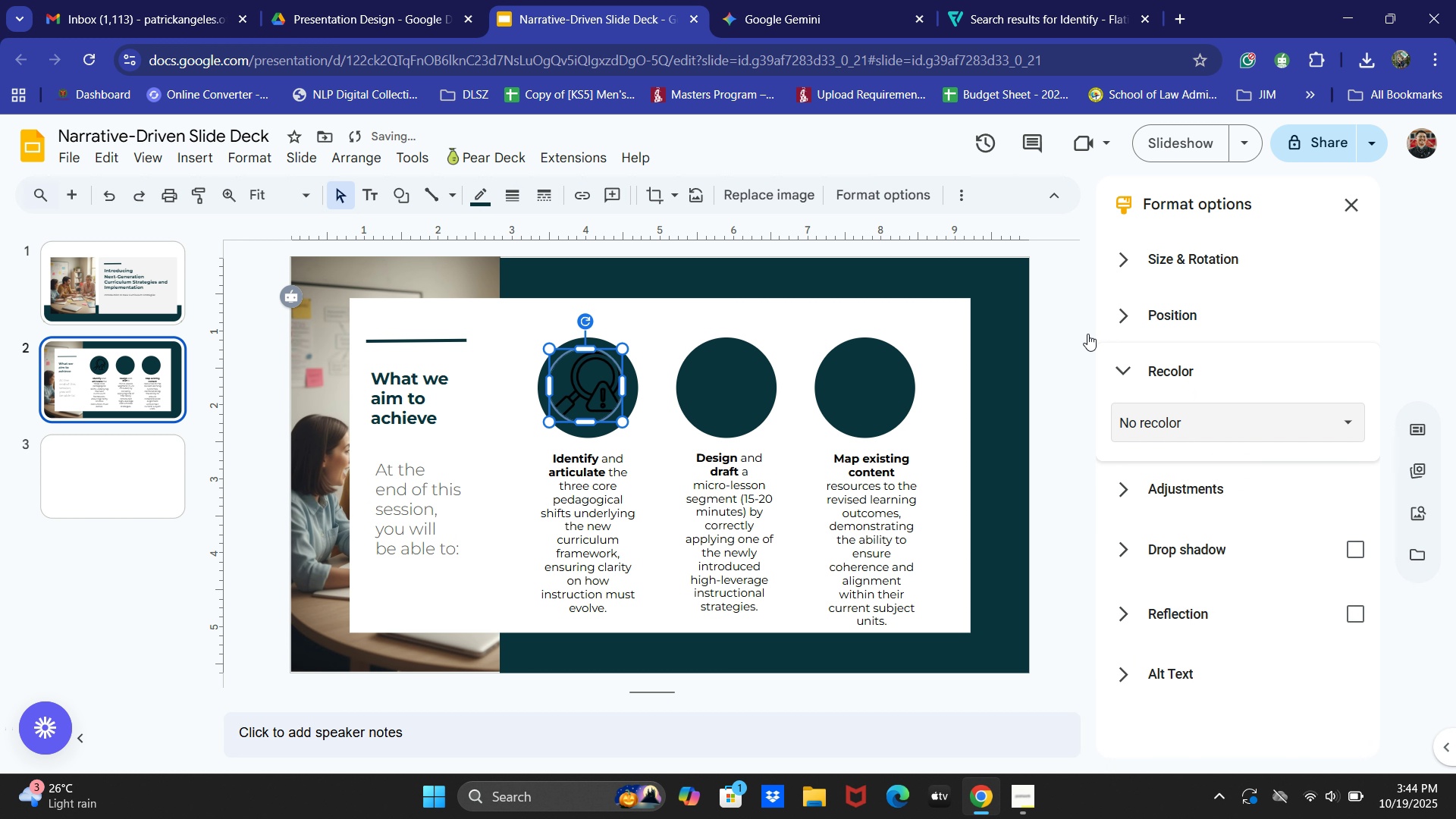 
left_click([999, 280])
 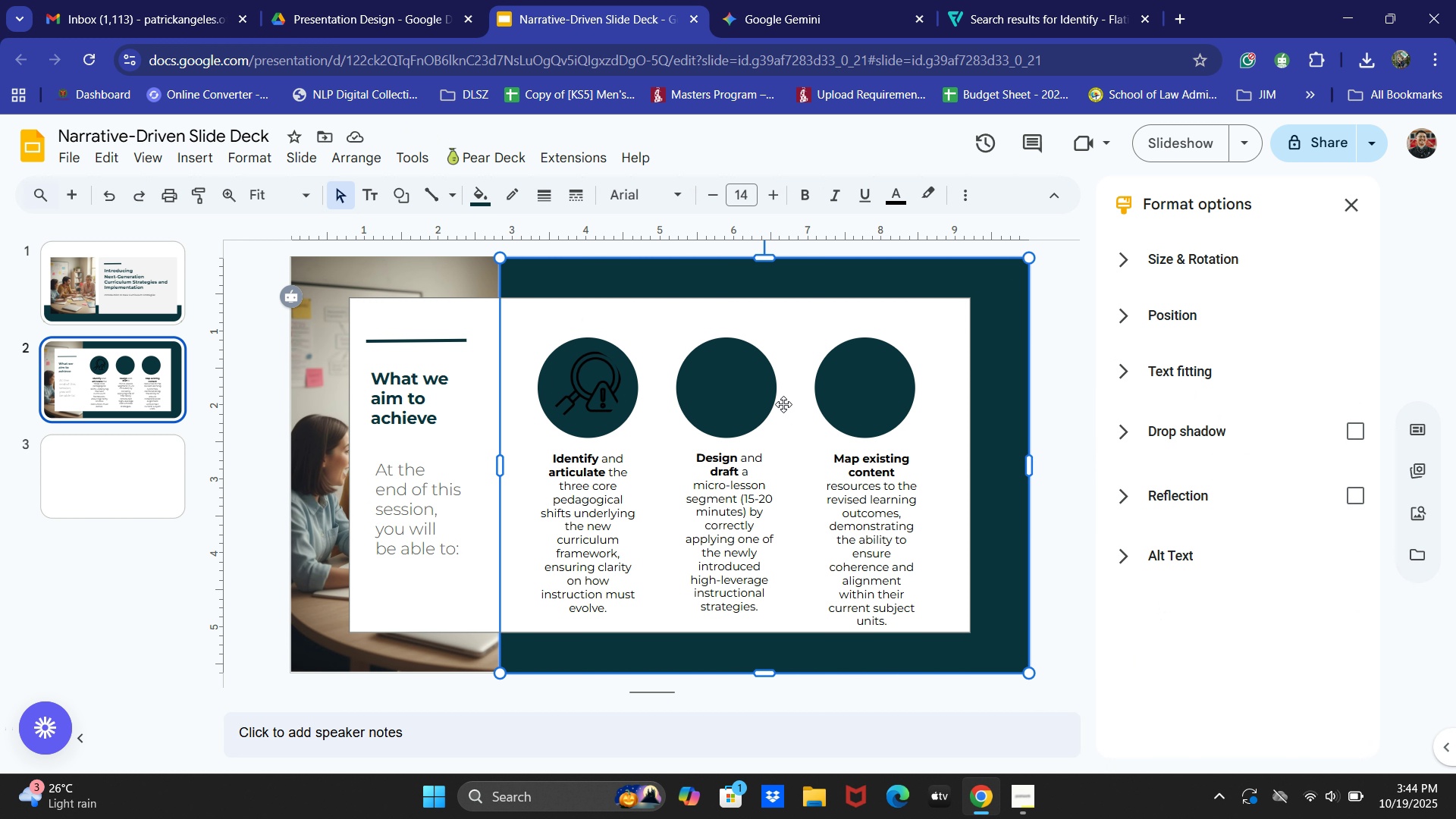 
left_click([582, 384])
 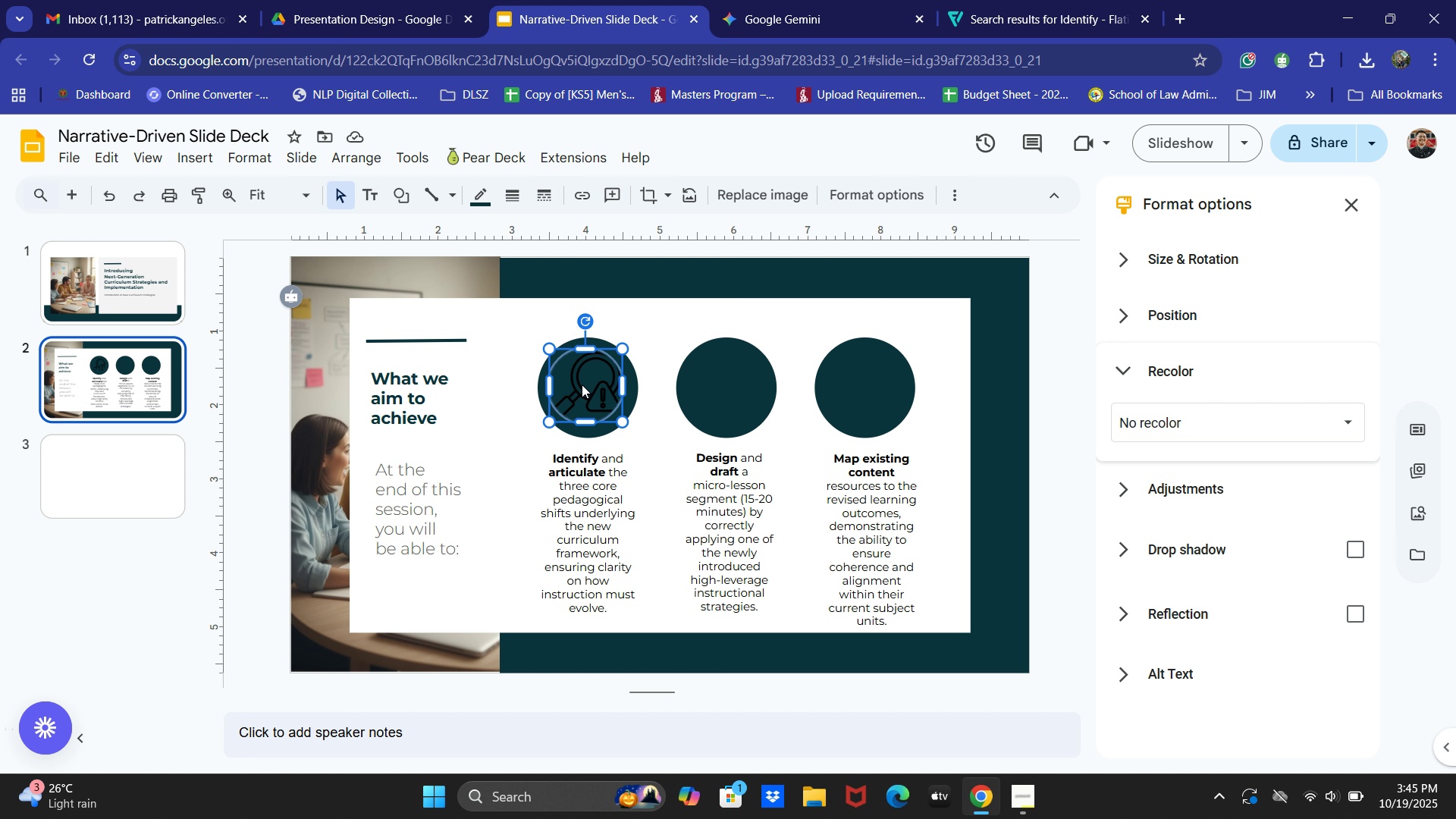 
wait(6.77)
 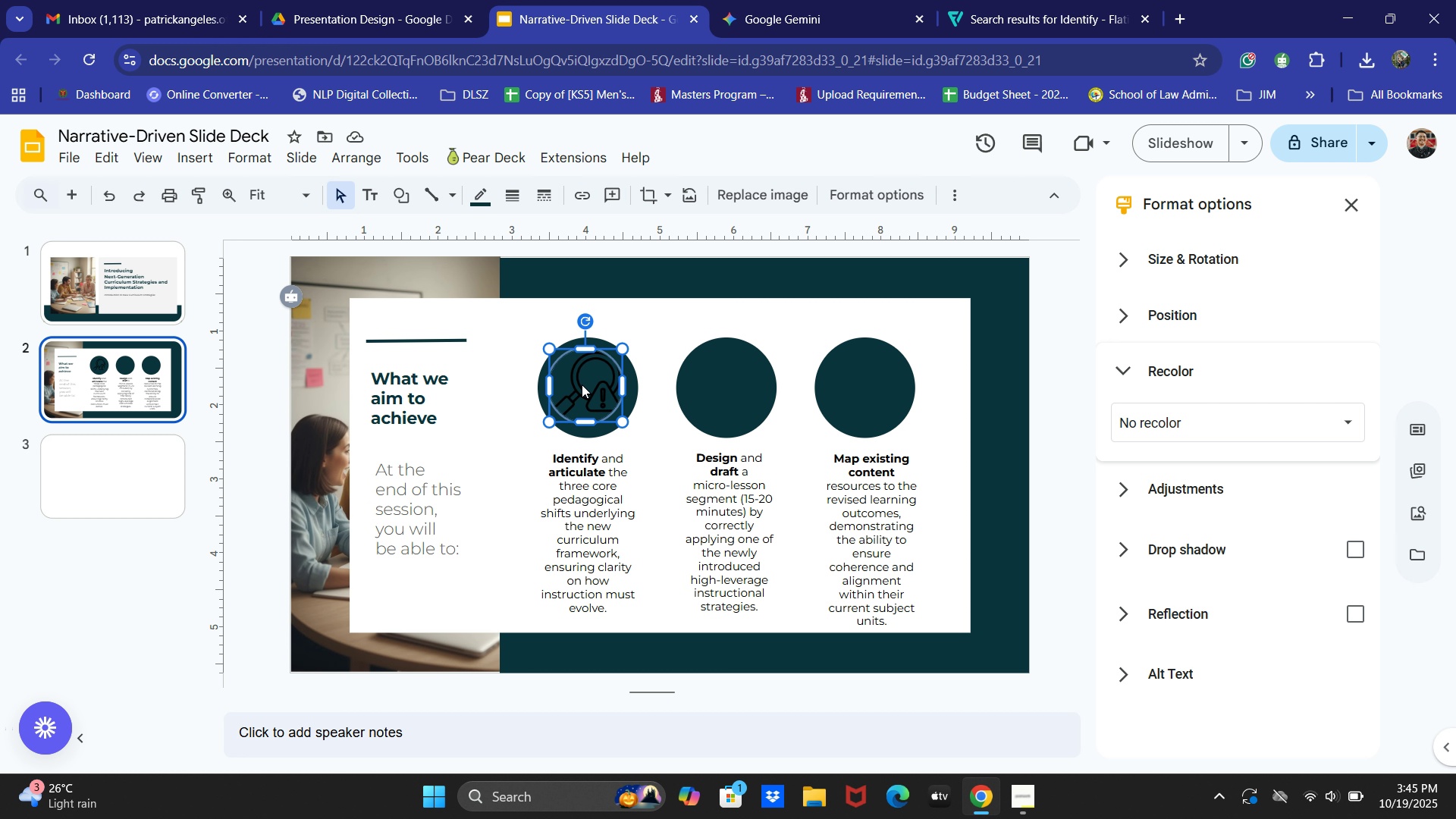 
left_click([868, 0])
 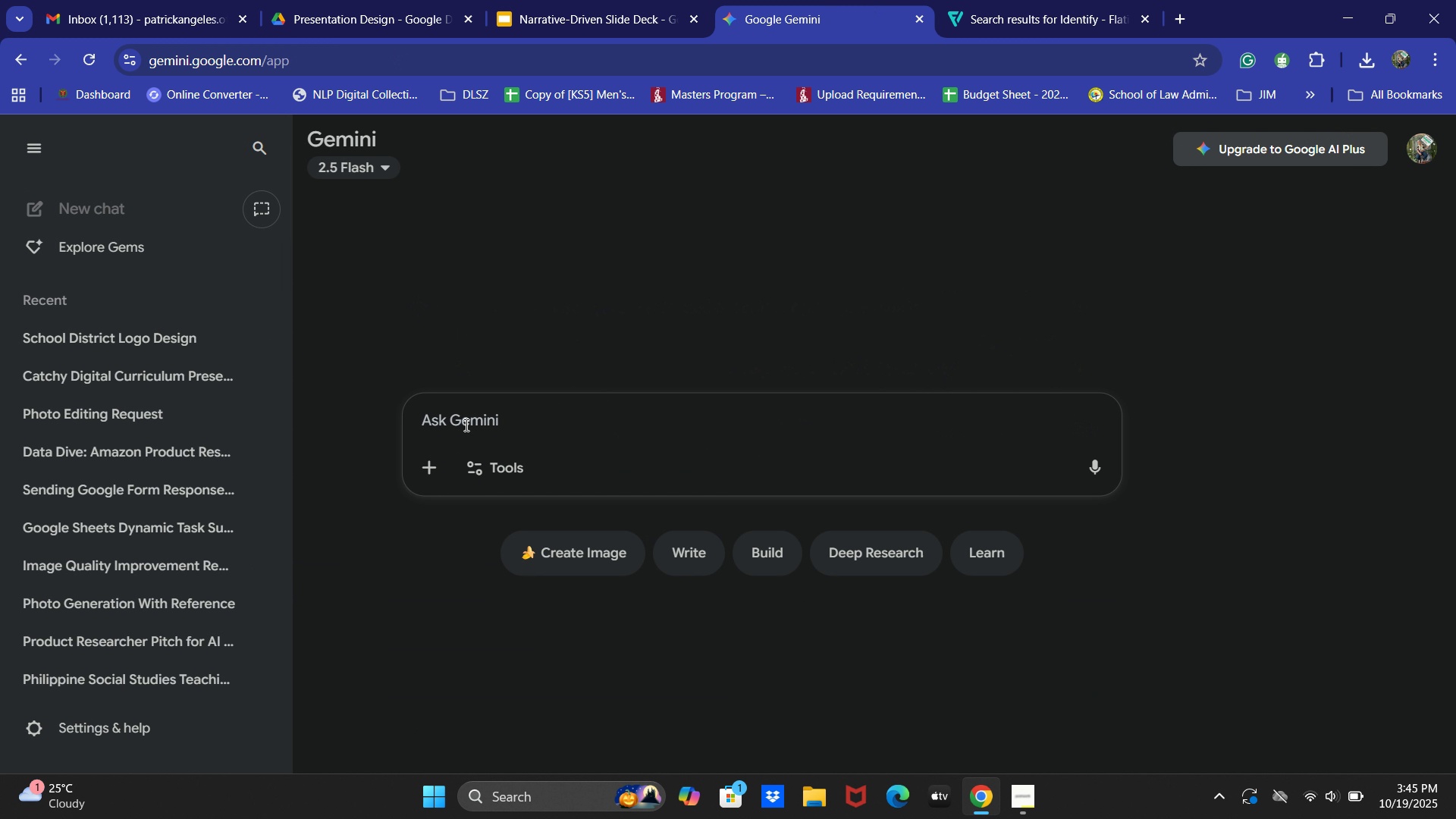 
type(How t)
key(Backspace)
key(Backspace)
key(Backspace)
key(Backspace)
key(Backspace)
type(Help me te)
key(Backspace)
type(r)
key(Backspace)
key(Backspace)
type(remember how to readjust the color fo)
key(Backspace)
type(of)
key(Backspace)
key(Backspace)
key(Backspace)
type(of image in Google Slie)
key(Backspace)
type(des)
 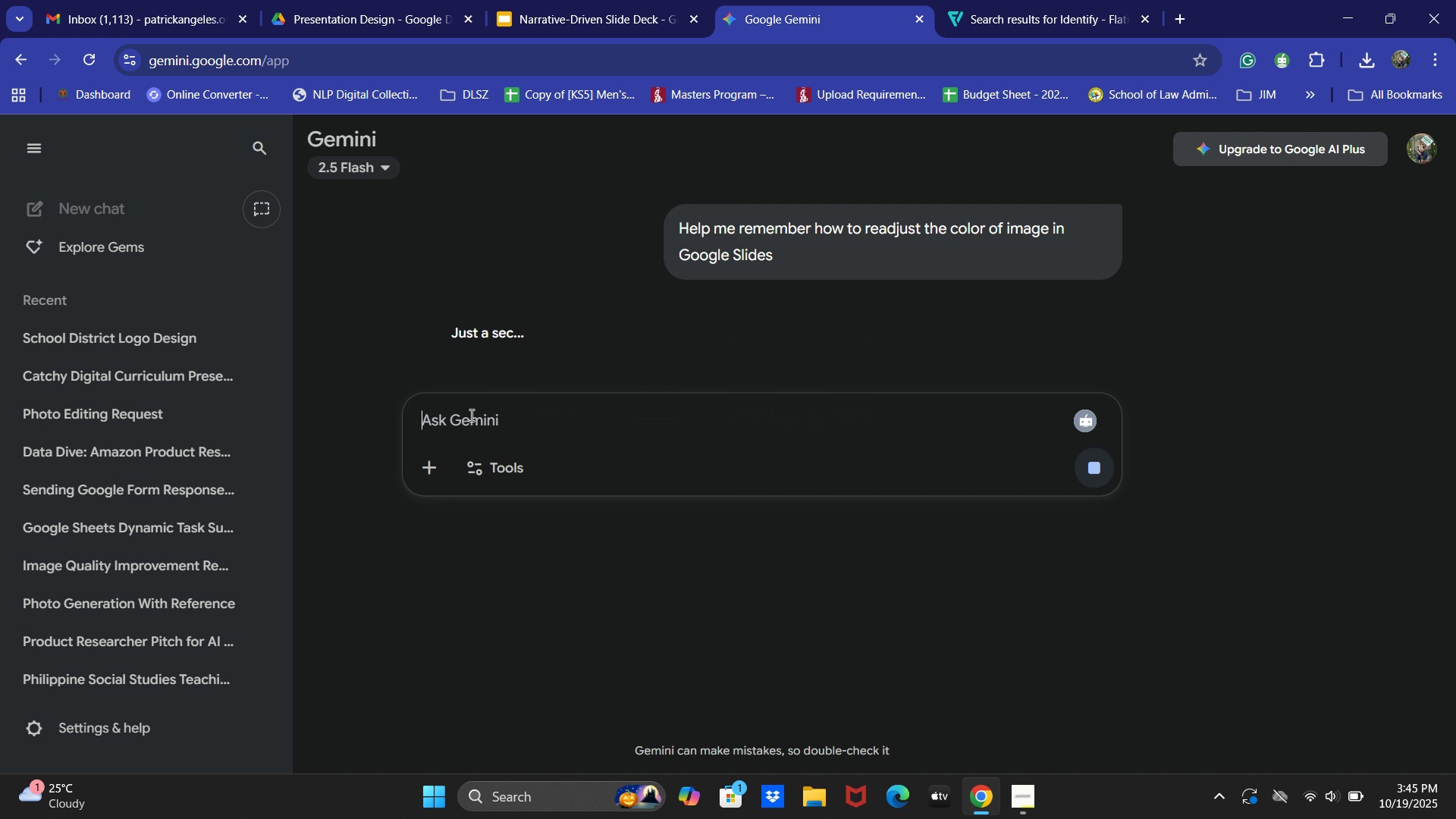 
key(Enter)
 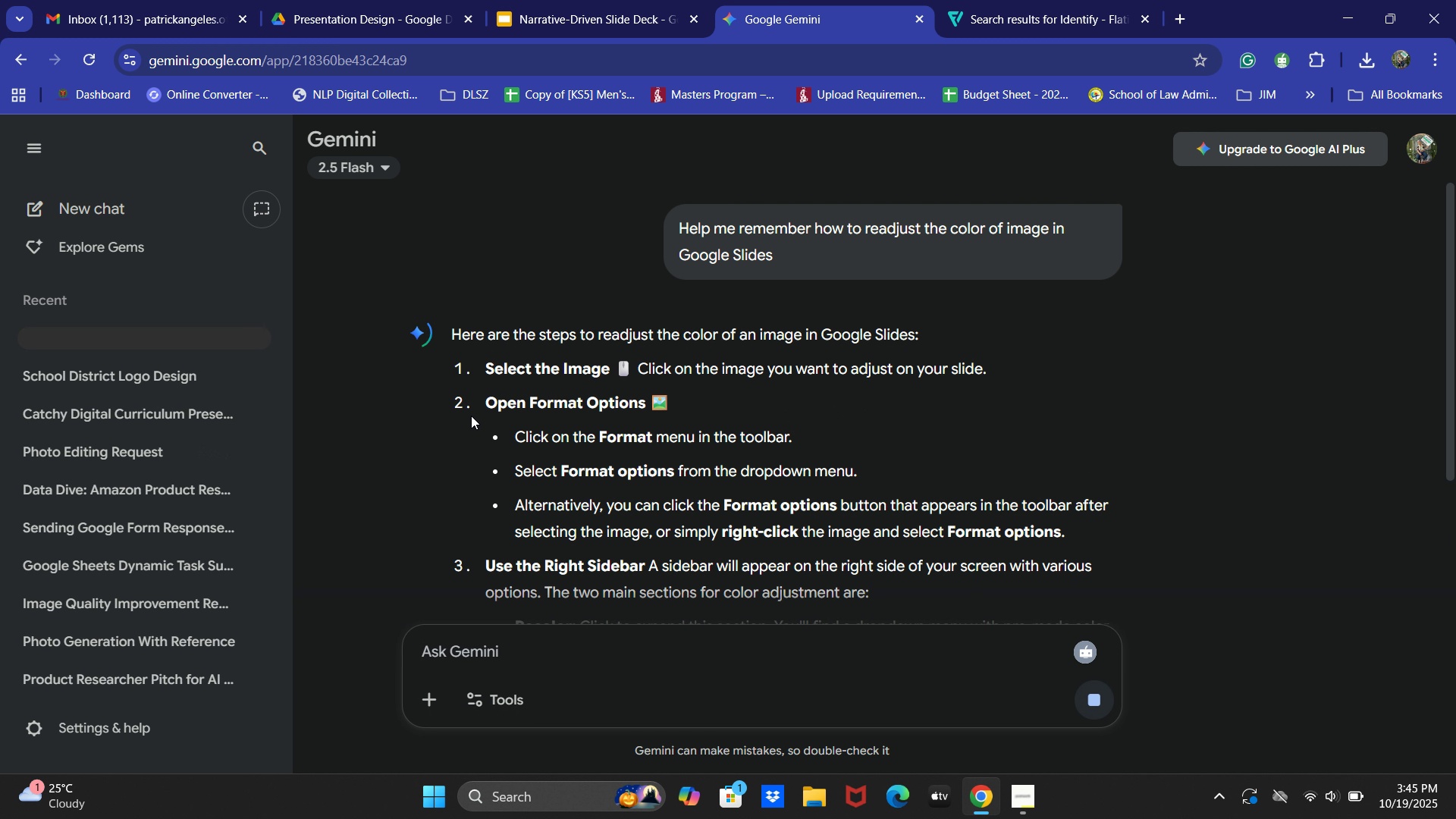 
wait(6.5)
 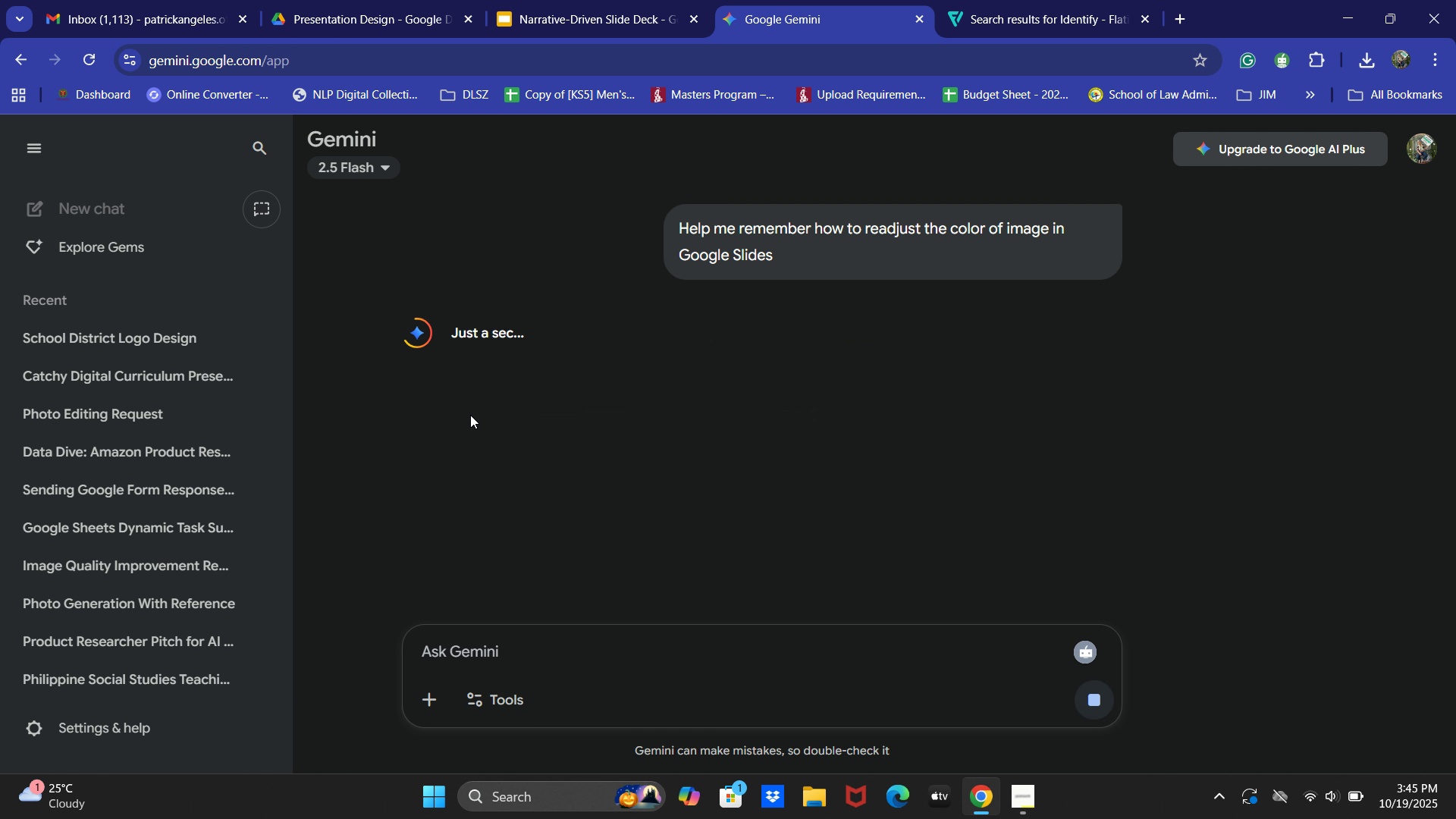 
scroll: coordinate [648, 513], scroll_direction: down, amount: 2.0
 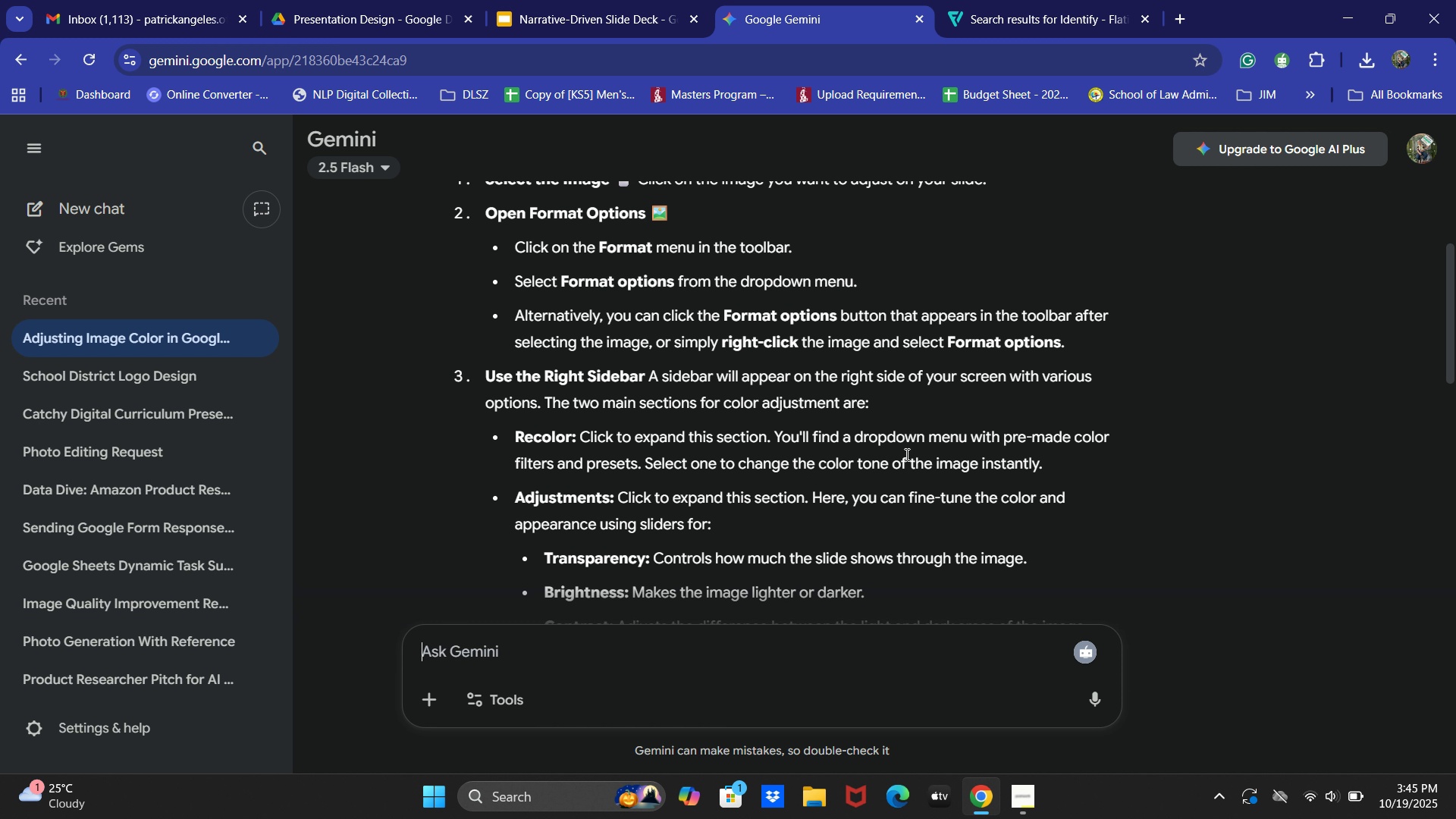 
left_click_drag(start_coordinate=[1159, 443], to_coordinate=[792, 453])
 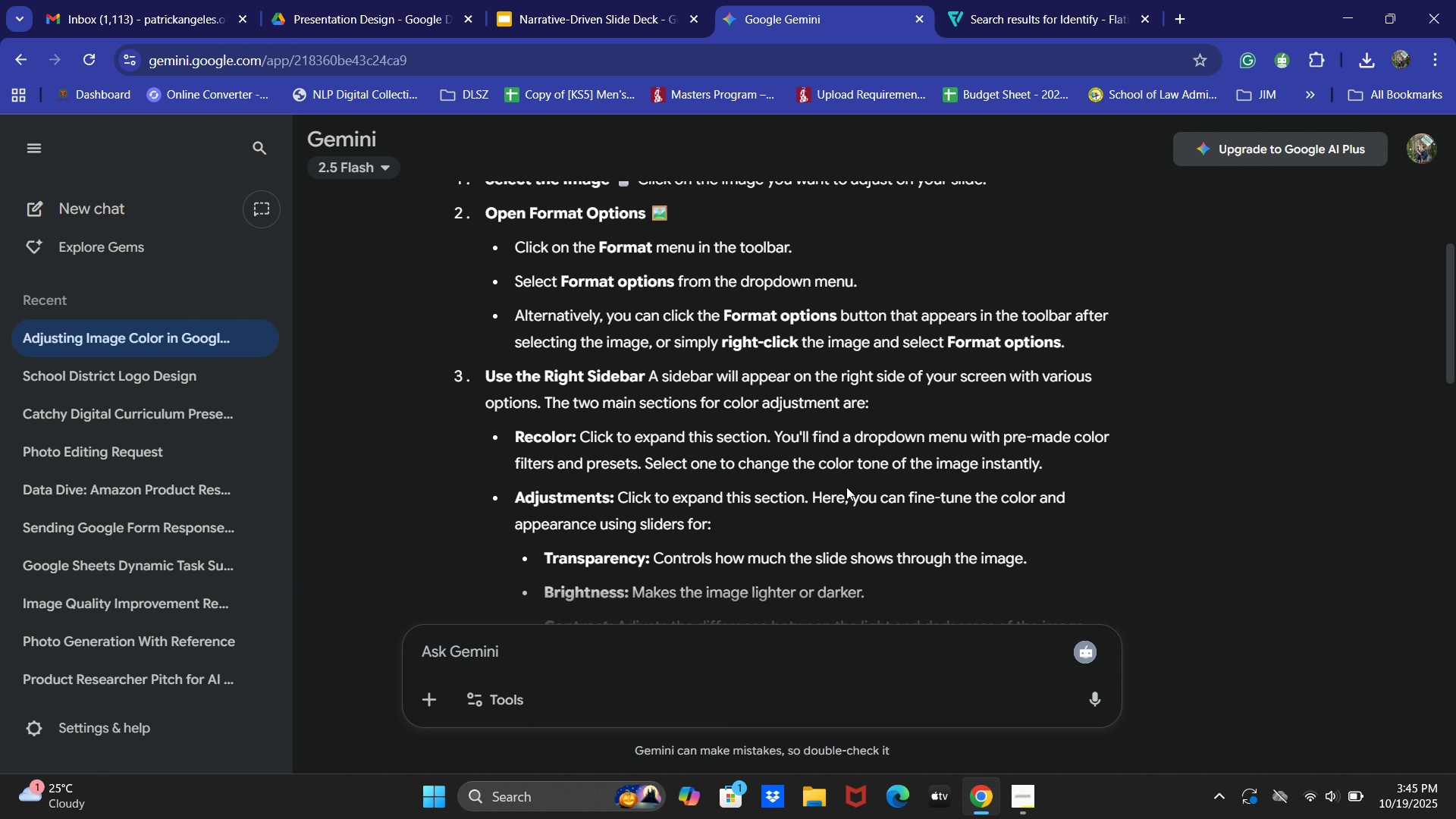 
double_click([821, 488])
 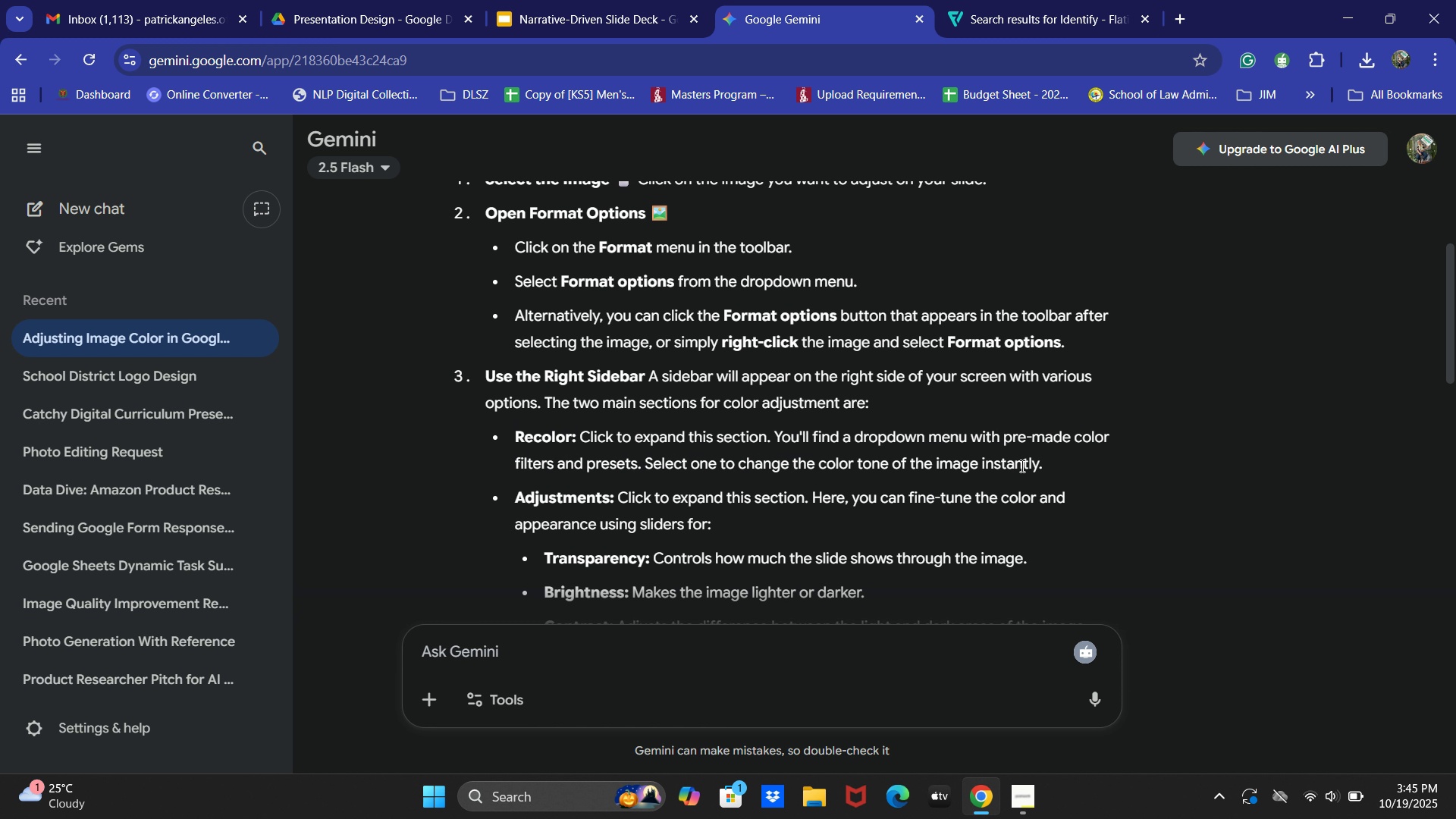 
left_click_drag(start_coordinate=[1021, 464], to_coordinate=[955, 466])
 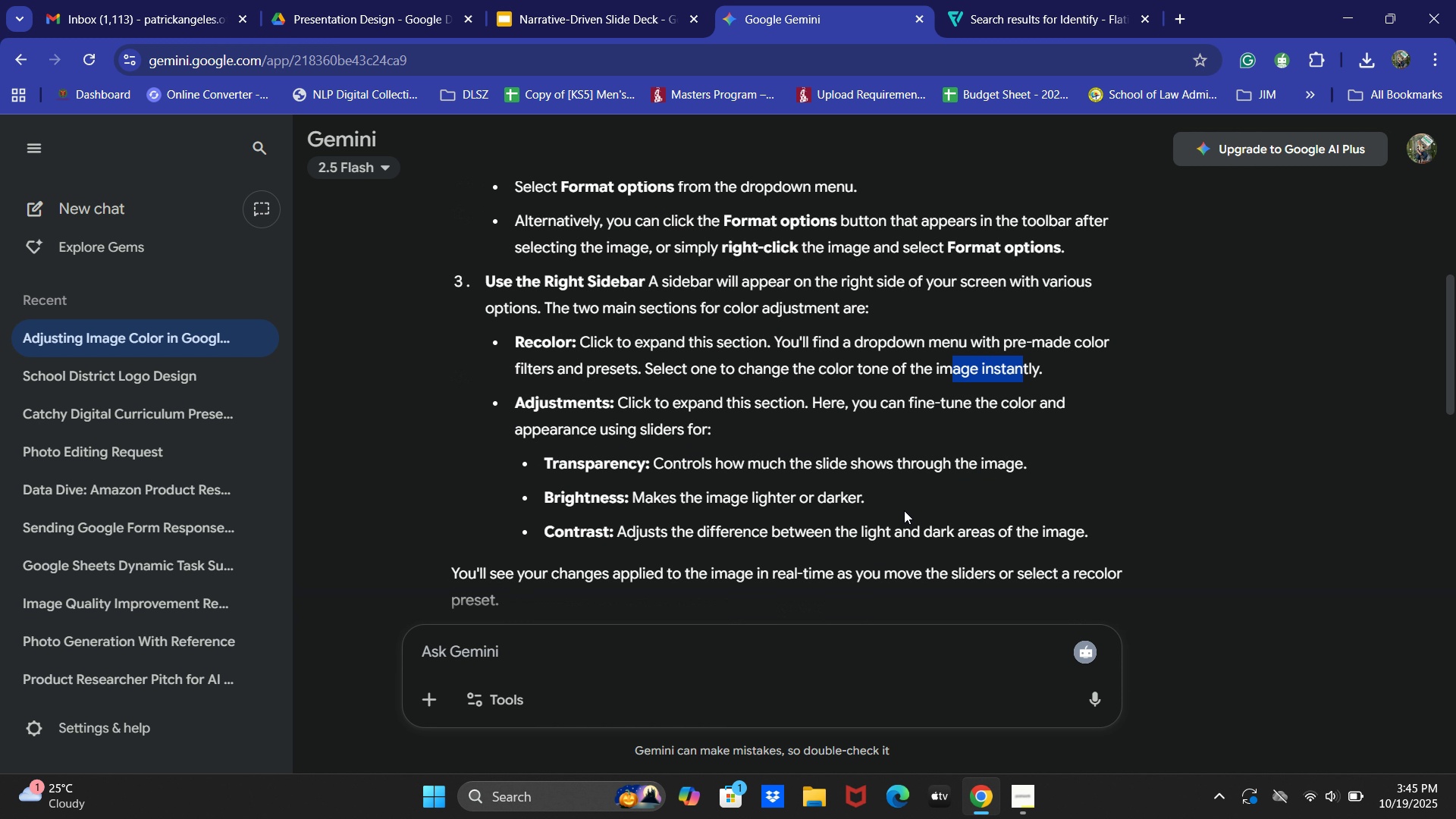 
scroll: coordinate [899, 491], scroll_direction: down, amount: 1.0
 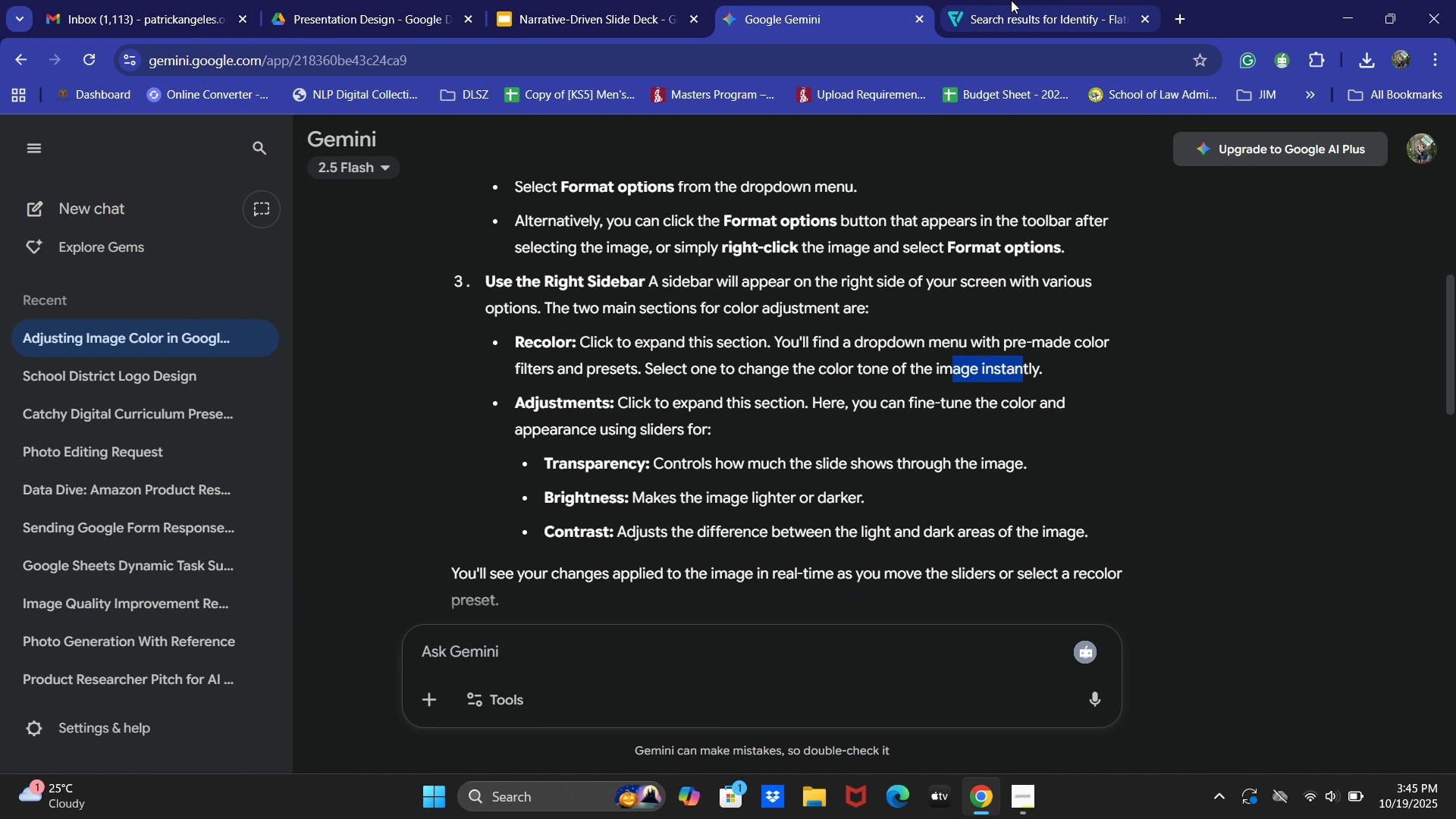 
double_click([745, 0])
 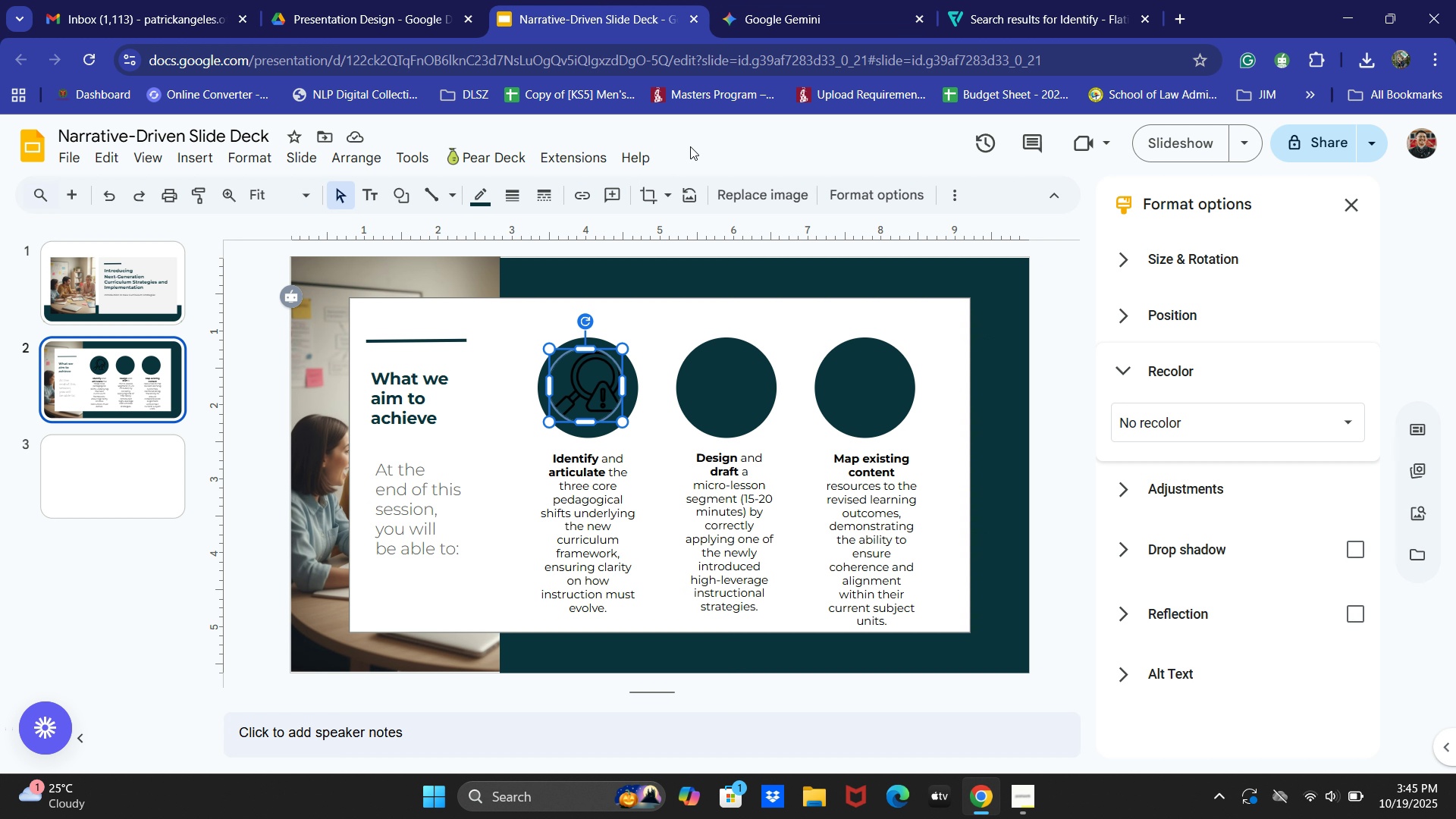 
triple_click([589, 0])
 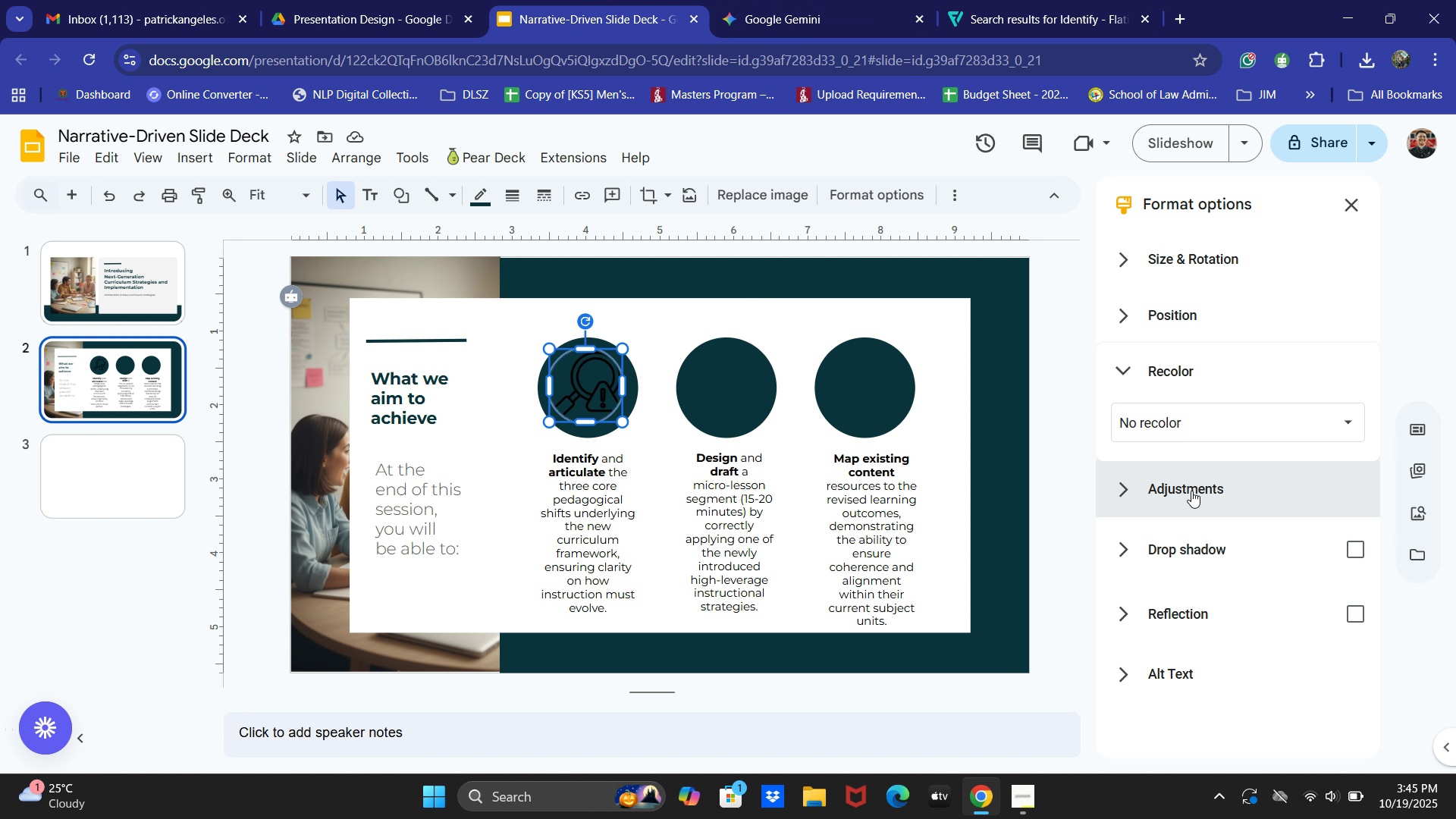 
left_click([1191, 491])
 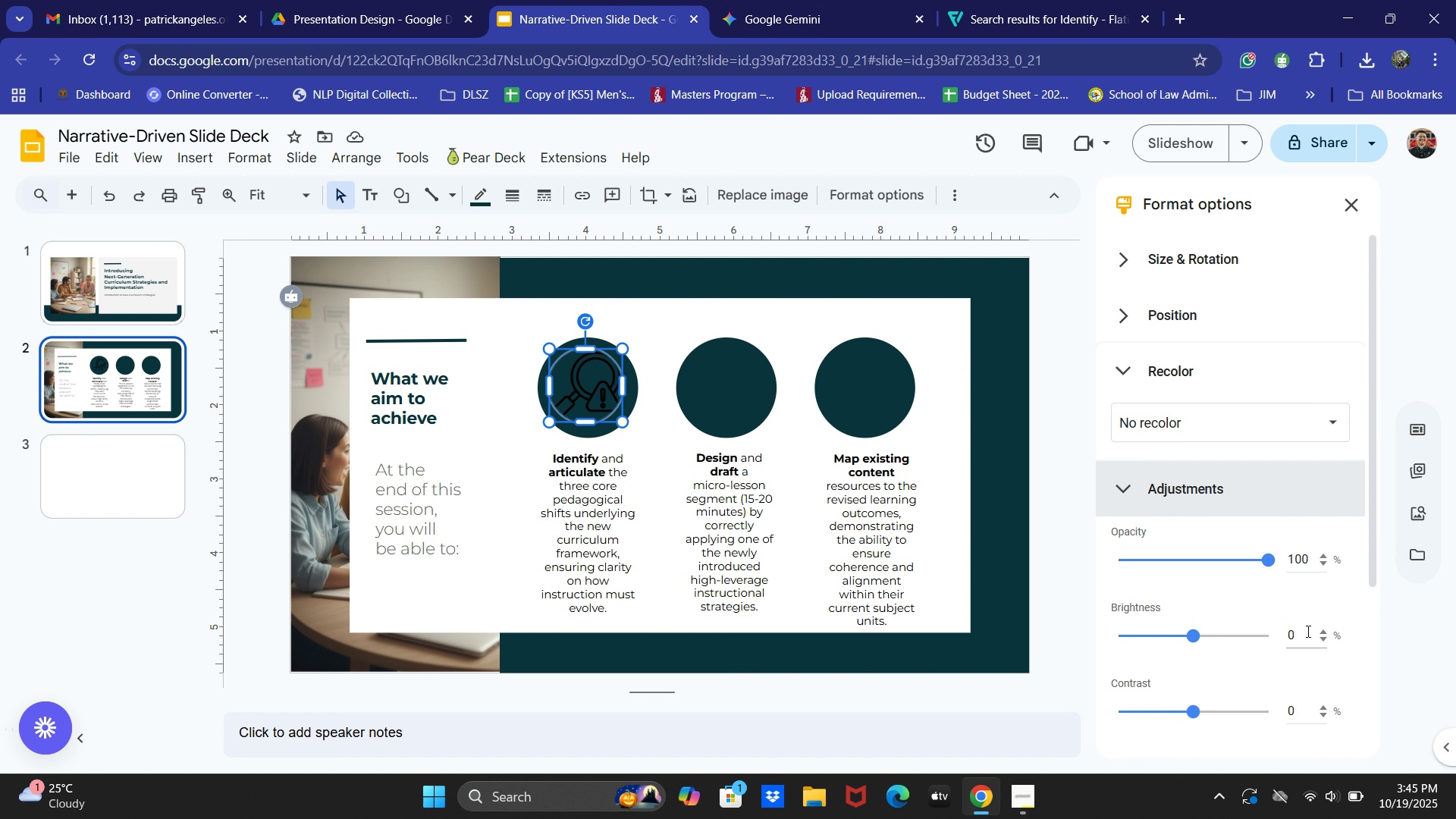 
scroll: coordinate [1272, 642], scroll_direction: down, amount: 1.0
 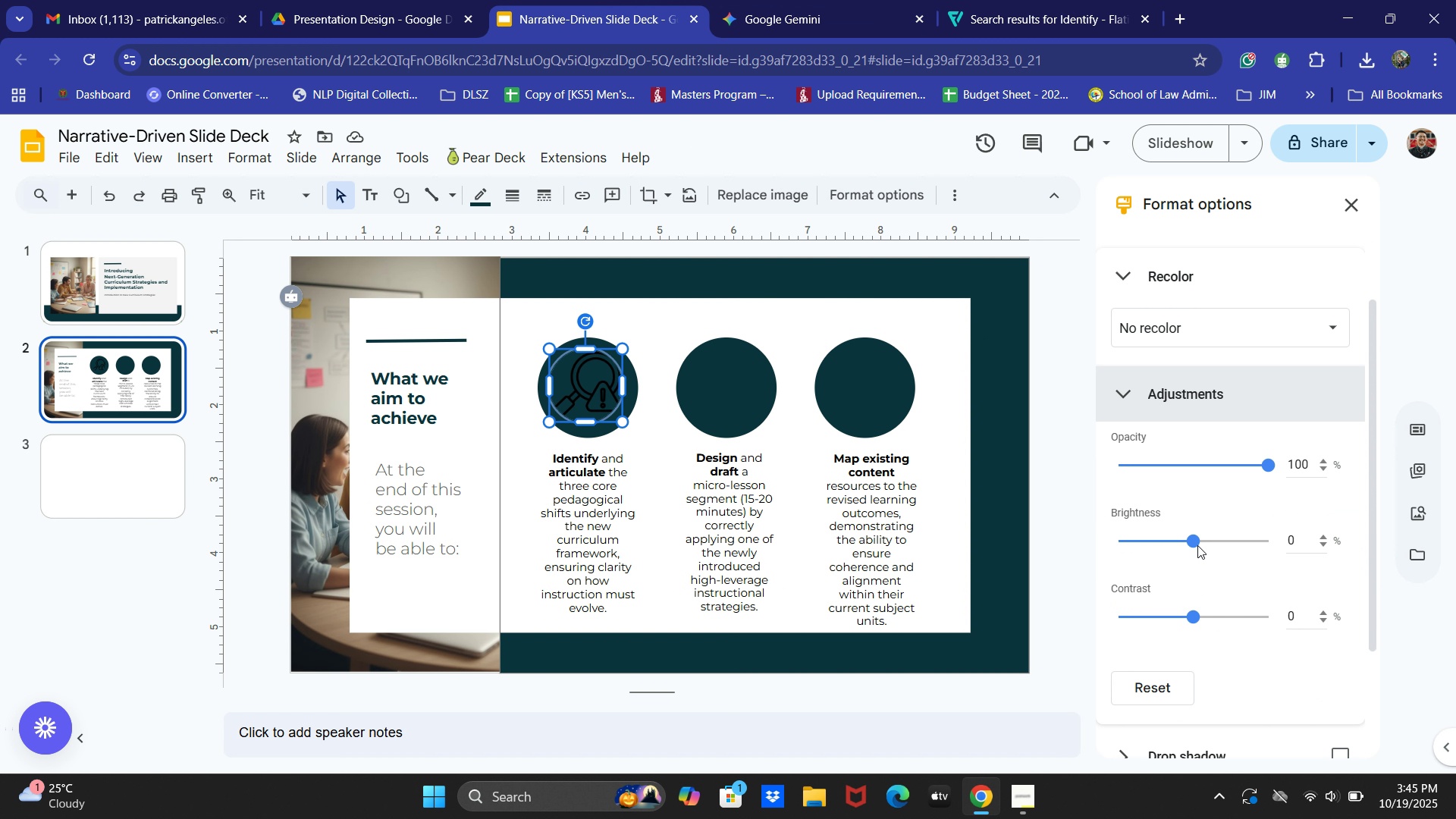 
left_click_drag(start_coordinate=[1194, 541], to_coordinate=[1149, 548])
 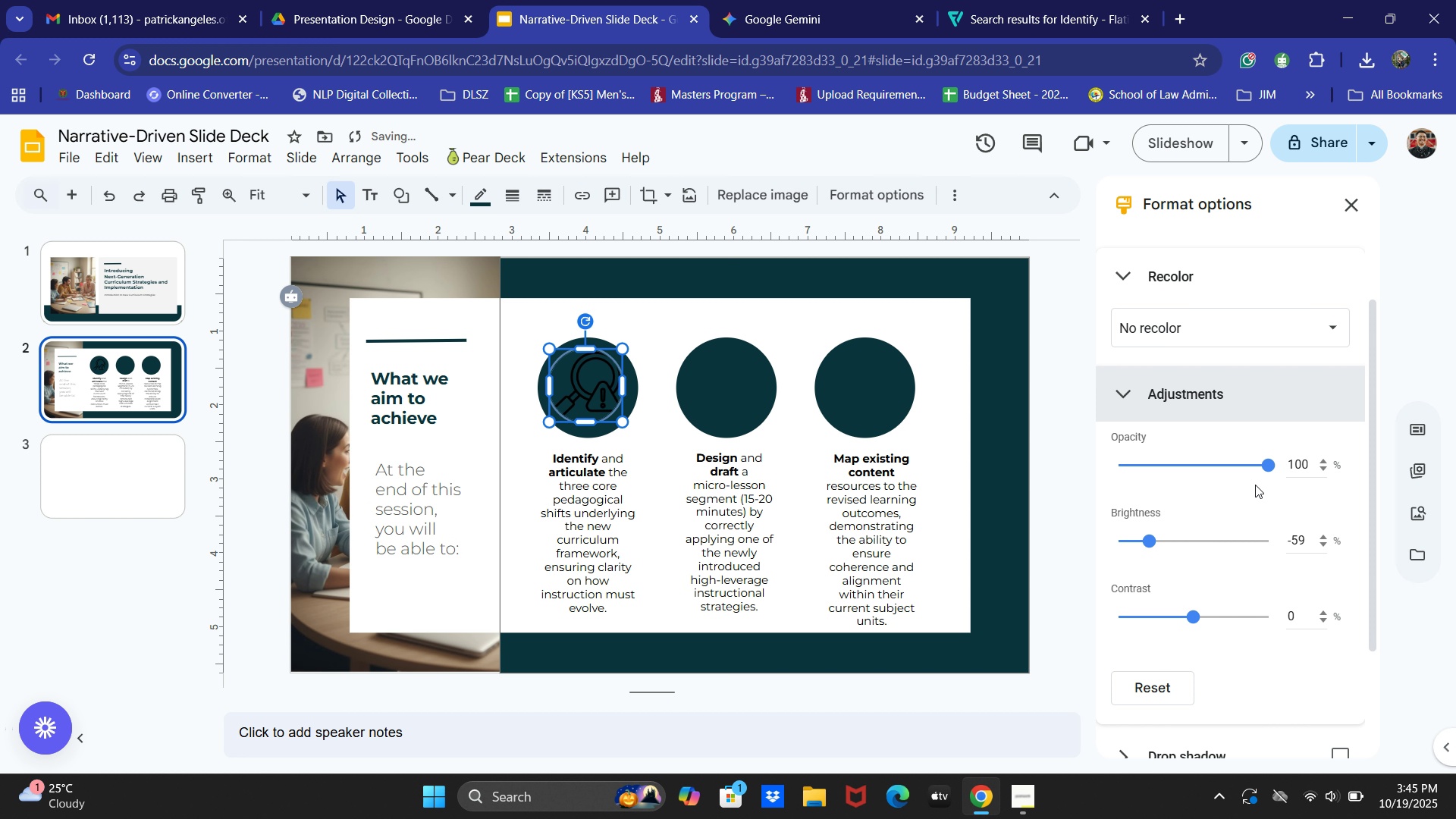 
left_click_drag(start_coordinate=[1269, 466], to_coordinate=[1162, 471])
 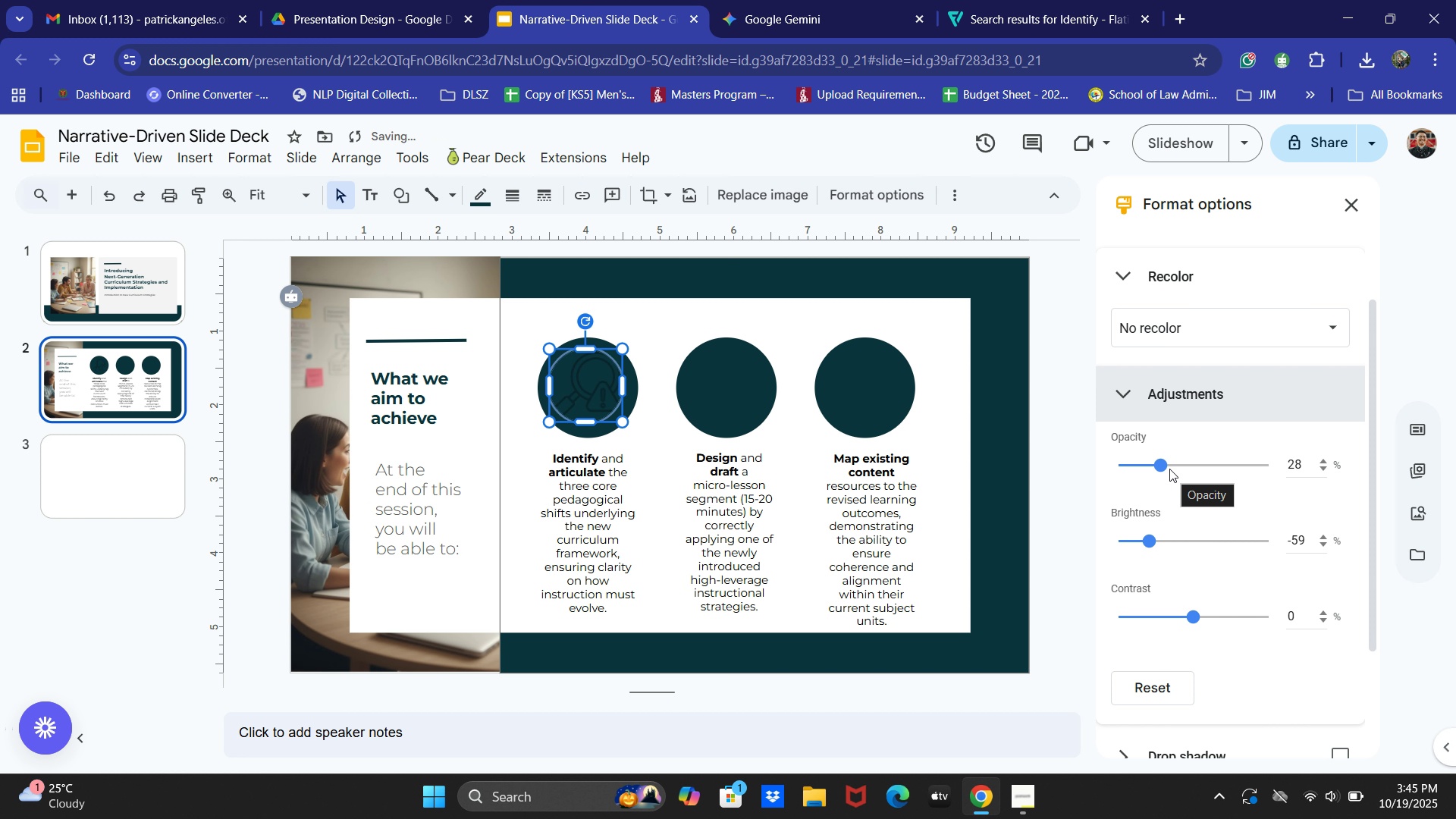 
left_click_drag(start_coordinate=[1158, 469], to_coordinate=[1192, 466])
 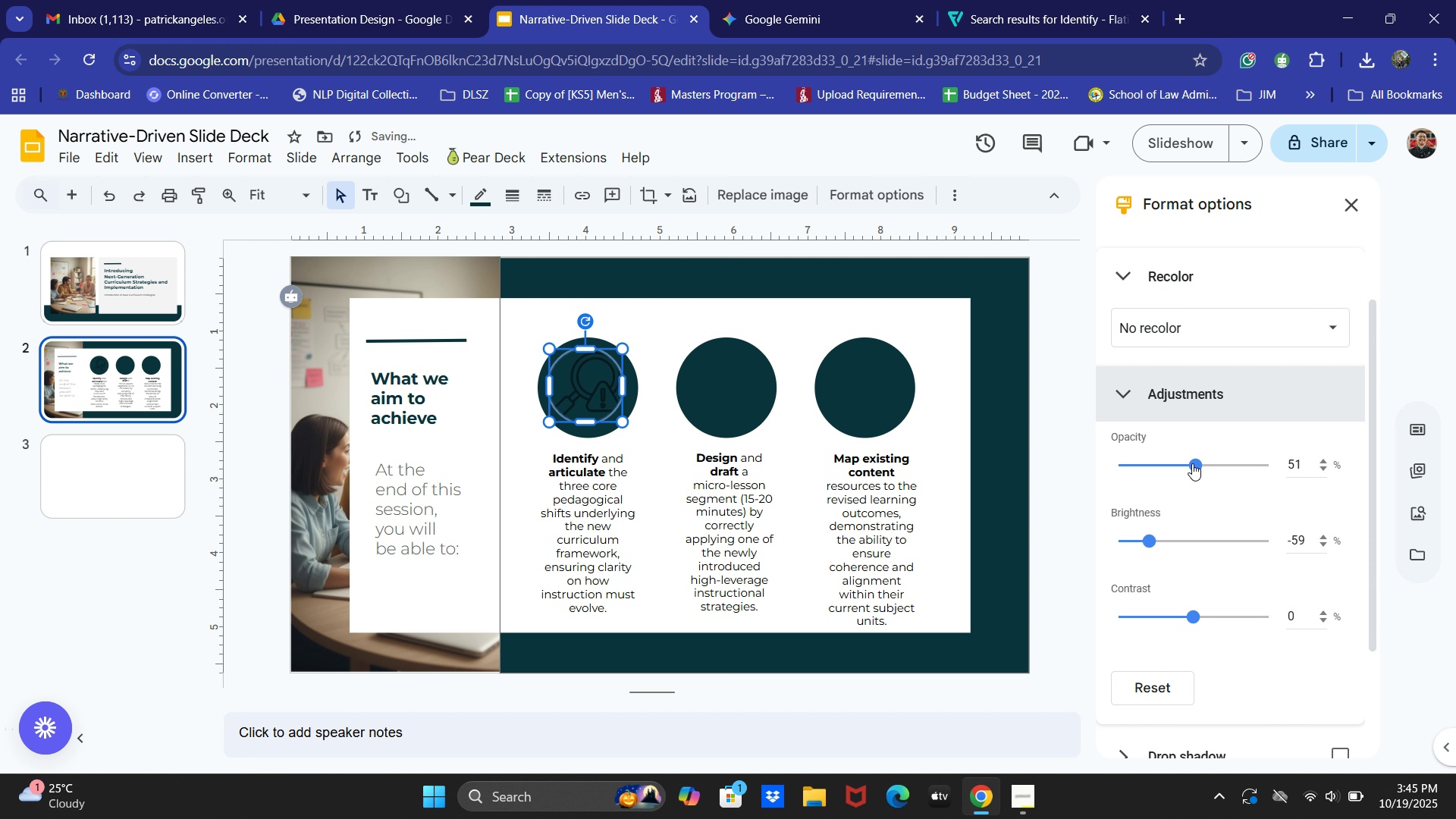 
left_click_drag(start_coordinate=[1192, 465], to_coordinate=[1198, 462])
 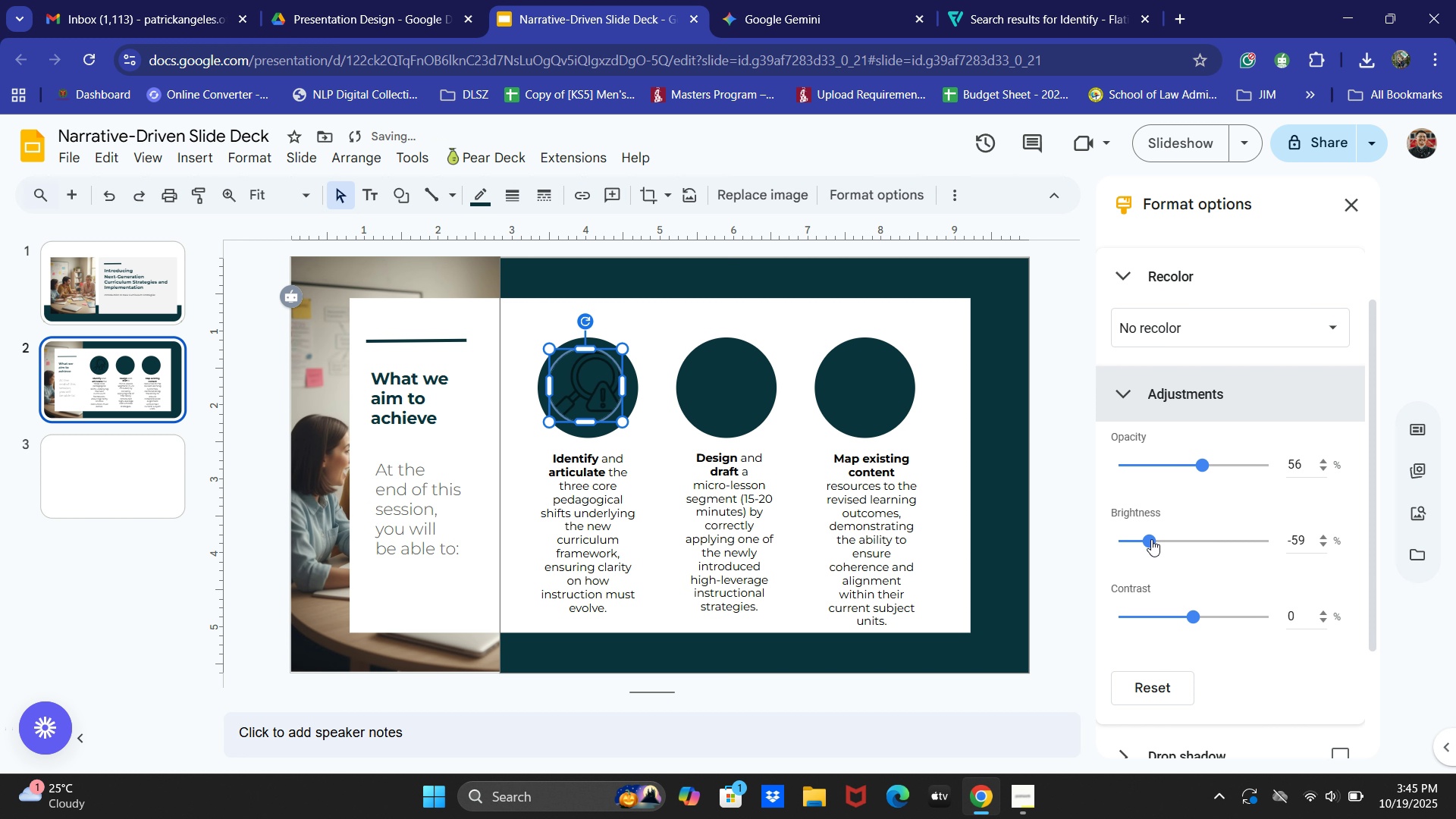 
left_click_drag(start_coordinate=[1151, 539], to_coordinate=[1232, 532])
 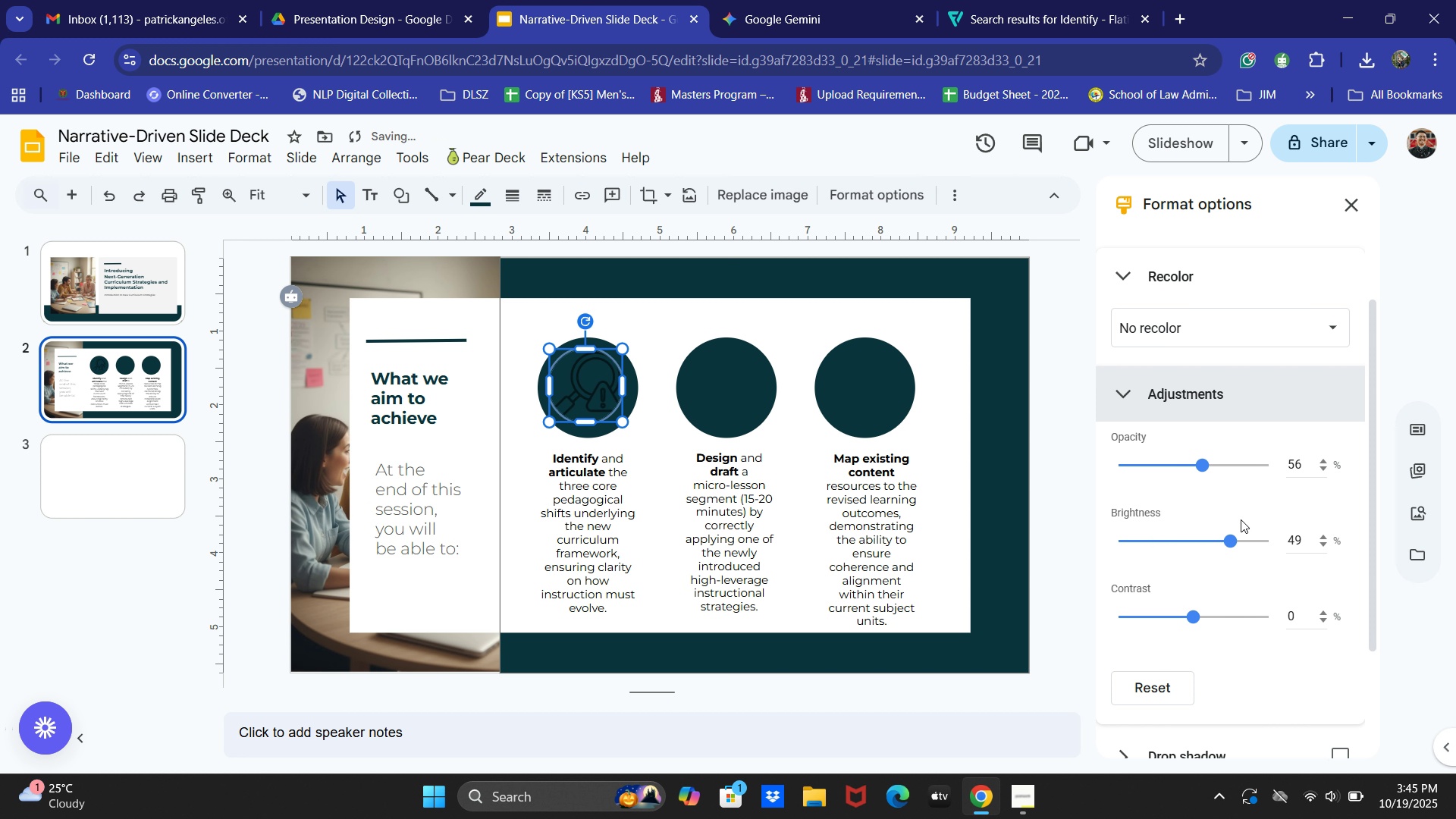 
key(Control+Z)
 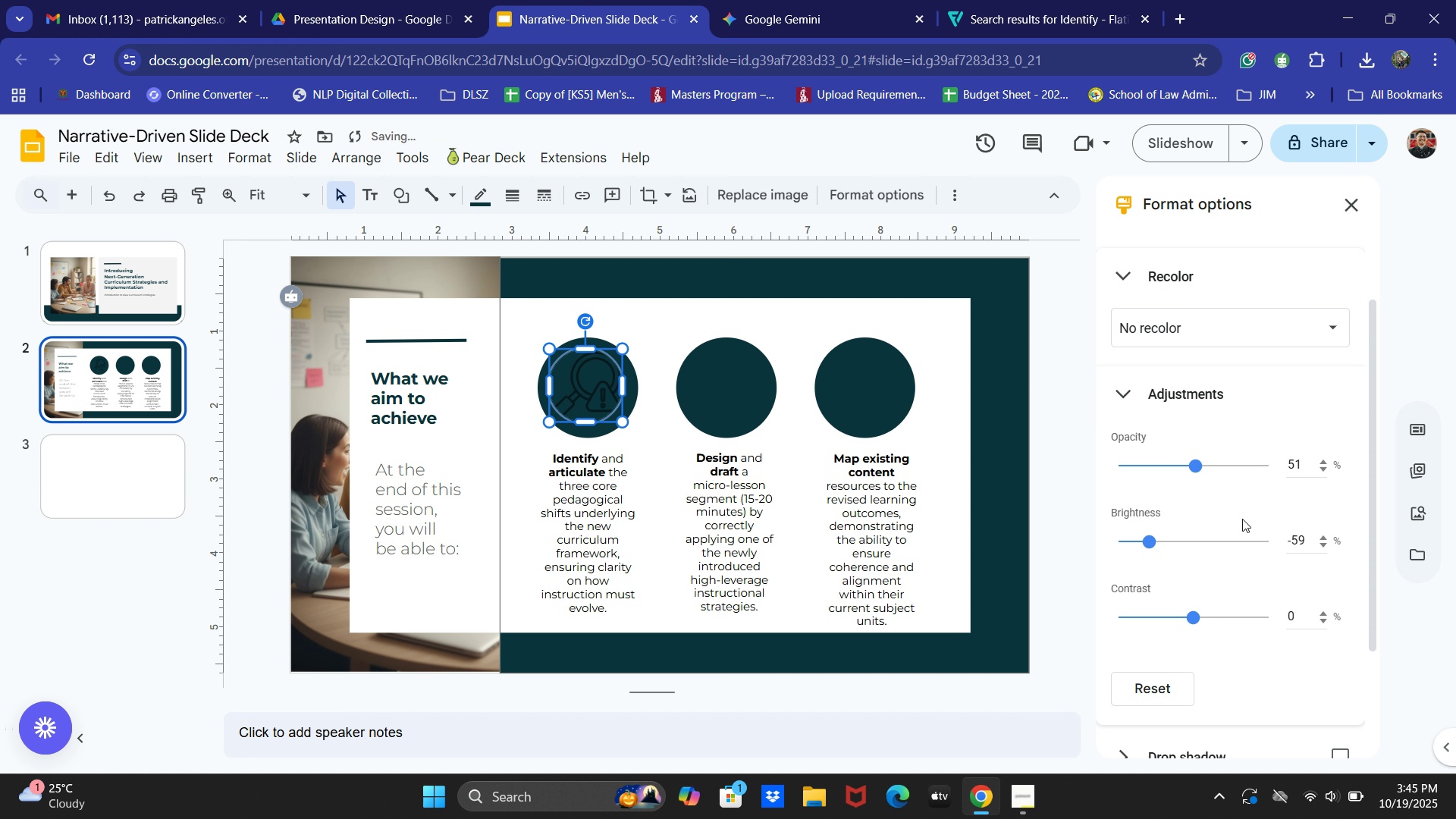 
key(Control+Z)
 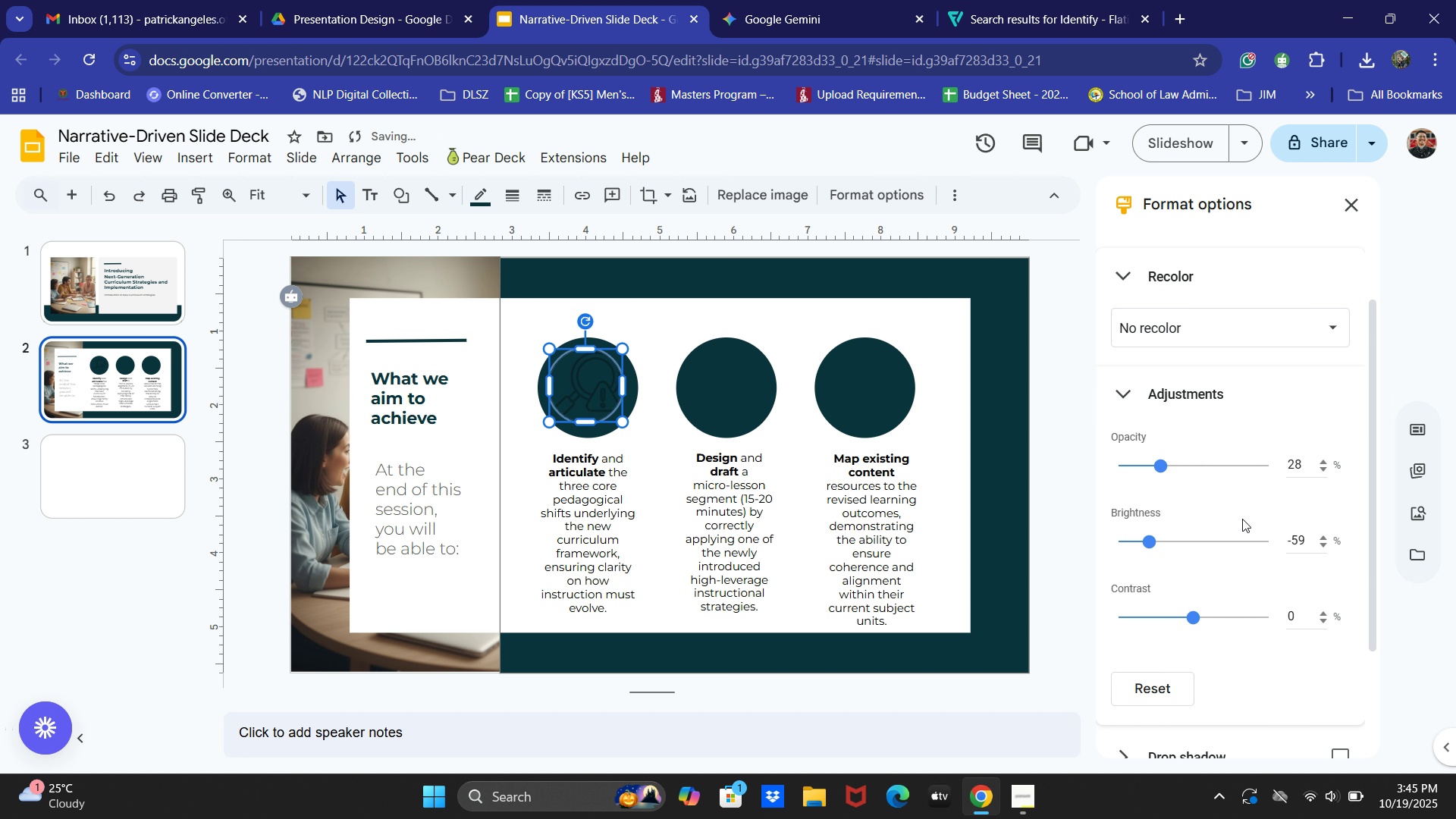 
key(Control+Z)
 